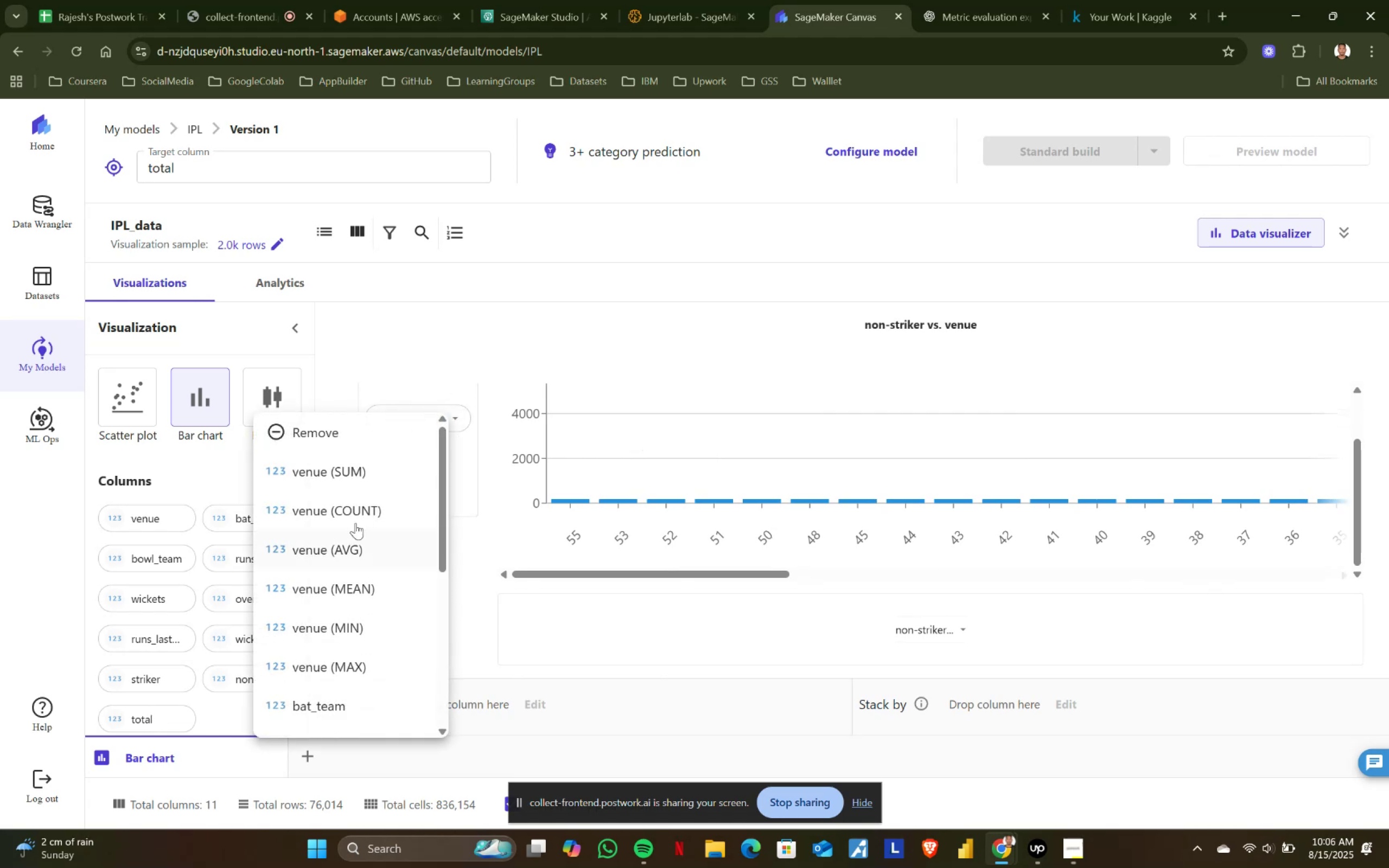 
left_click([356, 519])
 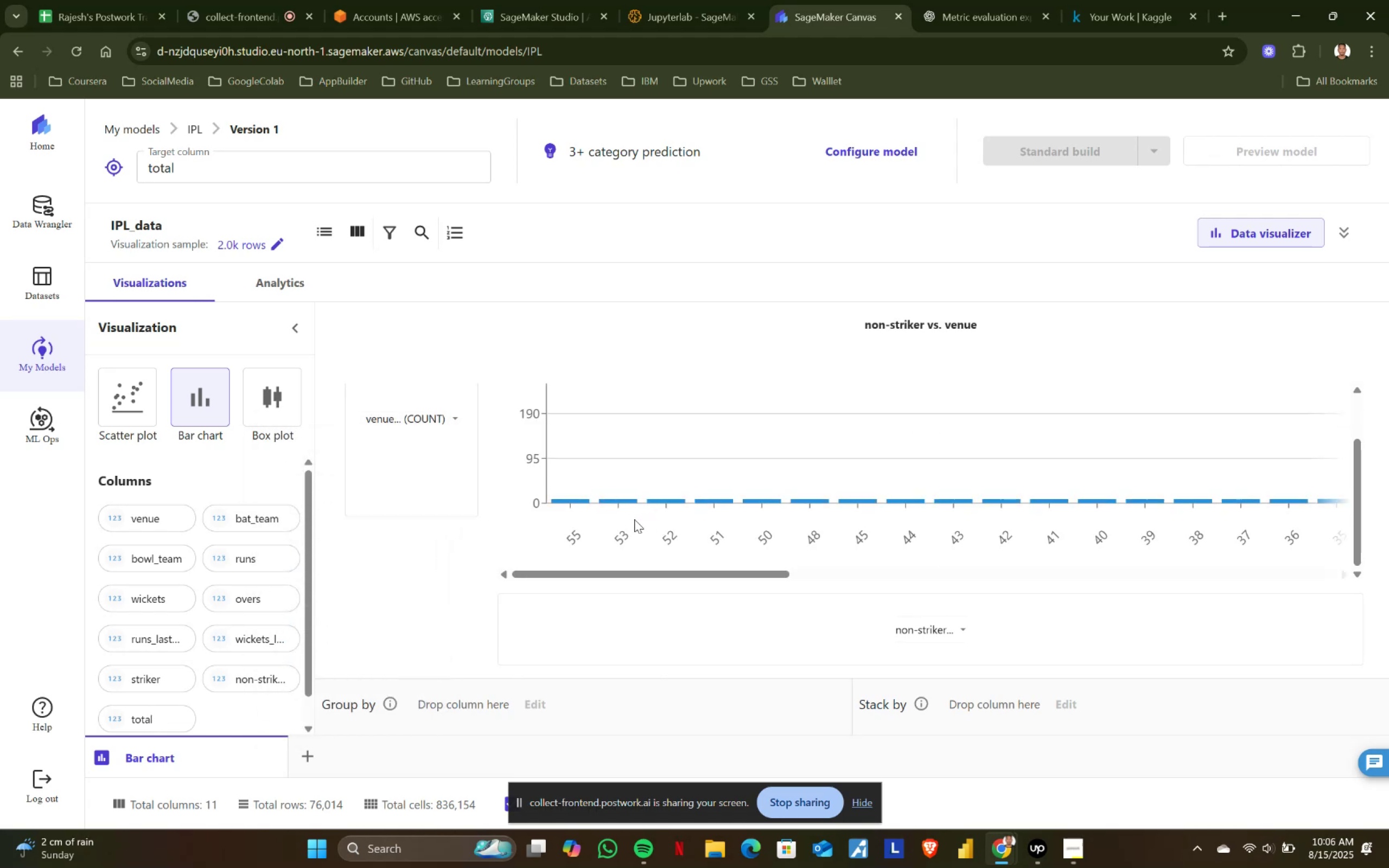 
left_click_drag(start_coordinate=[755, 572], to_coordinate=[1321, 577])
 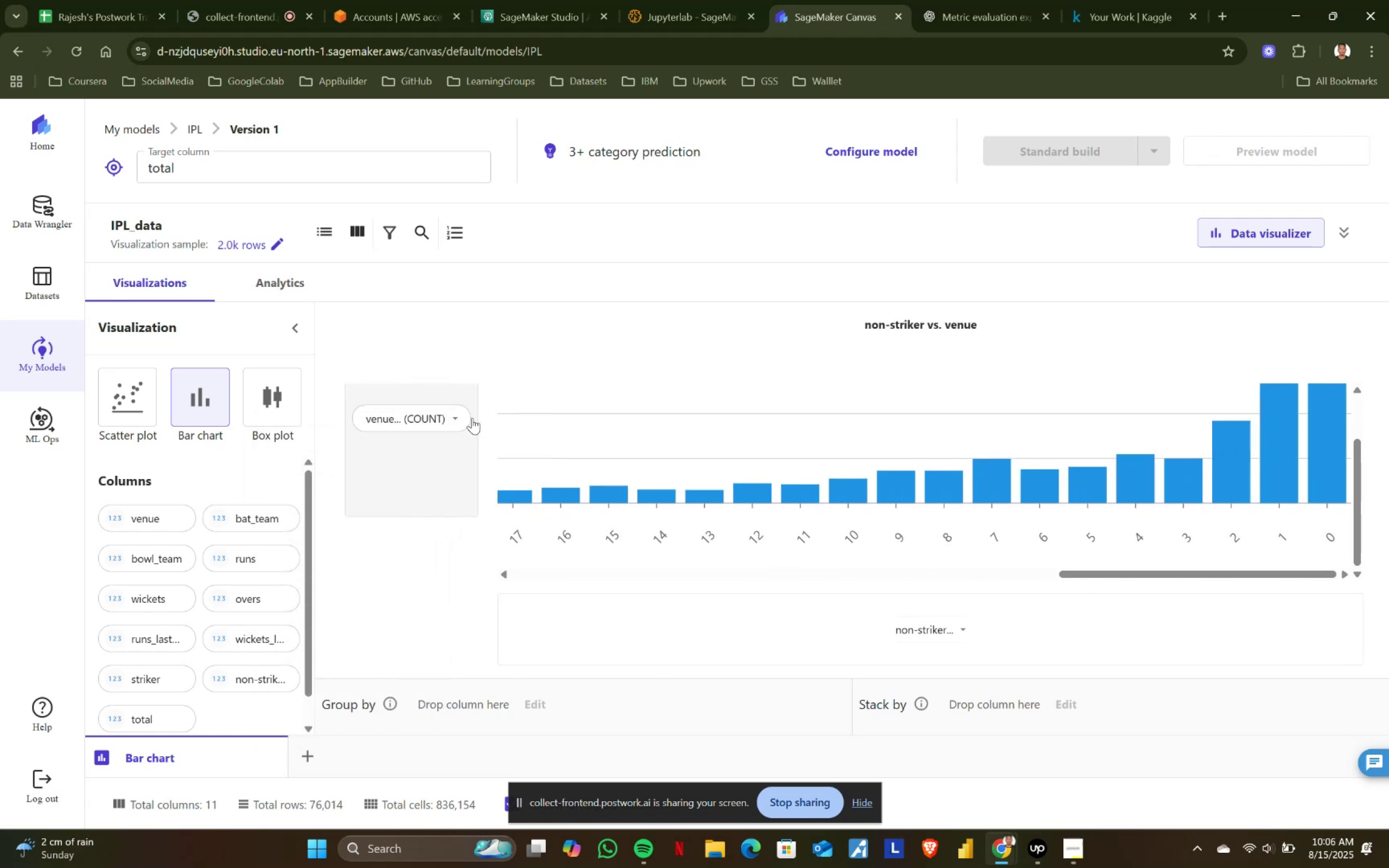 
left_click([458, 417])
 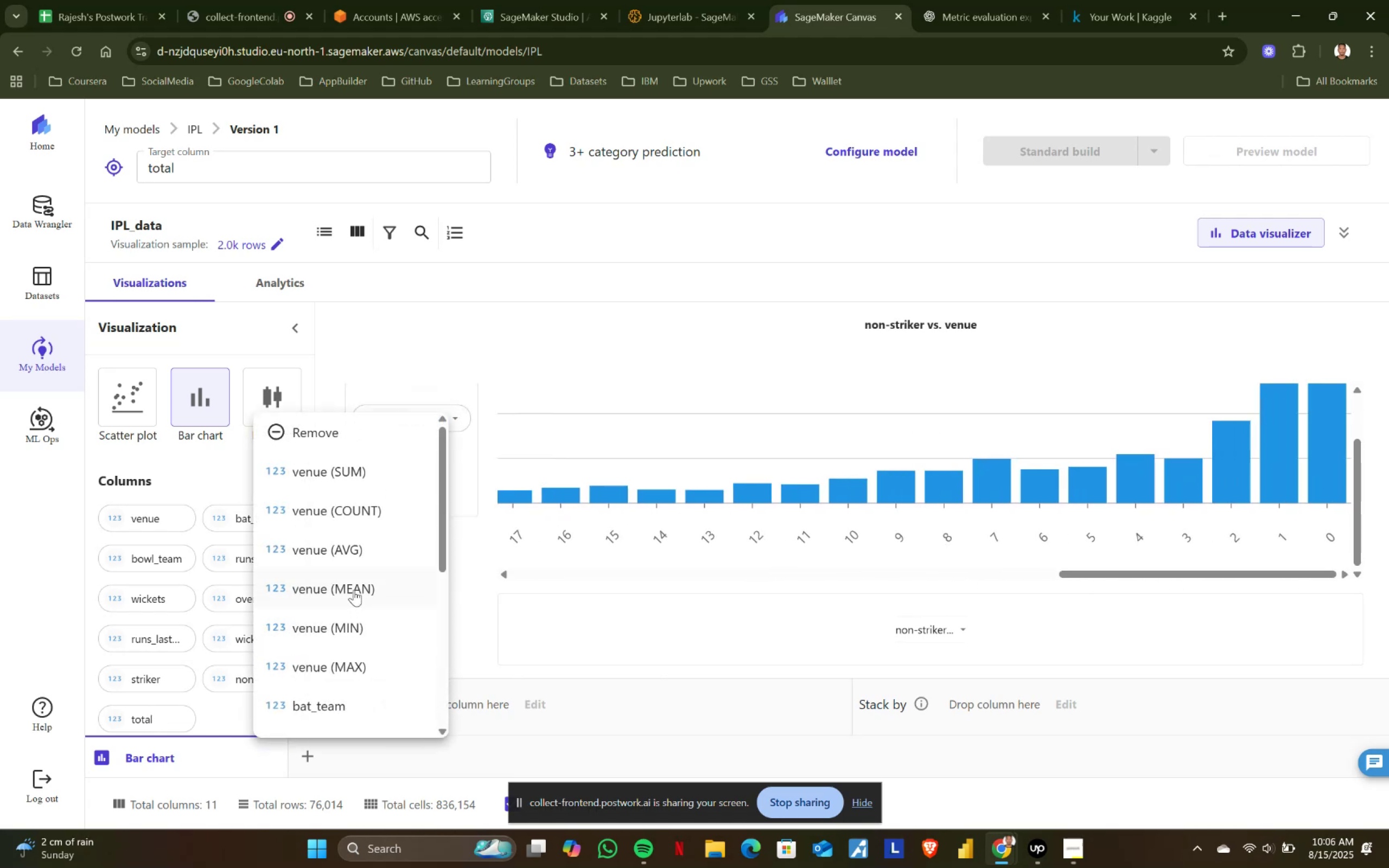 
left_click([354, 544])
 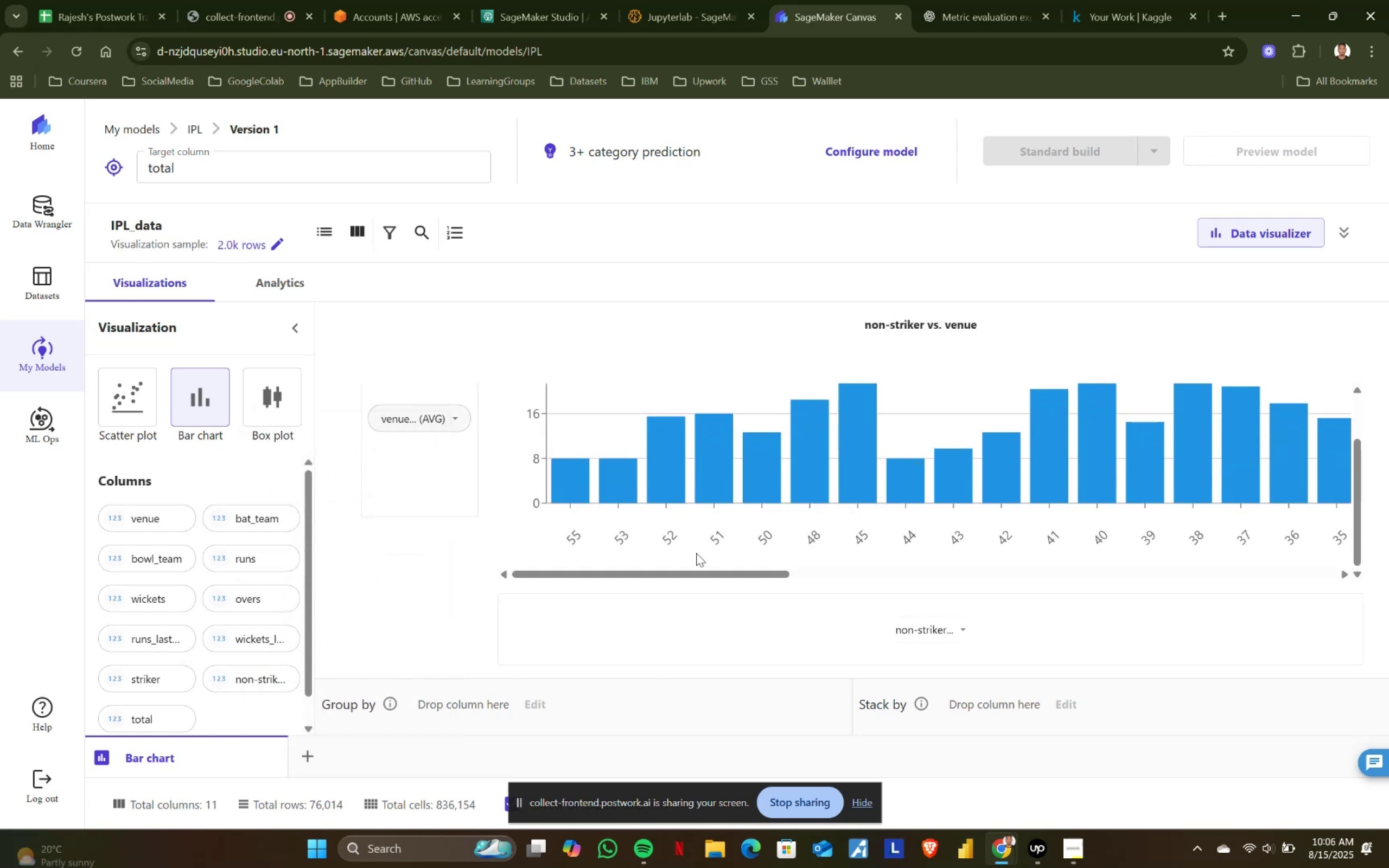 
left_click_drag(start_coordinate=[671, 575], to_coordinate=[470, 555])
 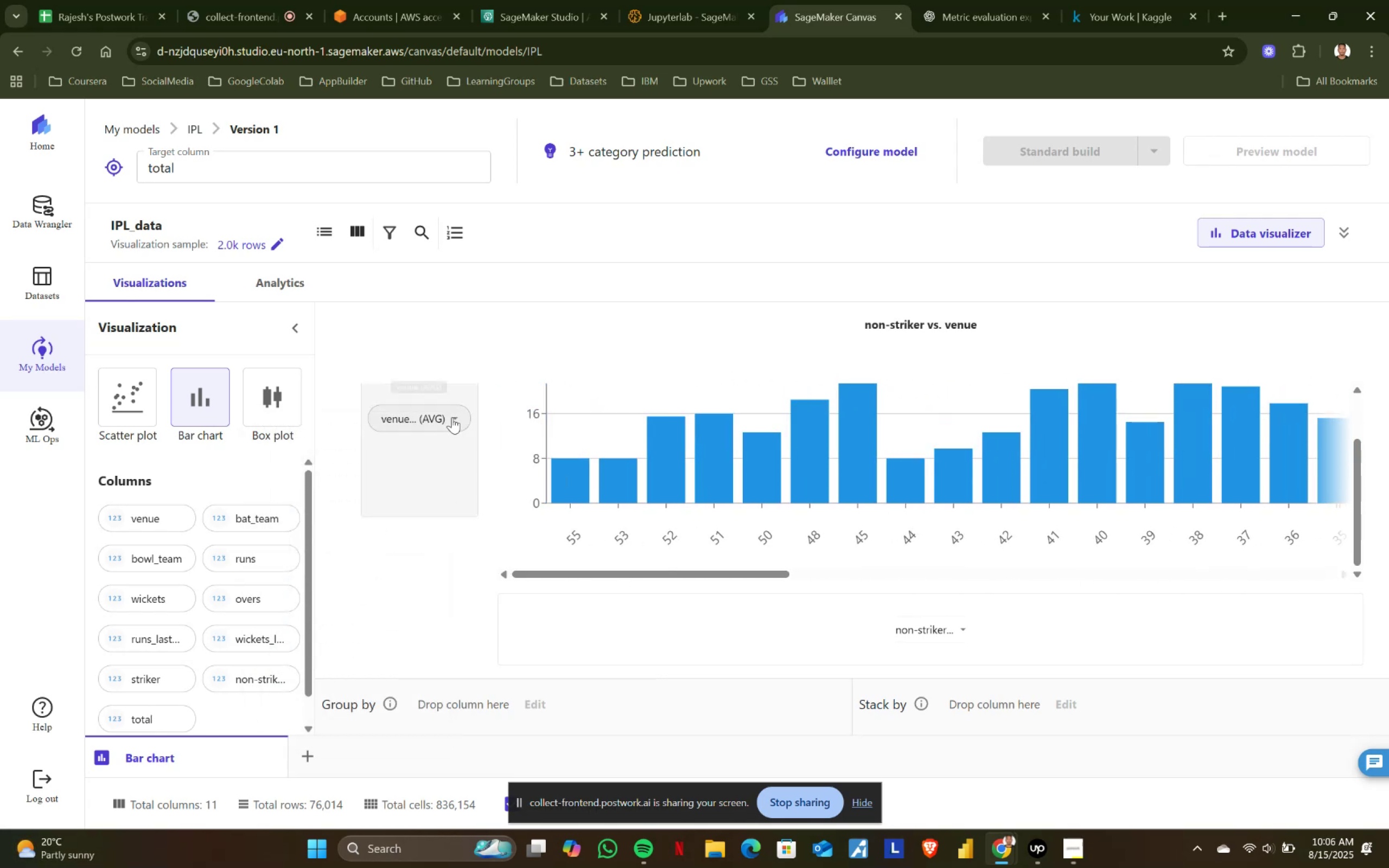 
left_click([452, 417])
 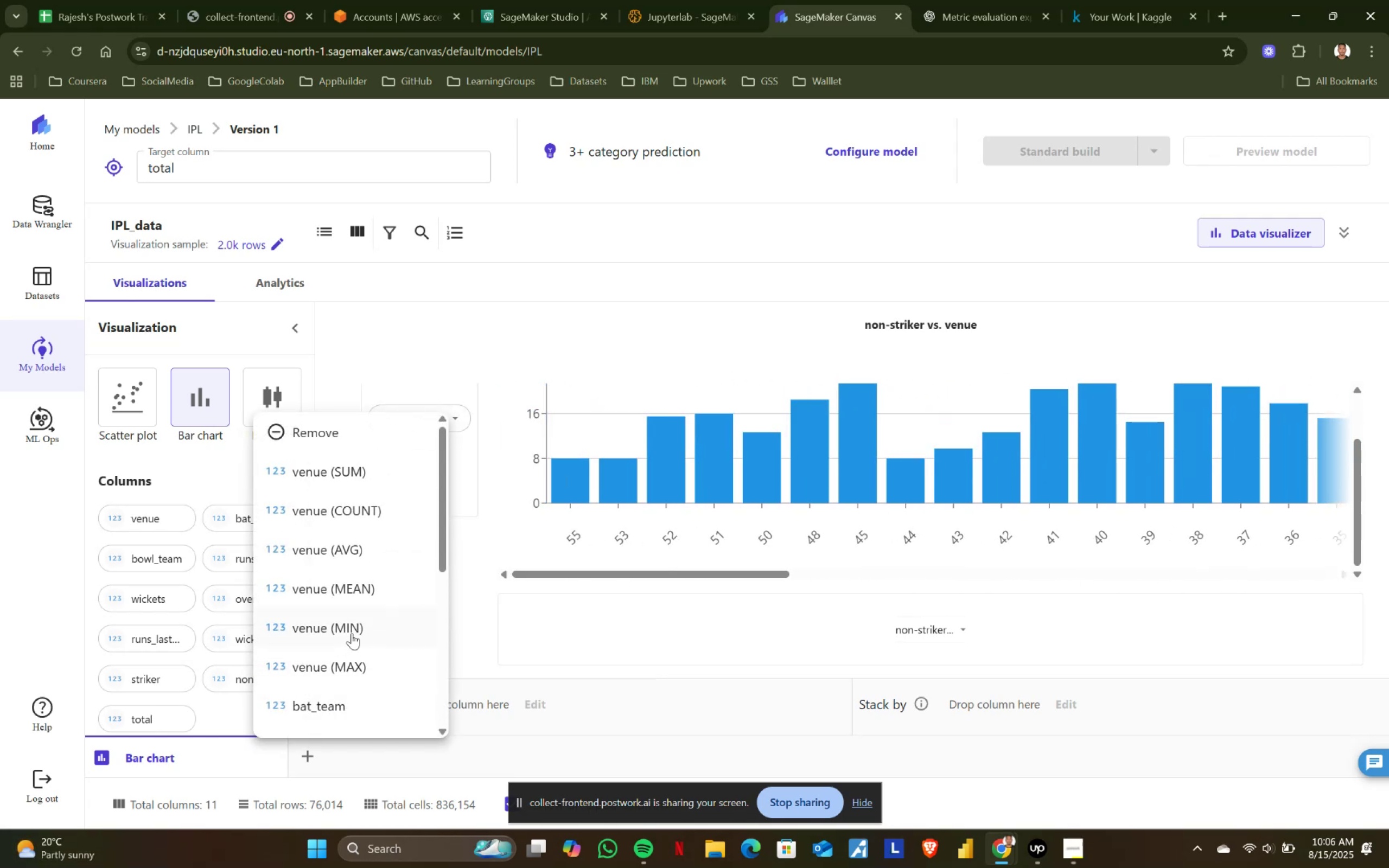 
left_click([352, 633])
 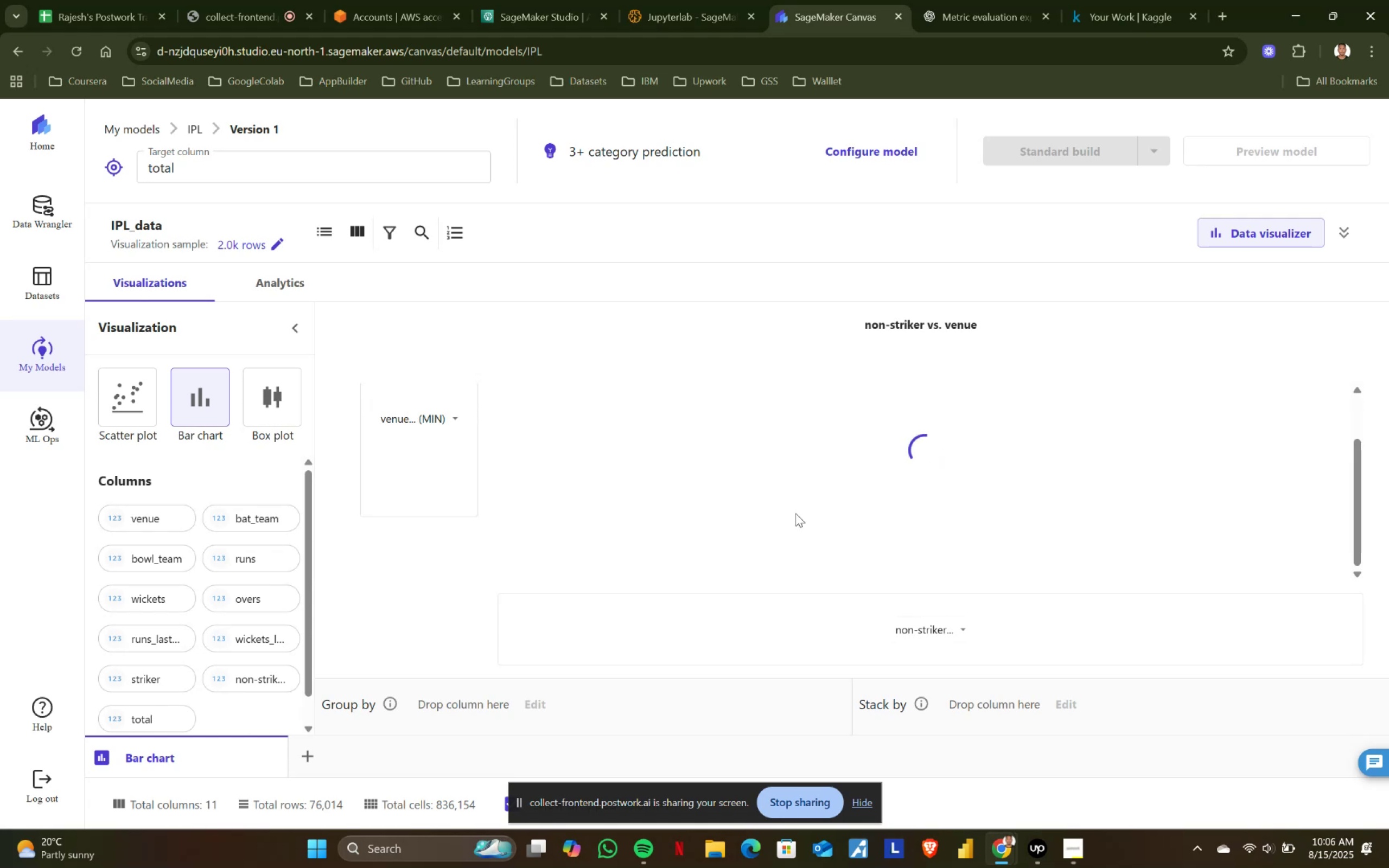 
scroll: coordinate [795, 513], scroll_direction: down, amount: 2.0
 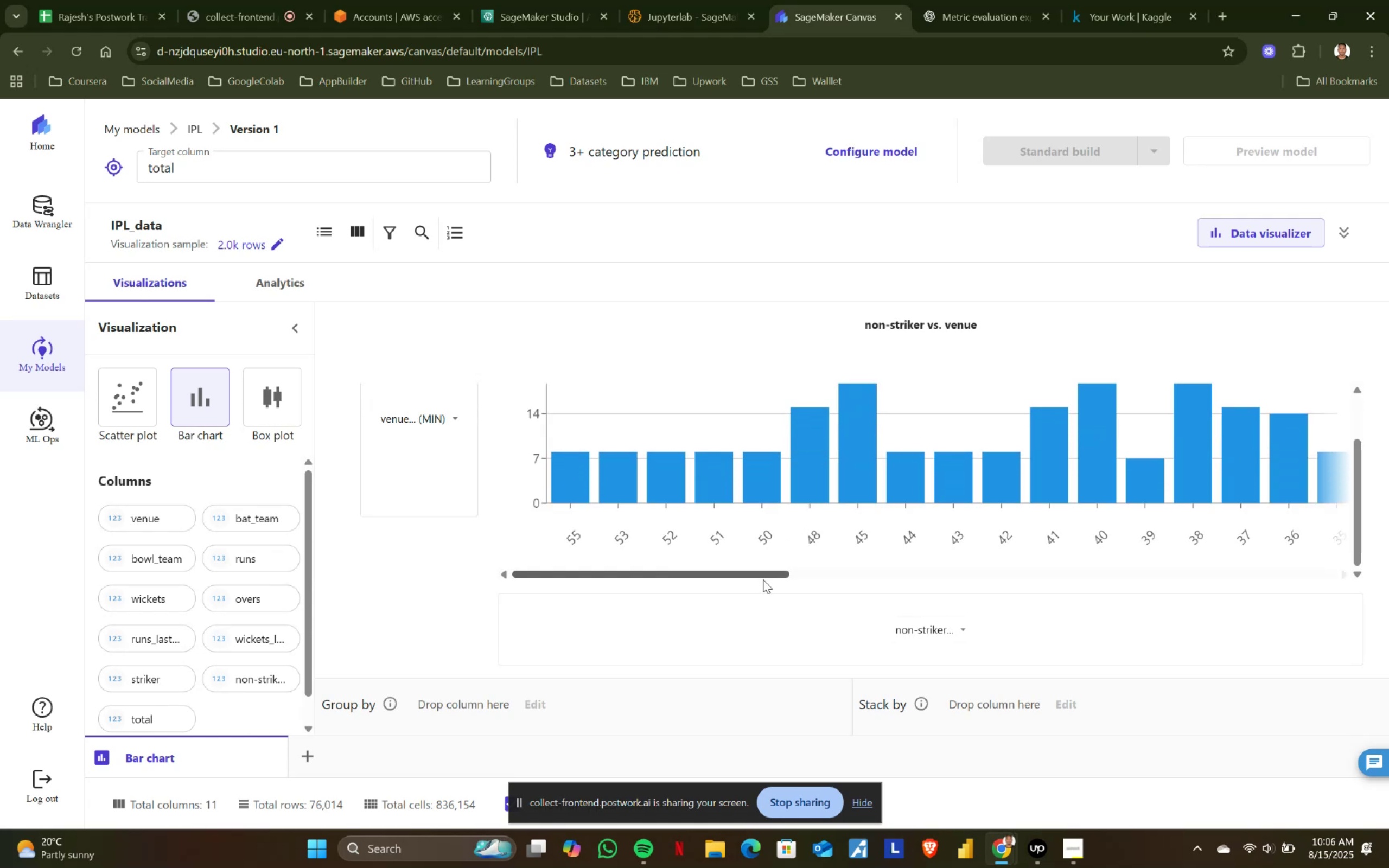 
left_click_drag(start_coordinate=[763, 579], to_coordinate=[1335, 577])
 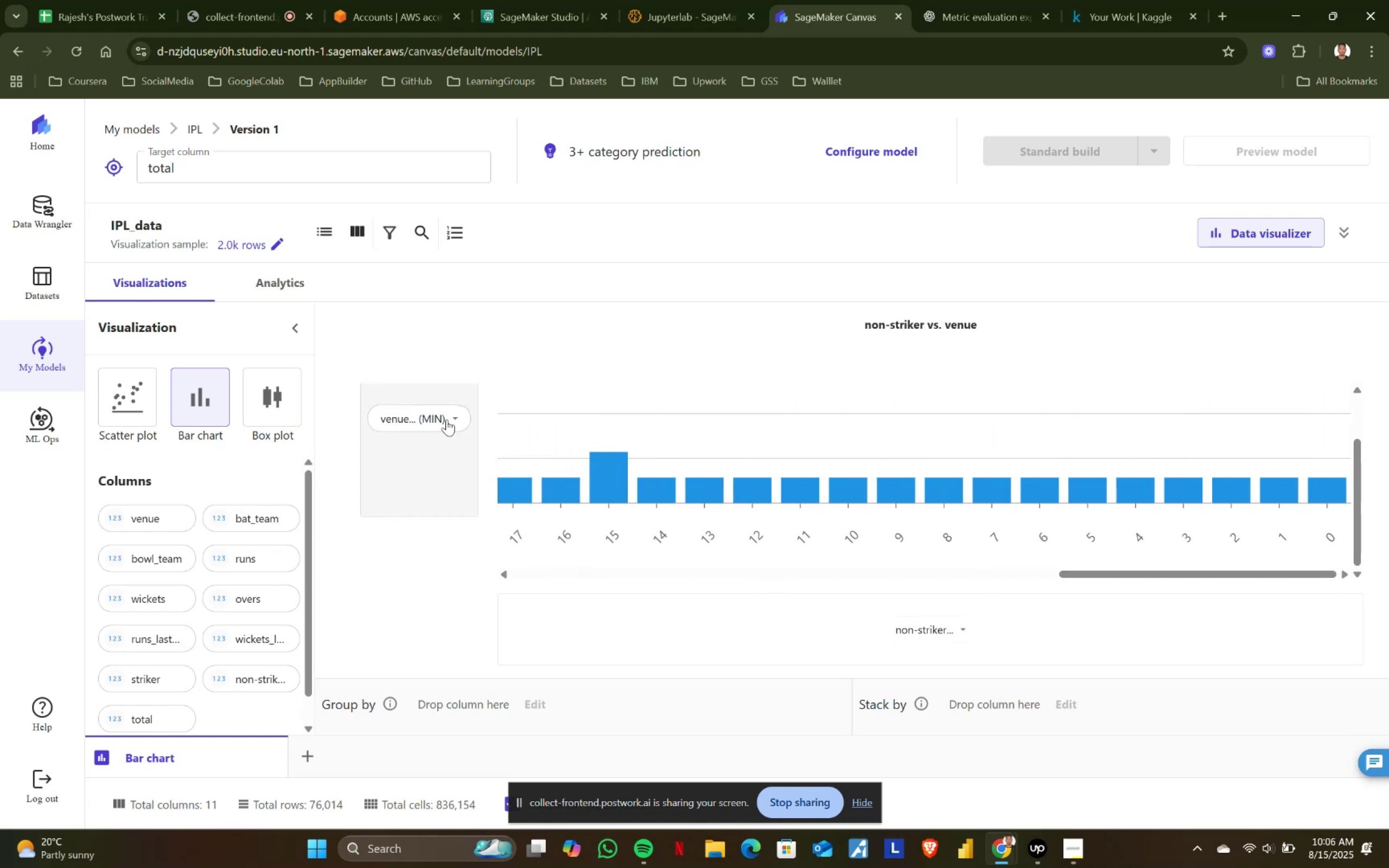 
left_click([450, 419])
 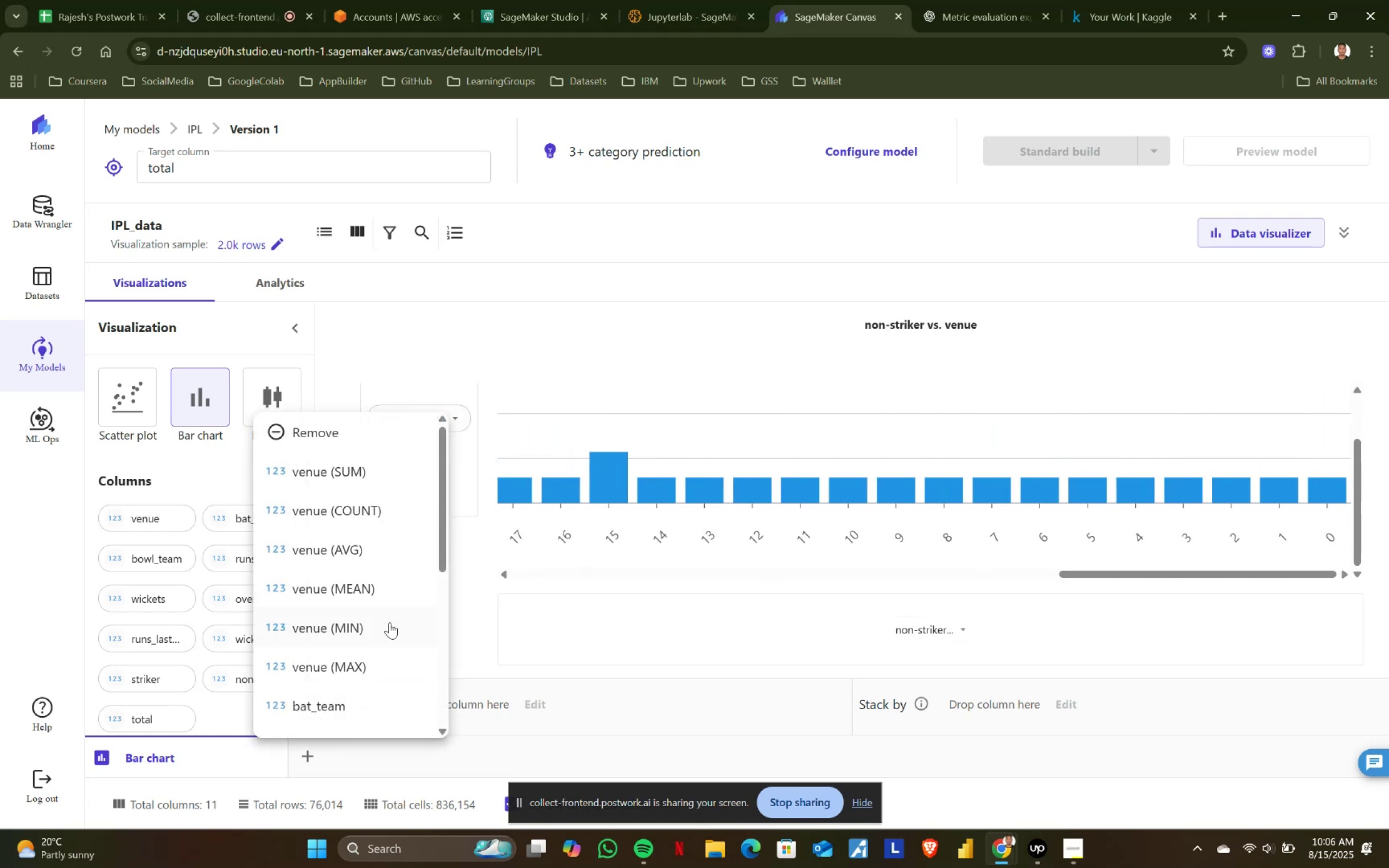 
left_click([366, 668])
 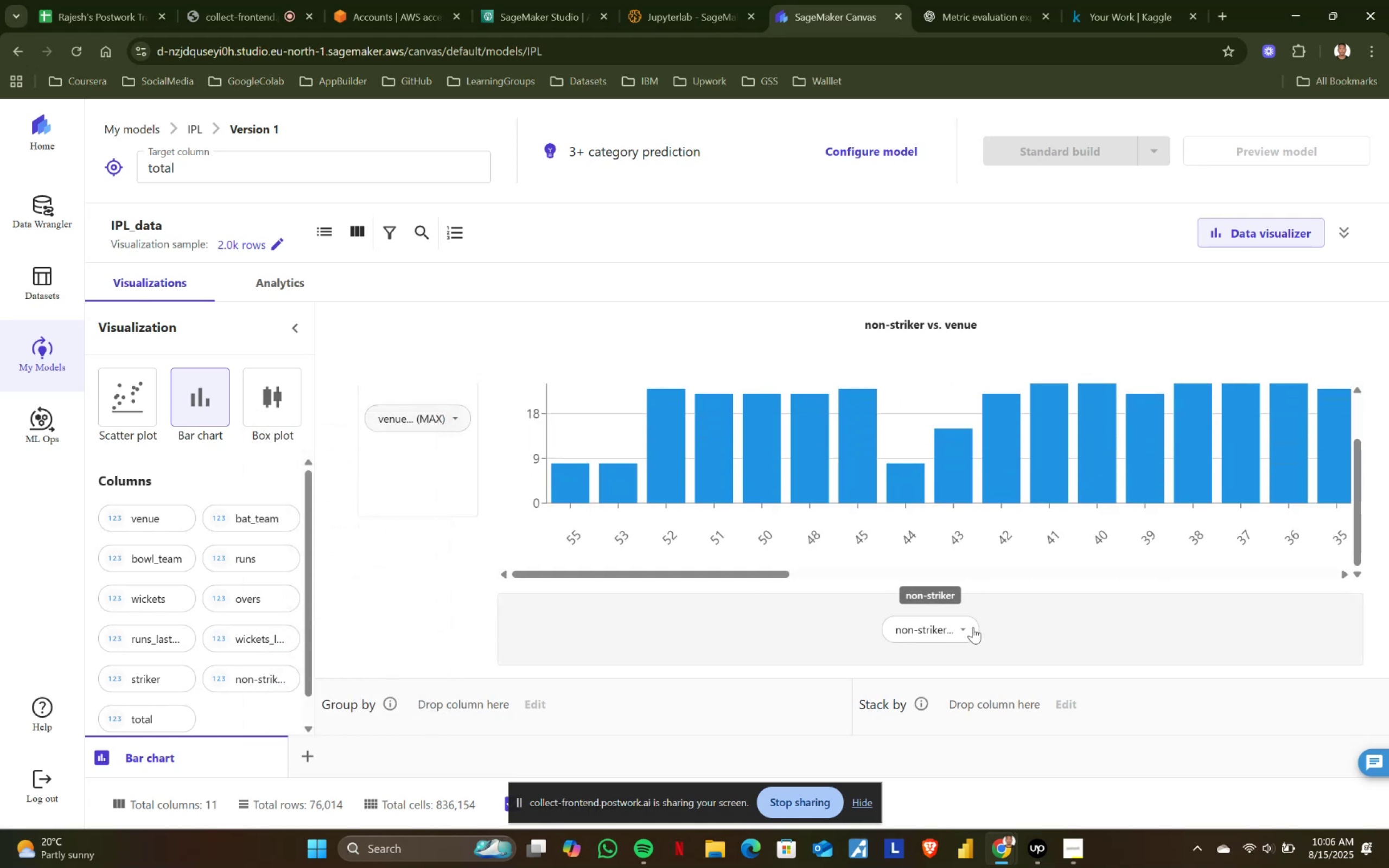 
left_click([960, 629])
 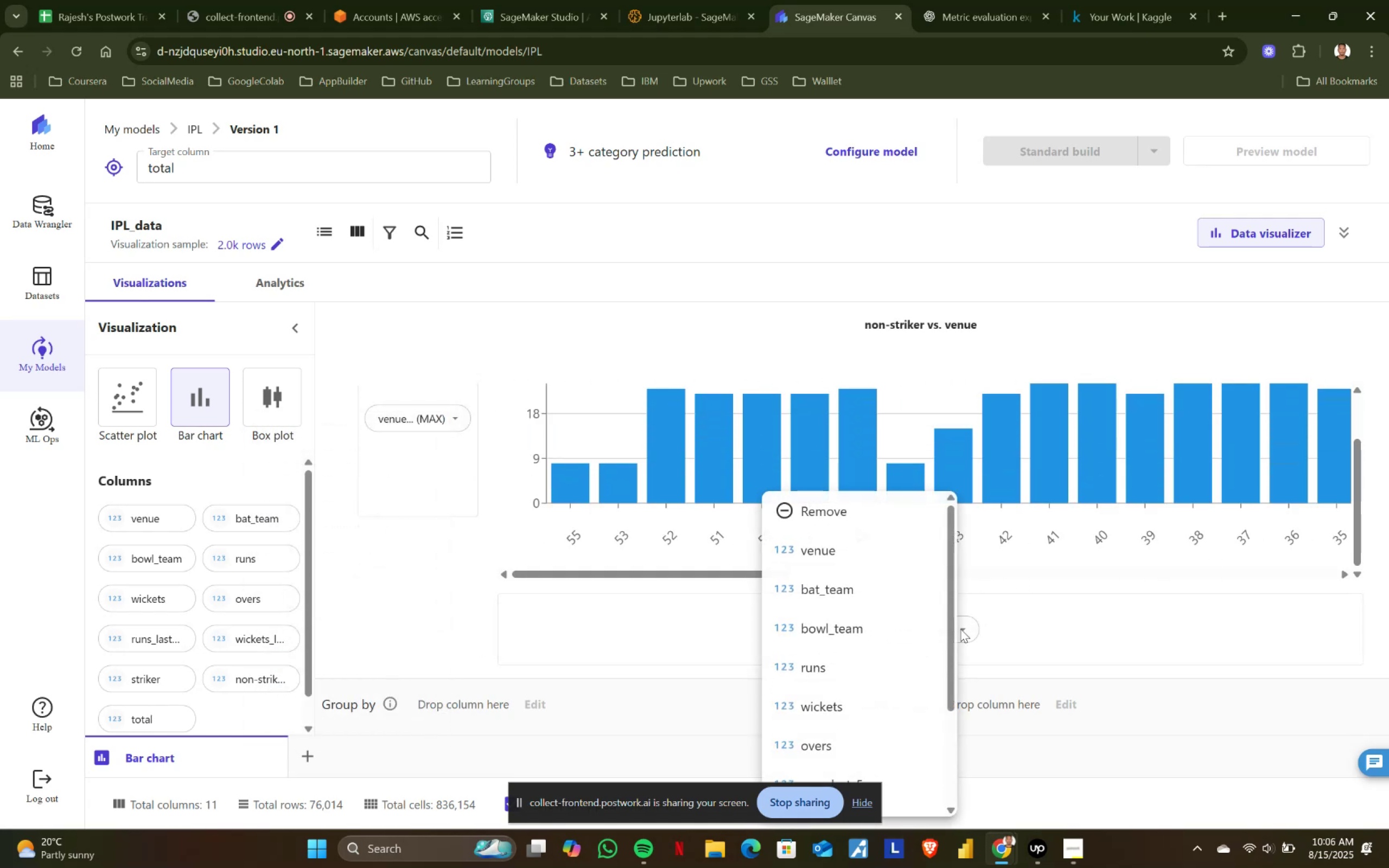 
scroll: coordinate [890, 712], scroll_direction: down, amount: 6.0
 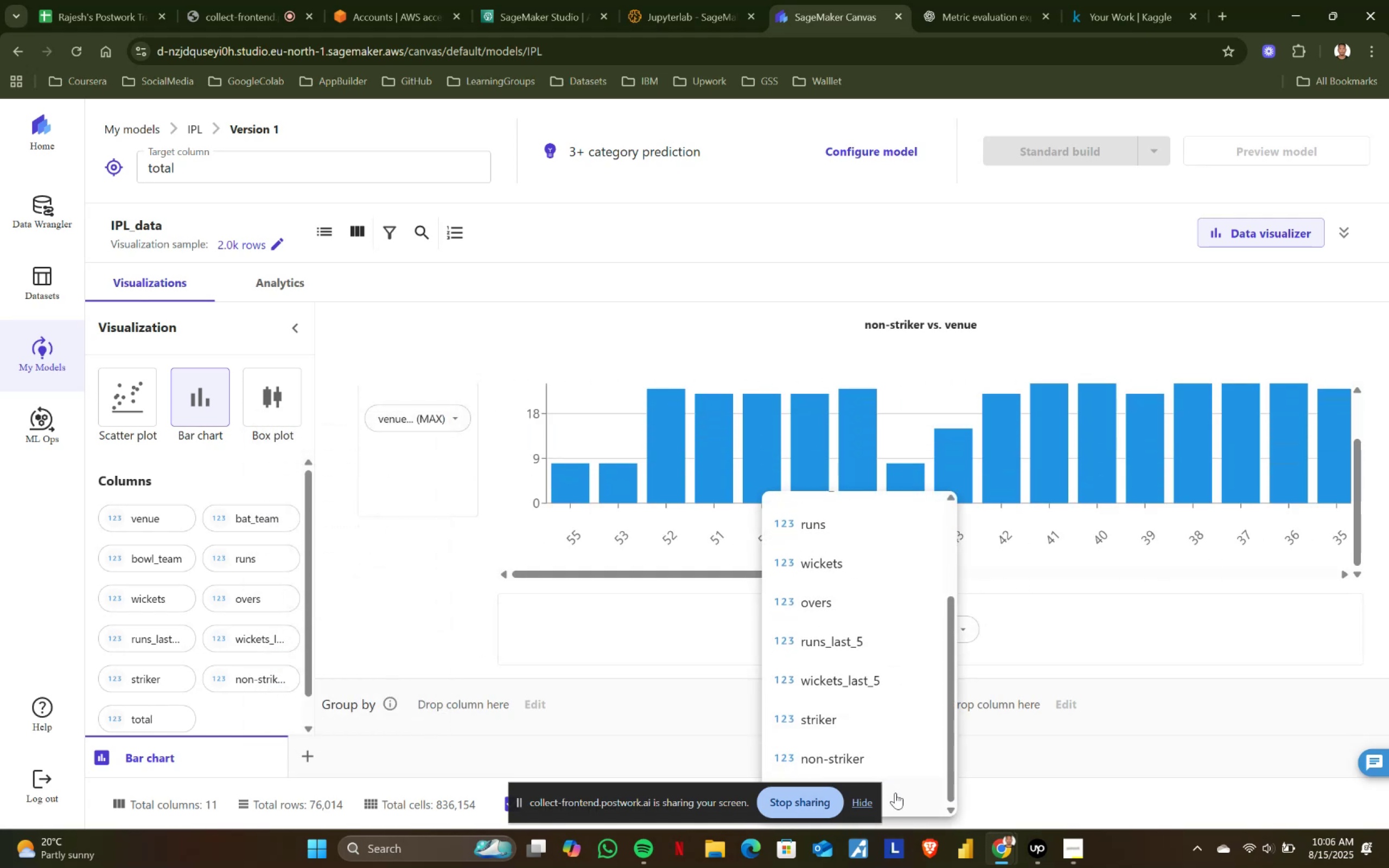 
left_click([912, 793])
 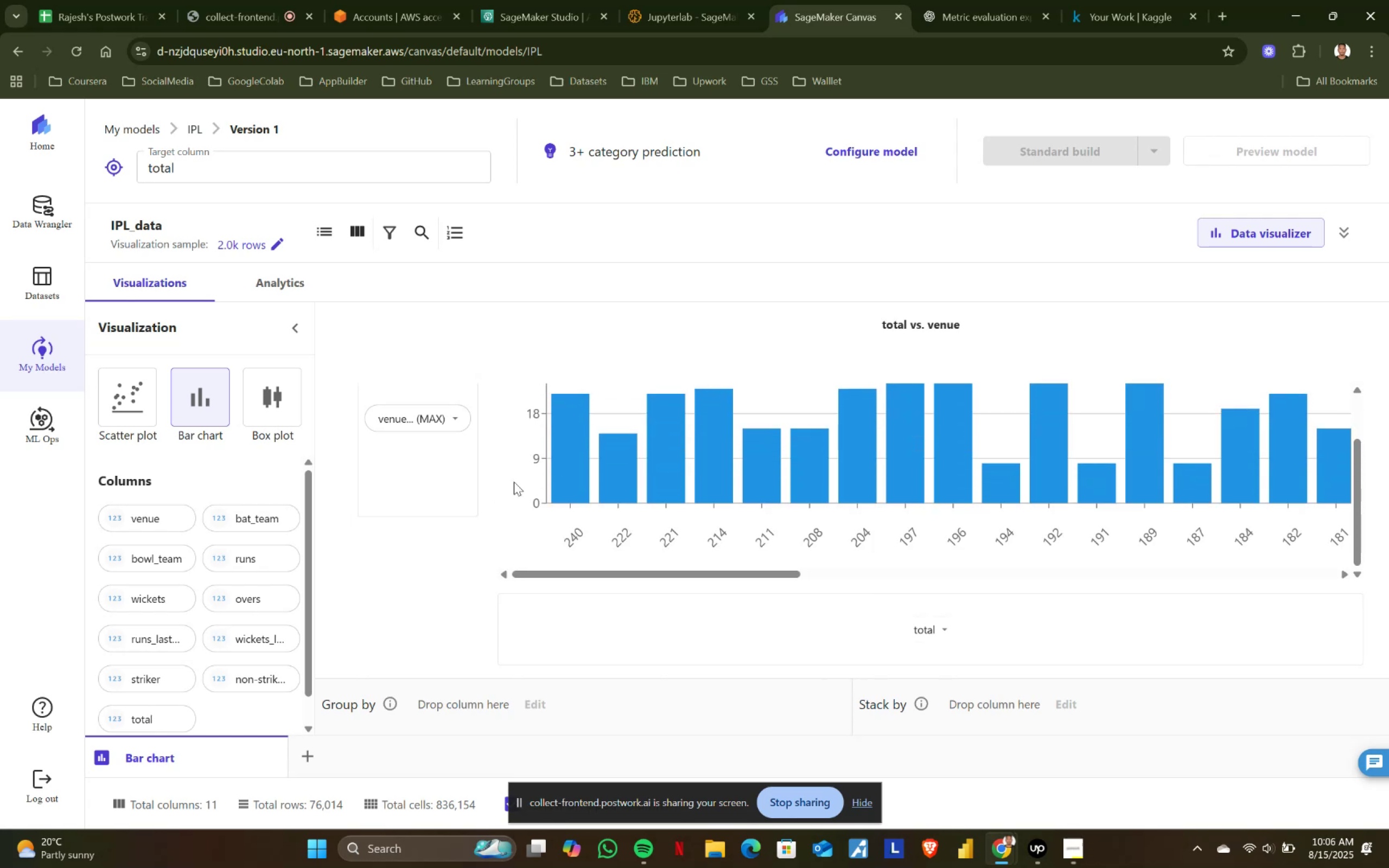 
scroll: coordinate [562, 470], scroll_direction: up, amount: 3.0
 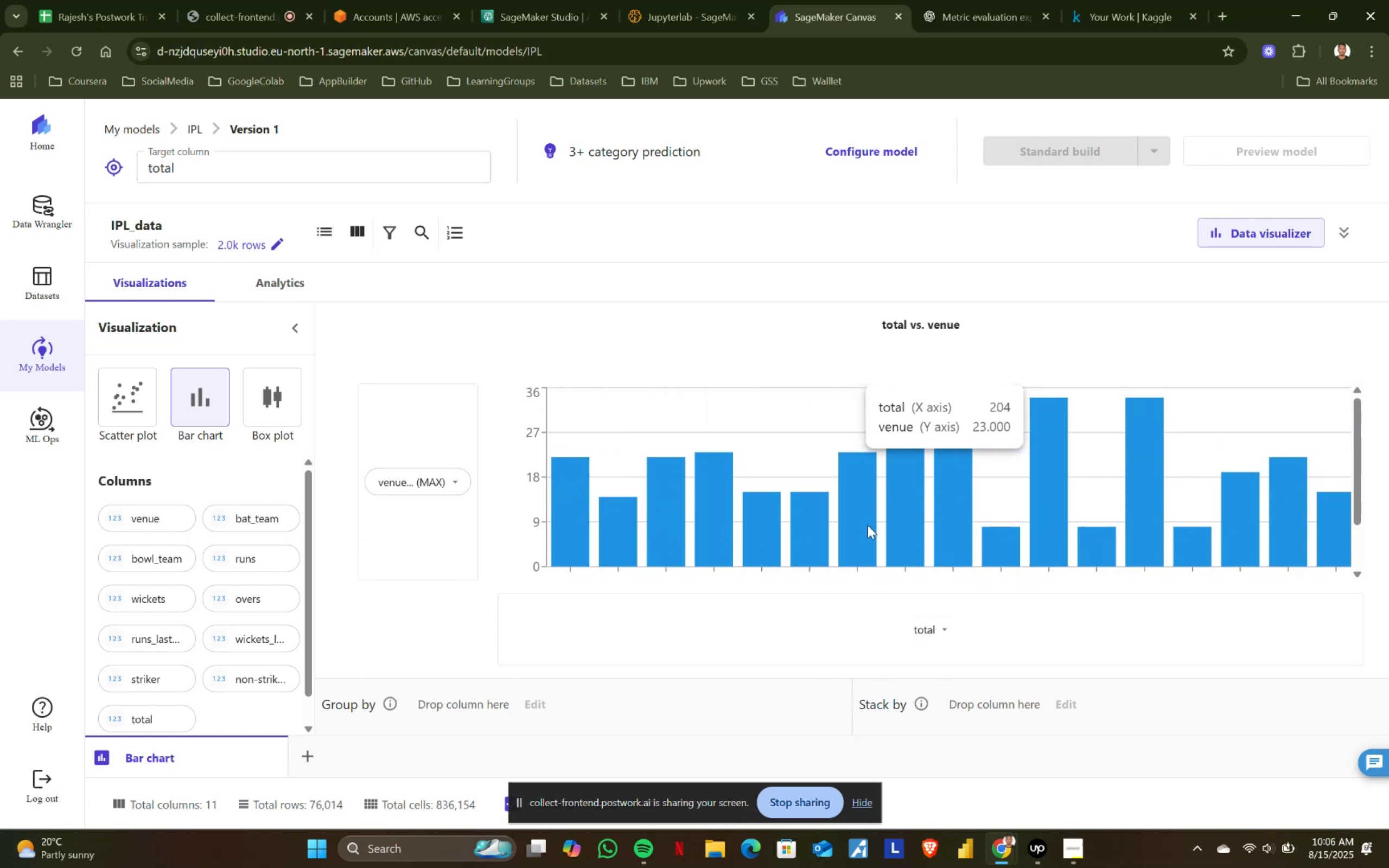 
wait(6.45)
 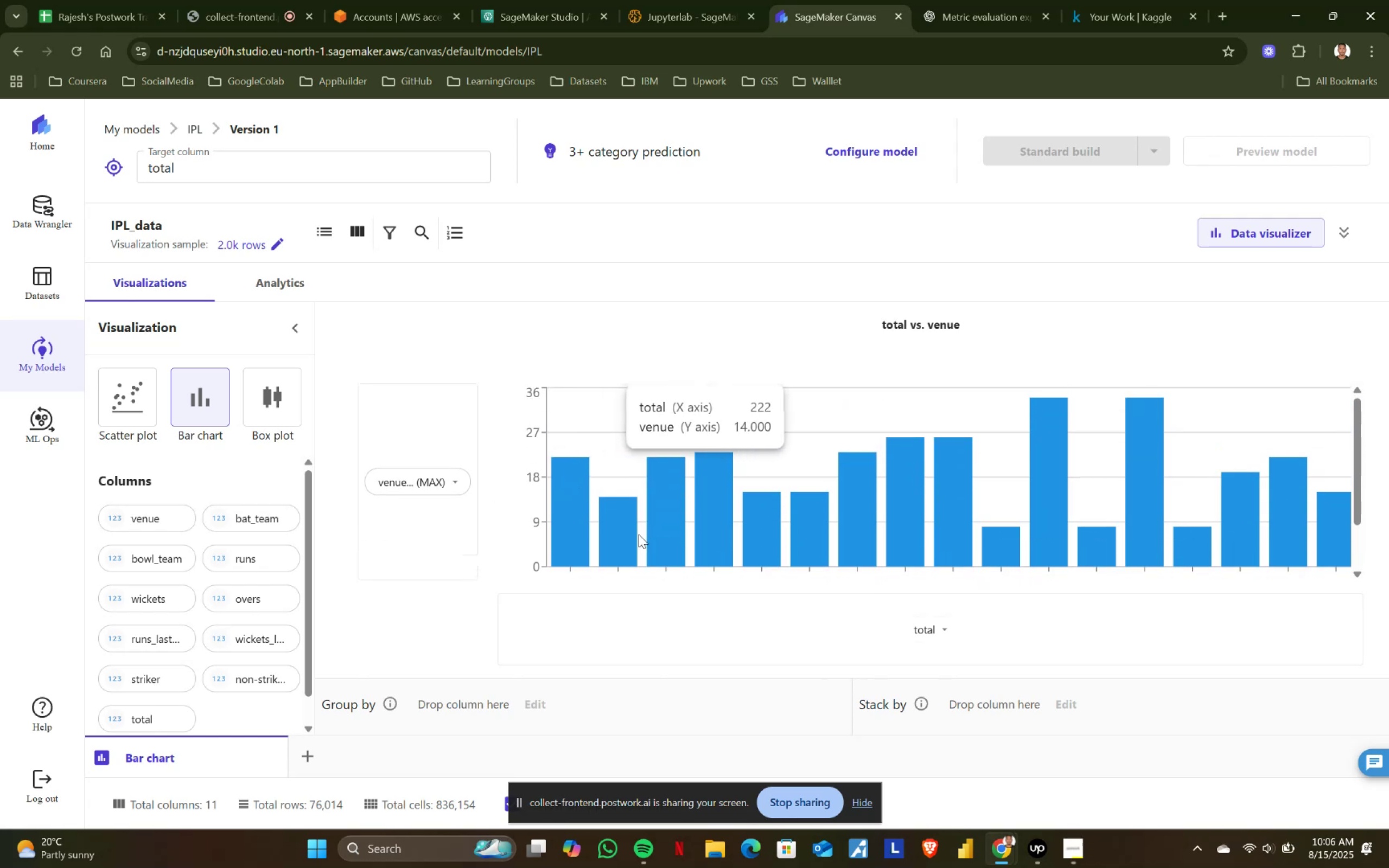 
left_click([457, 479])
 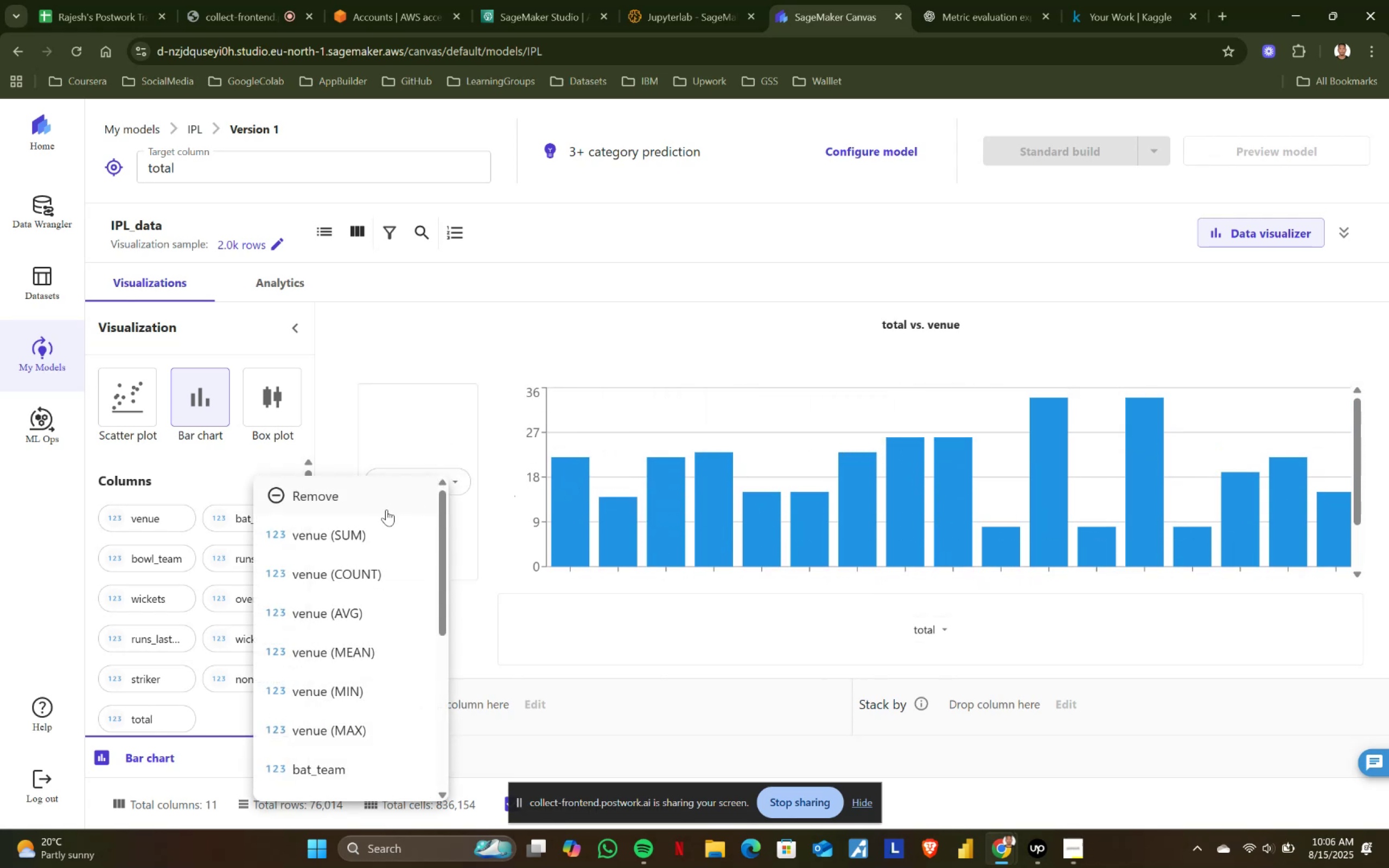 
left_click([360, 525])
 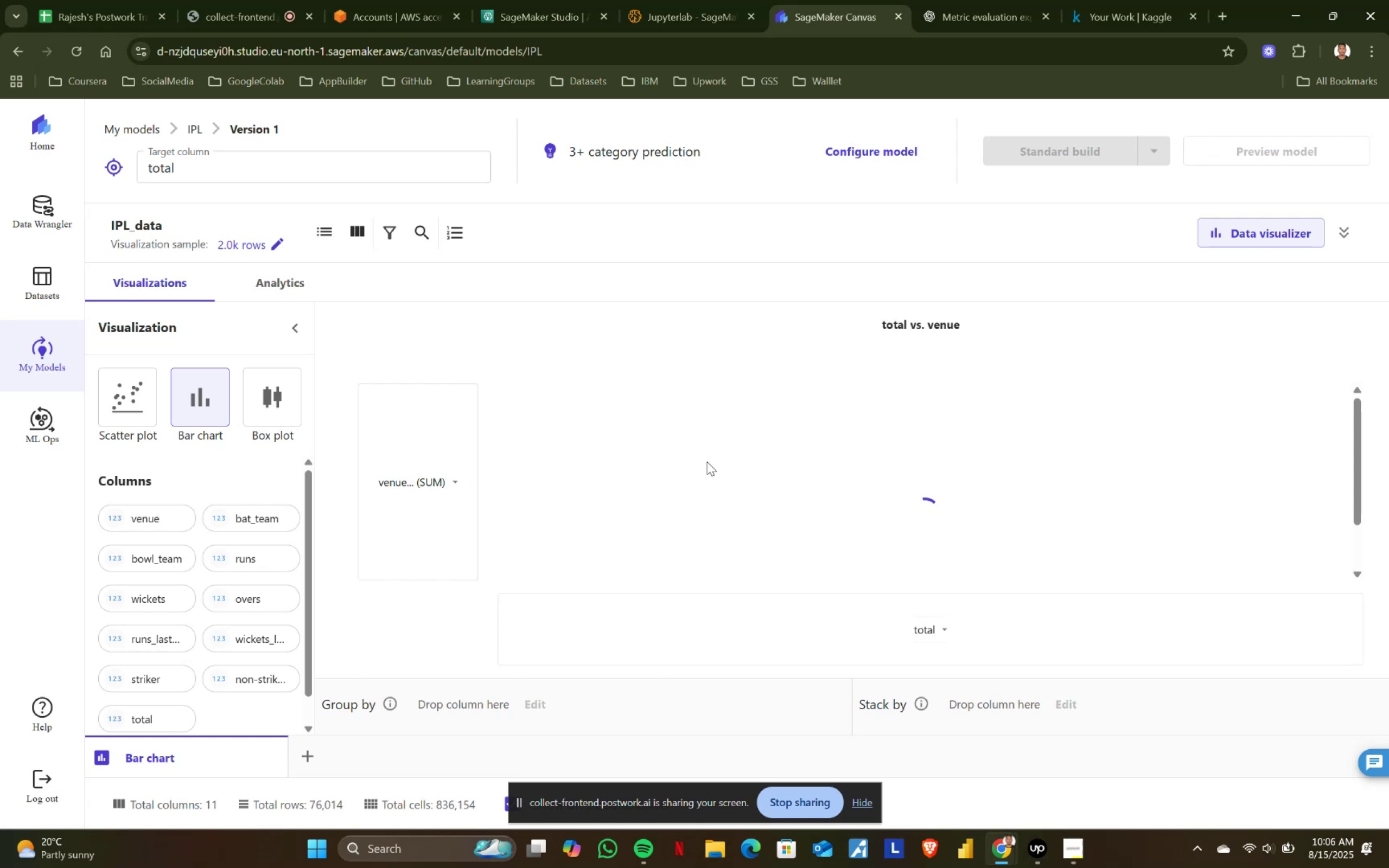 
scroll: coordinate [707, 462], scroll_direction: down, amount: 4.0
 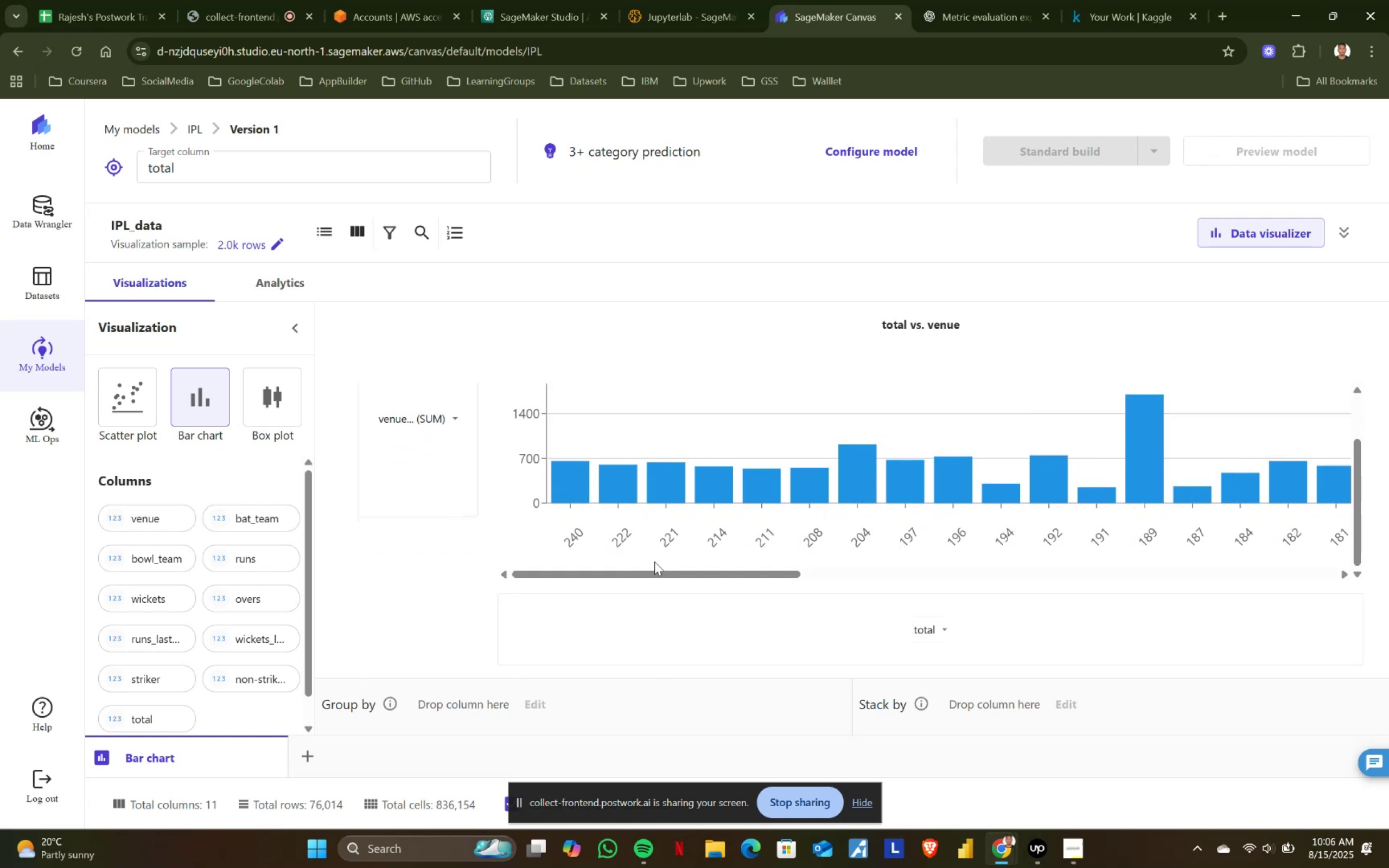 
left_click_drag(start_coordinate=[654, 573], to_coordinate=[1264, 575])
 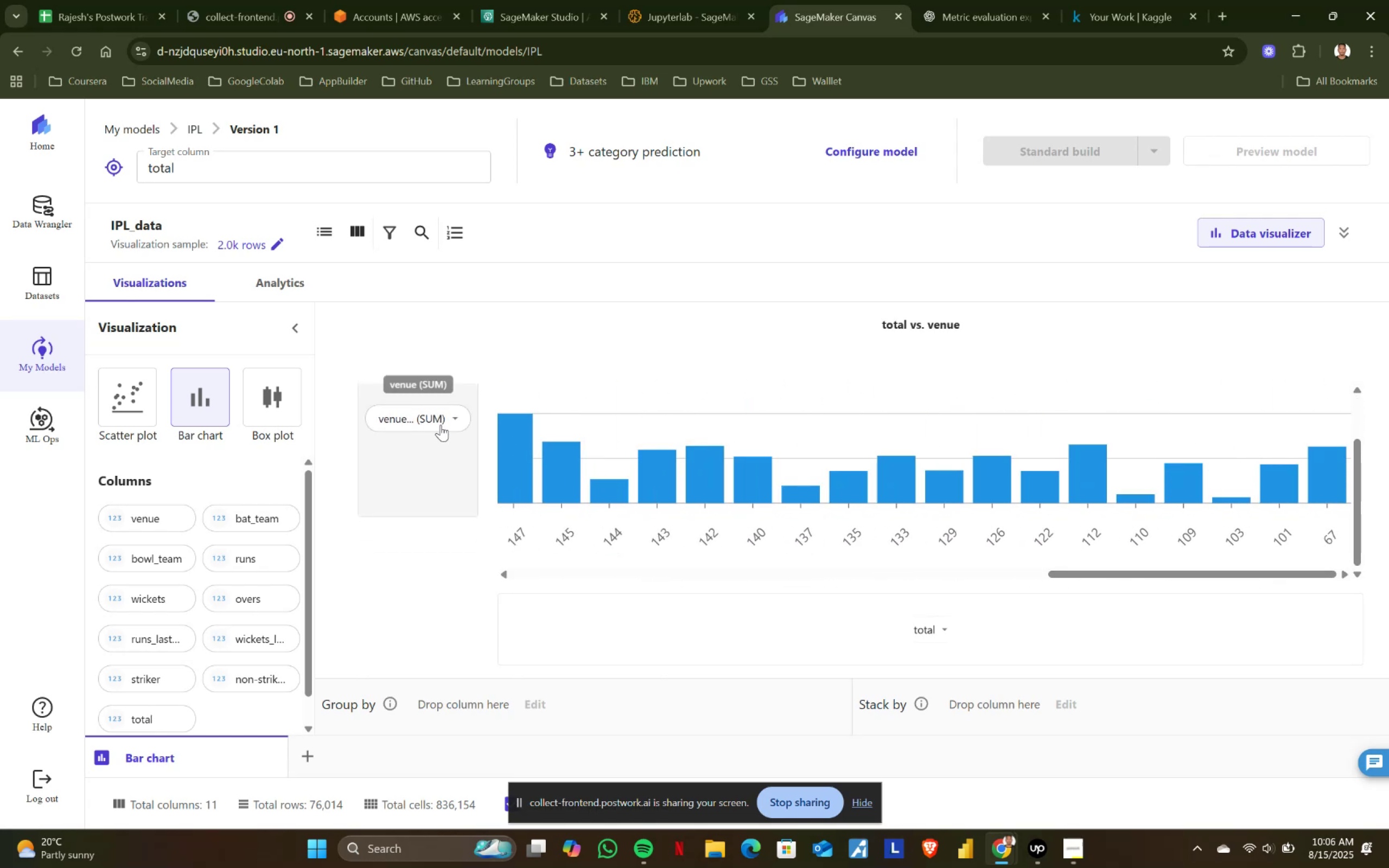 
left_click([456, 418])
 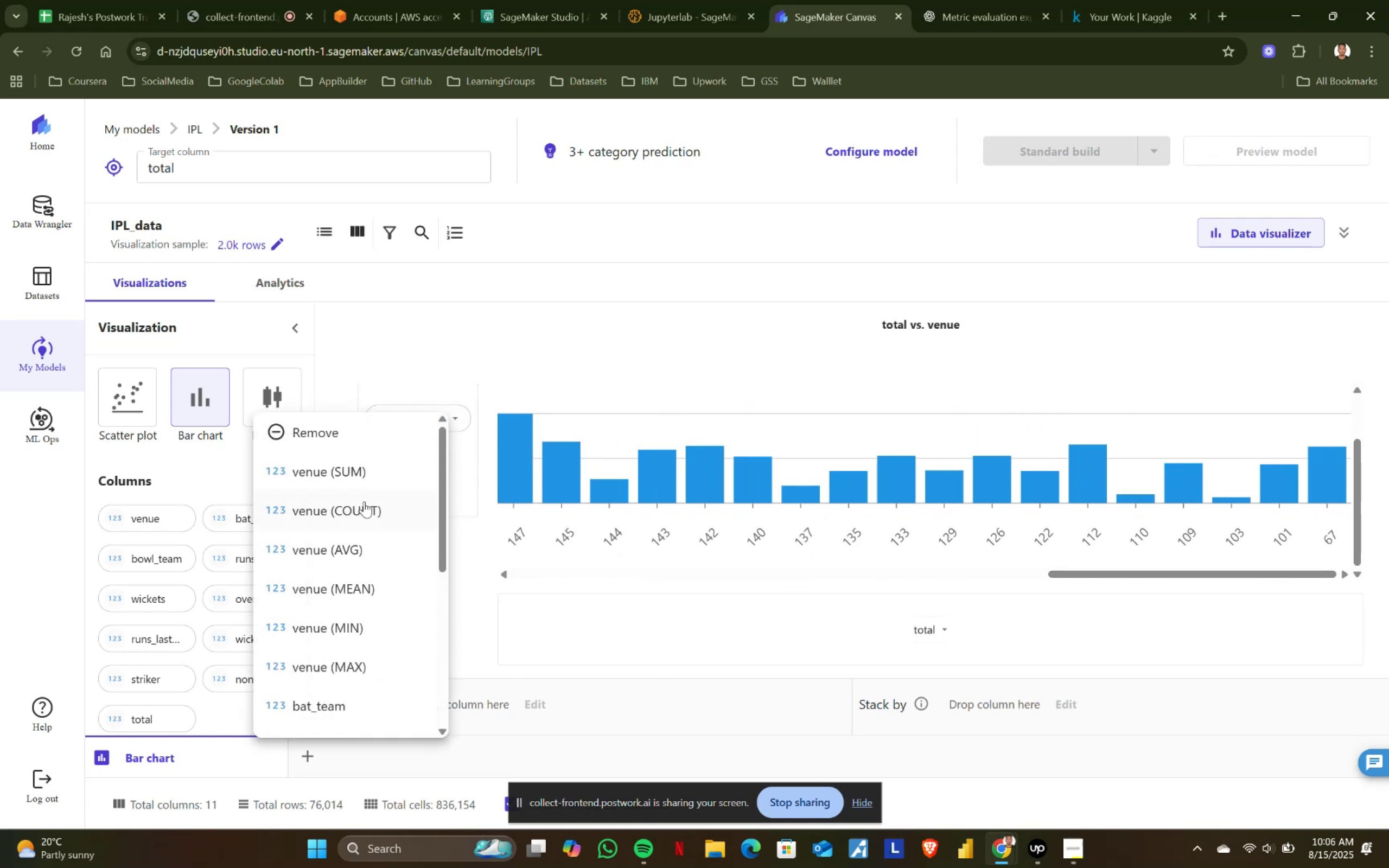 
left_click([353, 513])
 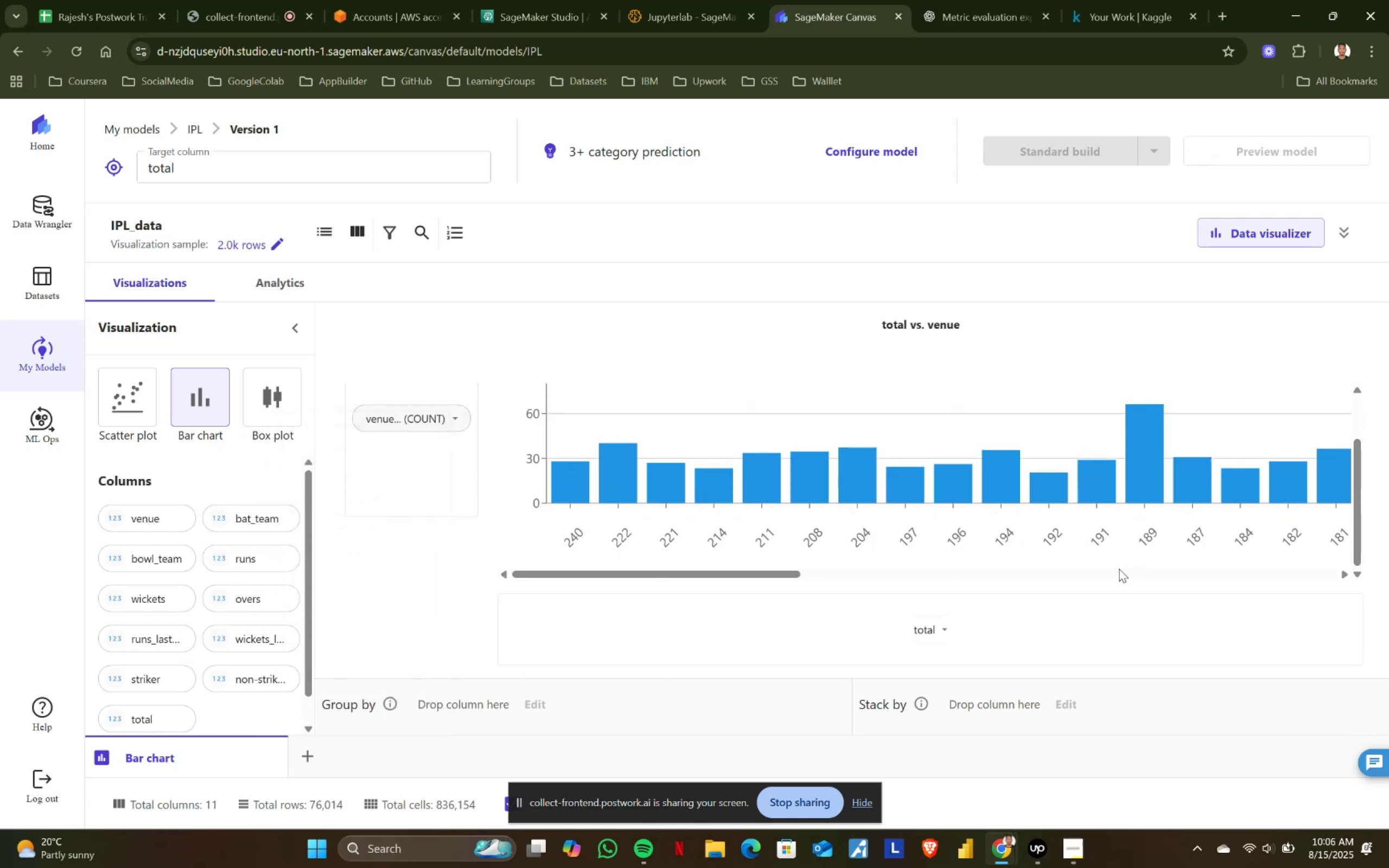 
left_click_drag(start_coordinate=[690, 572], to_coordinate=[1299, 573])
 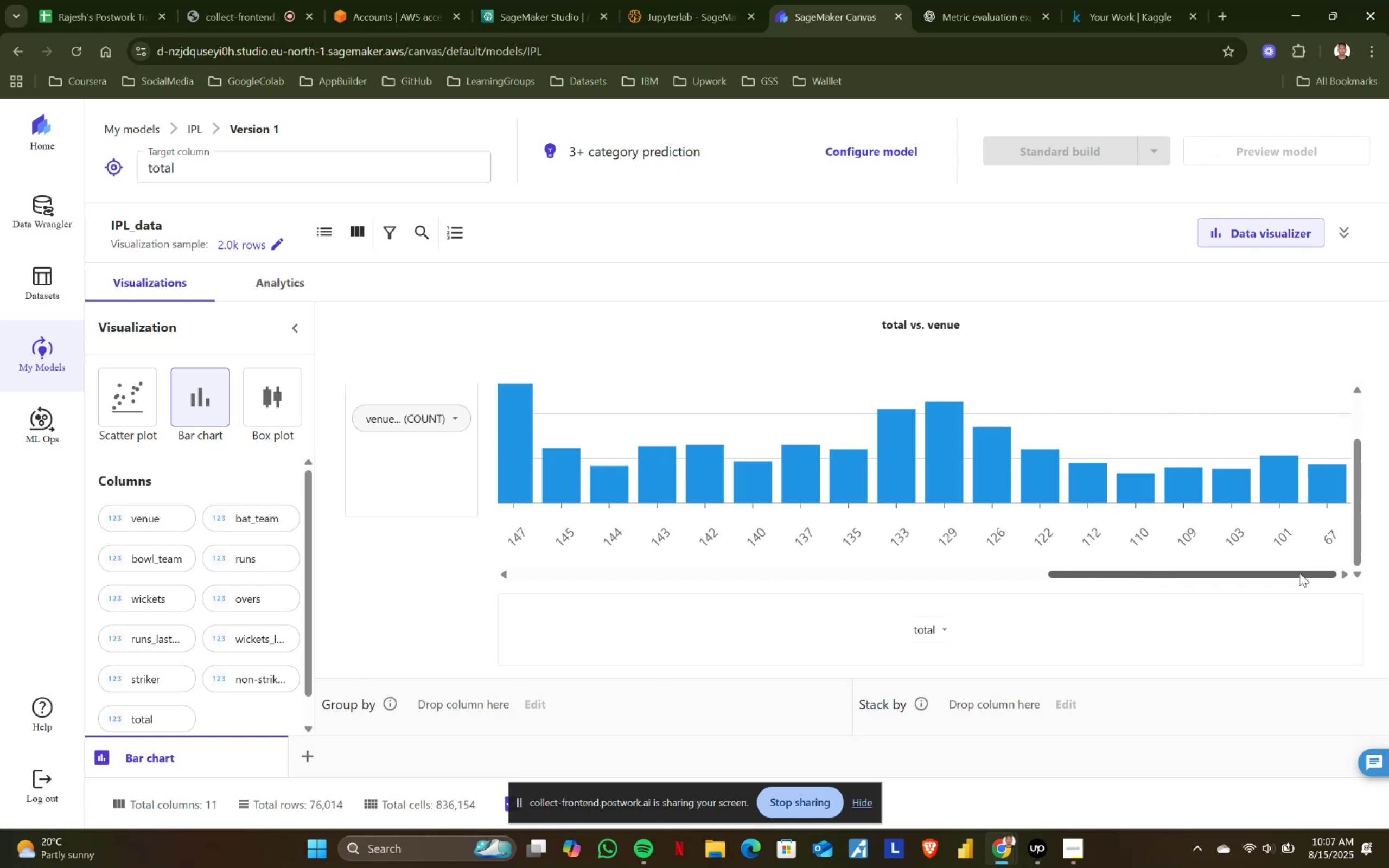 
wait(7.58)
 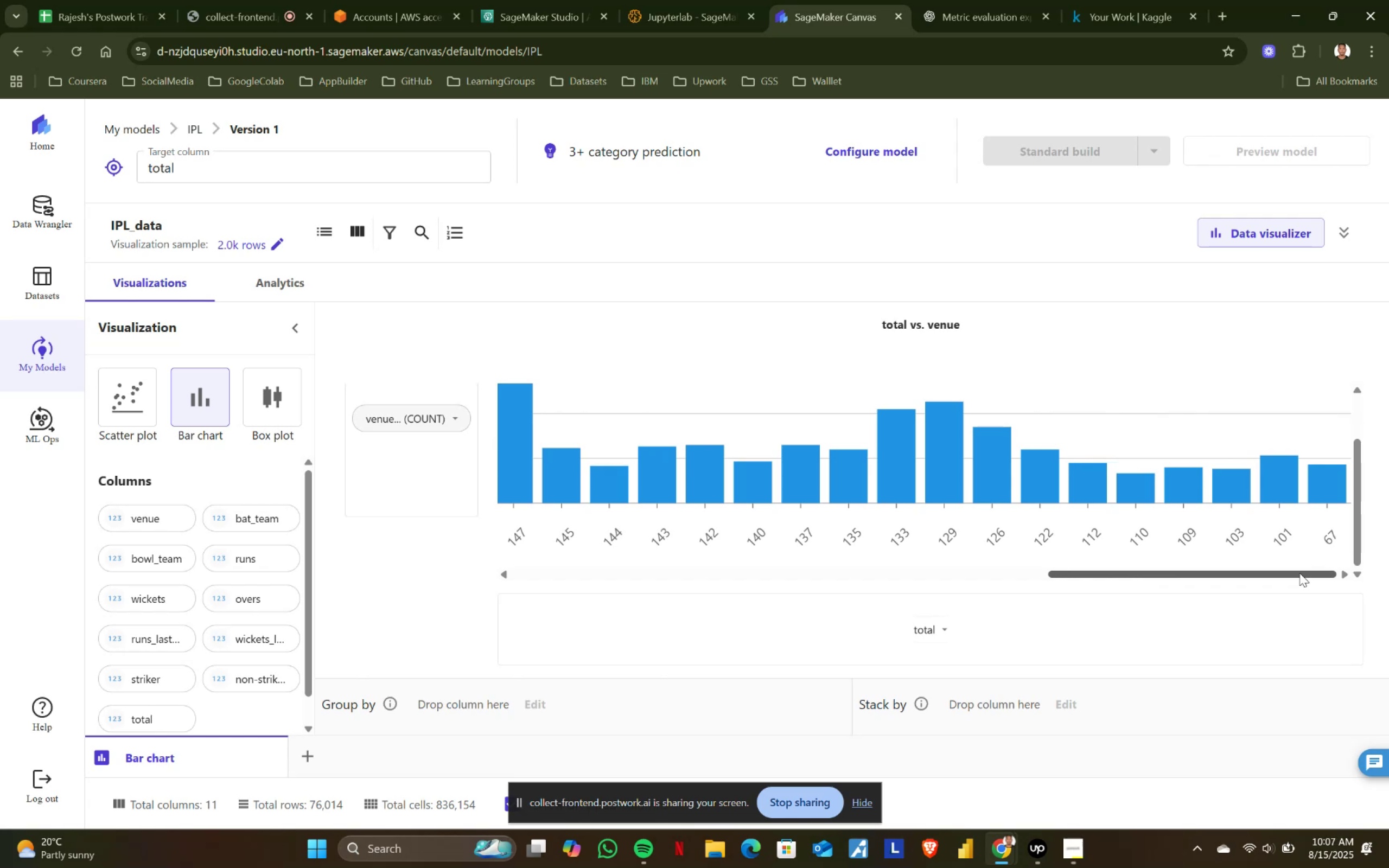 
left_click([453, 422])
 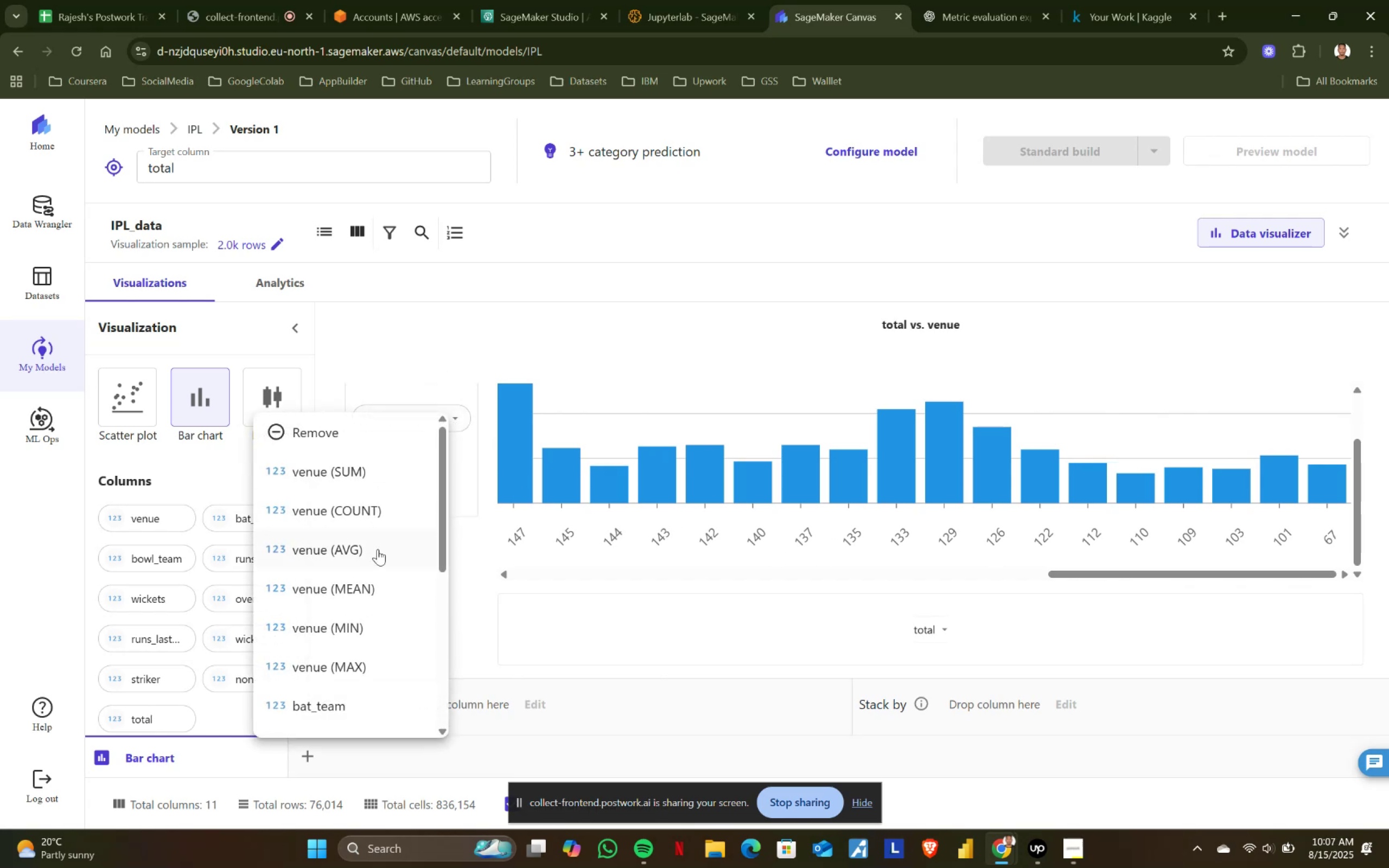 
left_click([379, 547])
 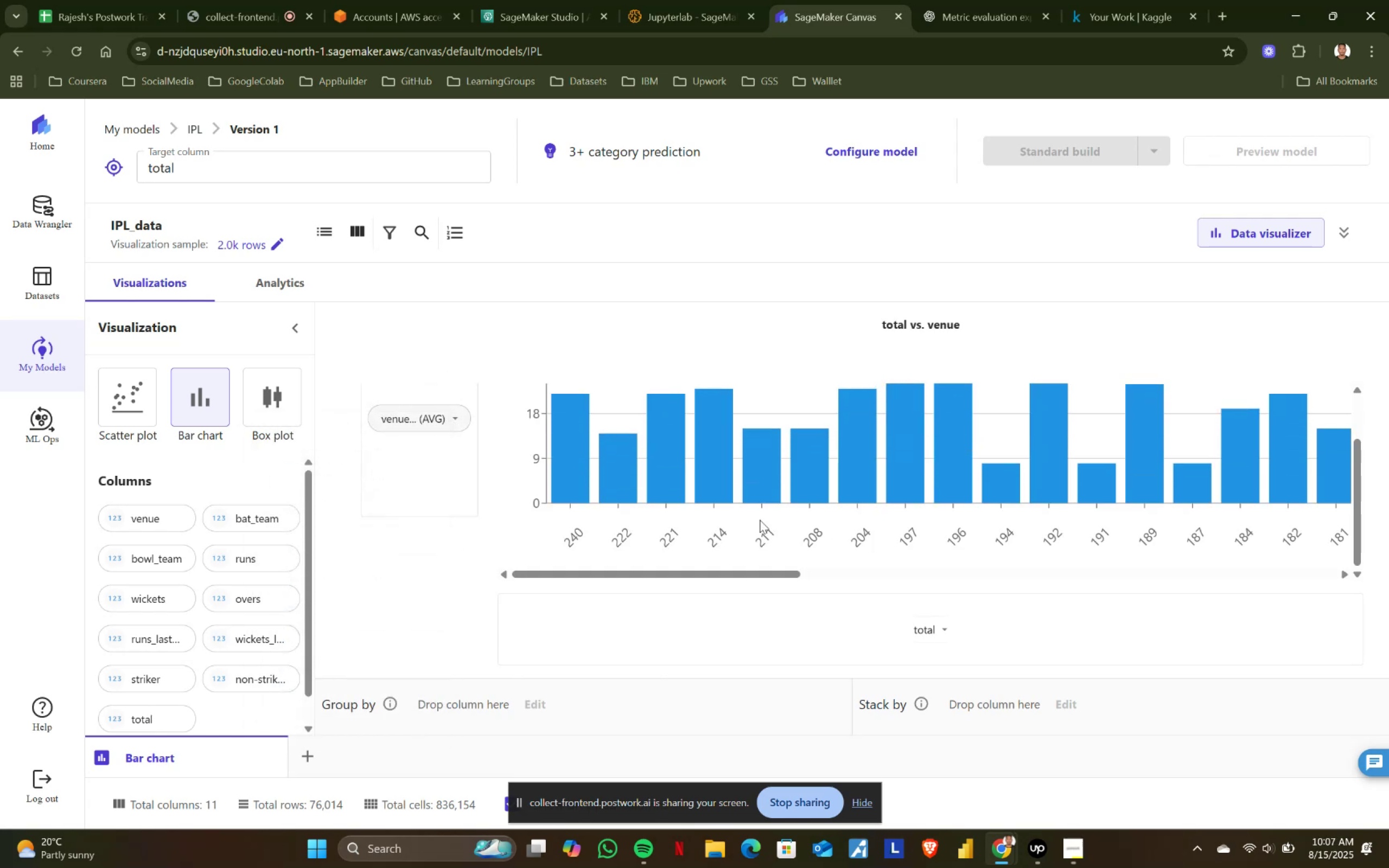 
left_click_drag(start_coordinate=[706, 577], to_coordinate=[1264, 566])
 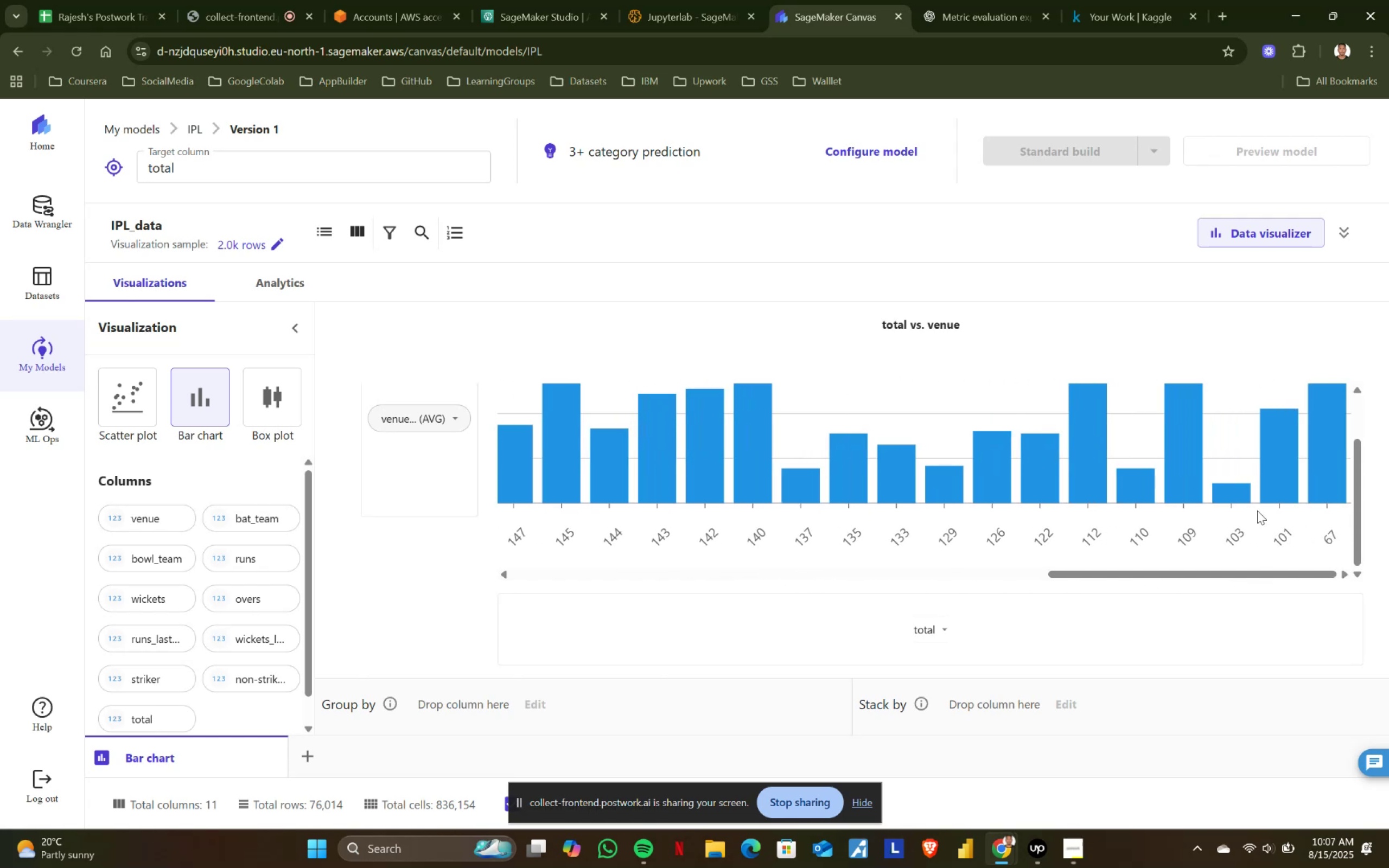 
scroll: coordinate [1254, 502], scroll_direction: up, amount: 3.0
 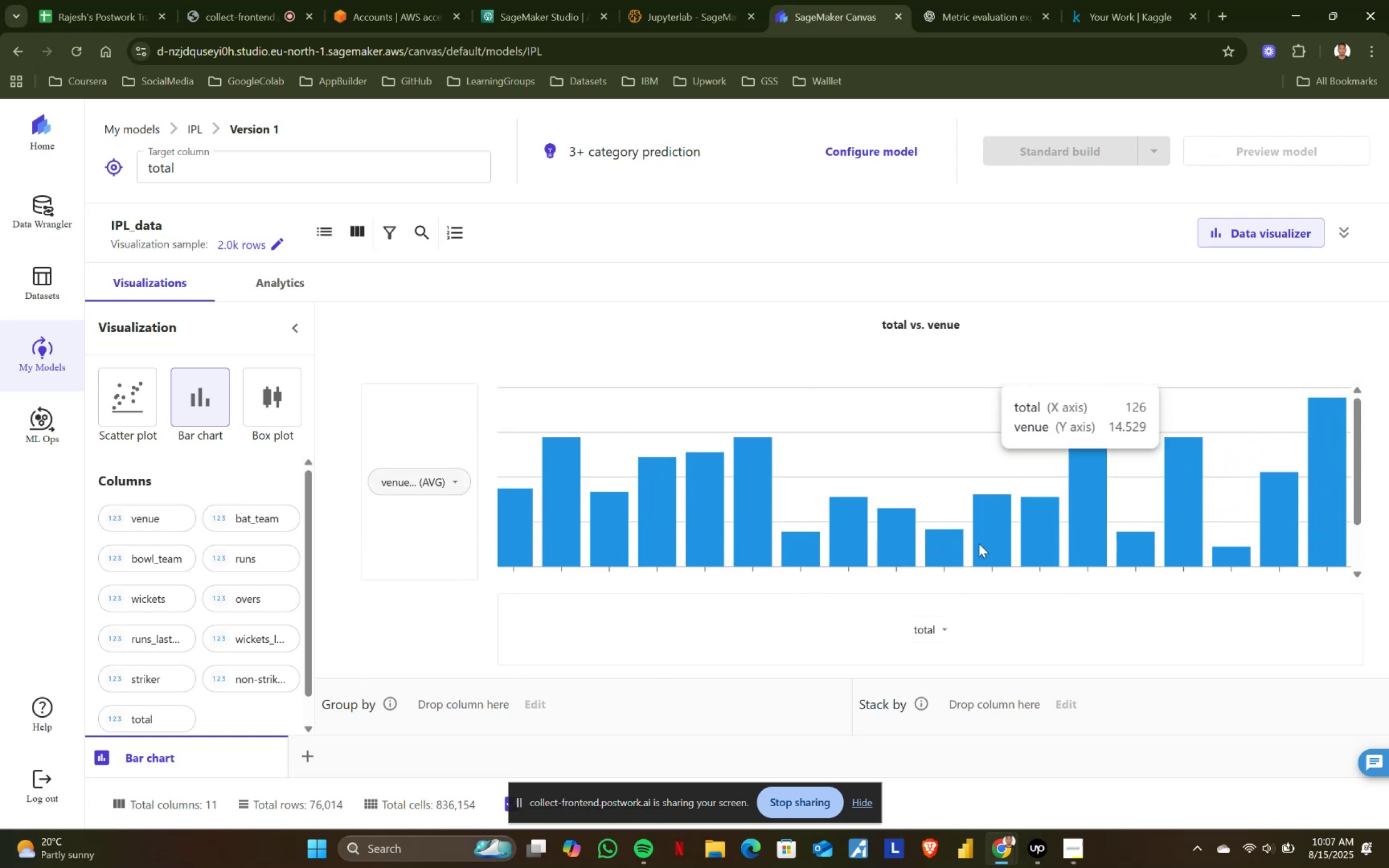 
wait(5.62)
 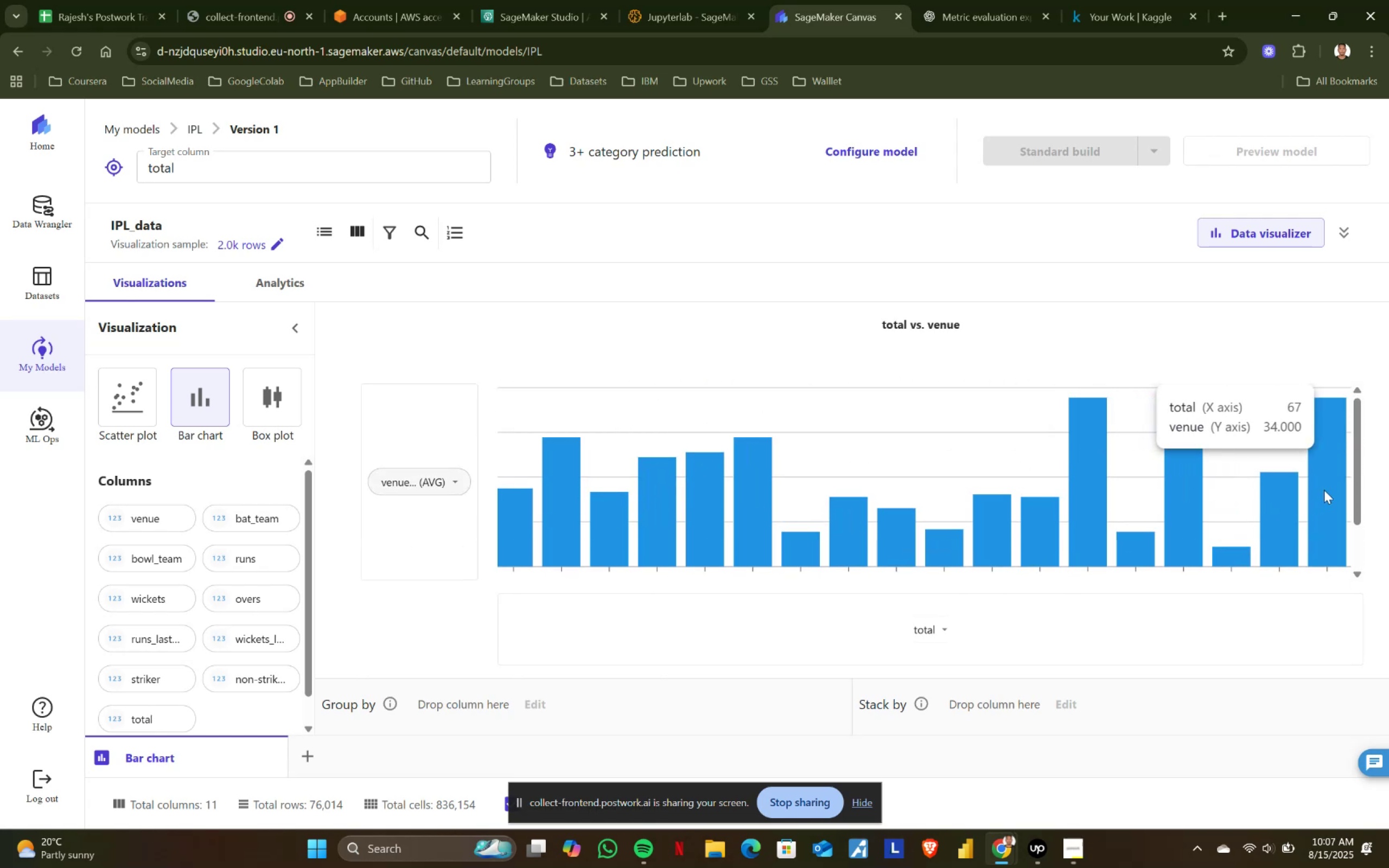 
scroll: coordinate [730, 546], scroll_direction: down, amount: 2.0
 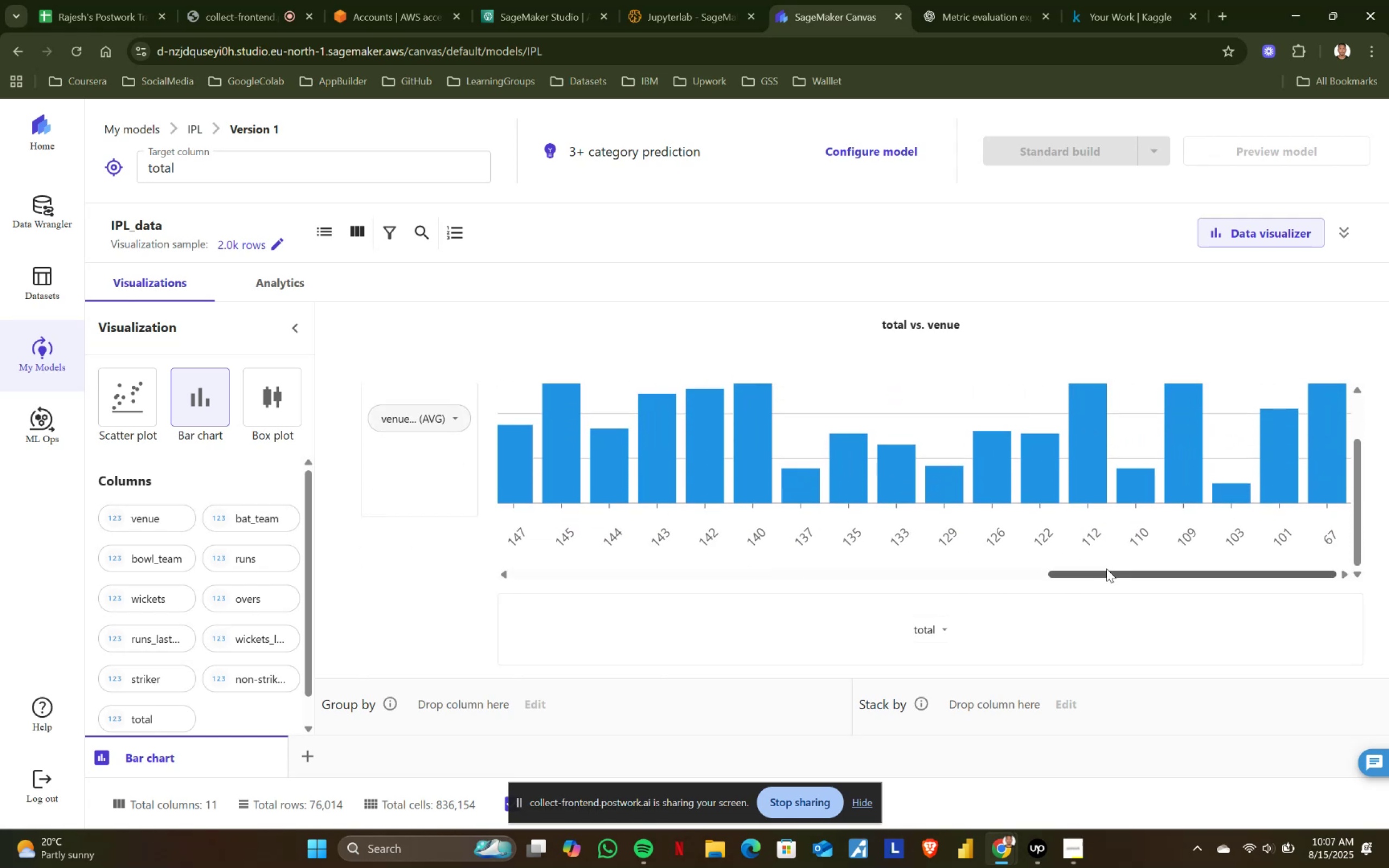 
left_click_drag(start_coordinate=[1111, 575], to_coordinate=[308, 559])
 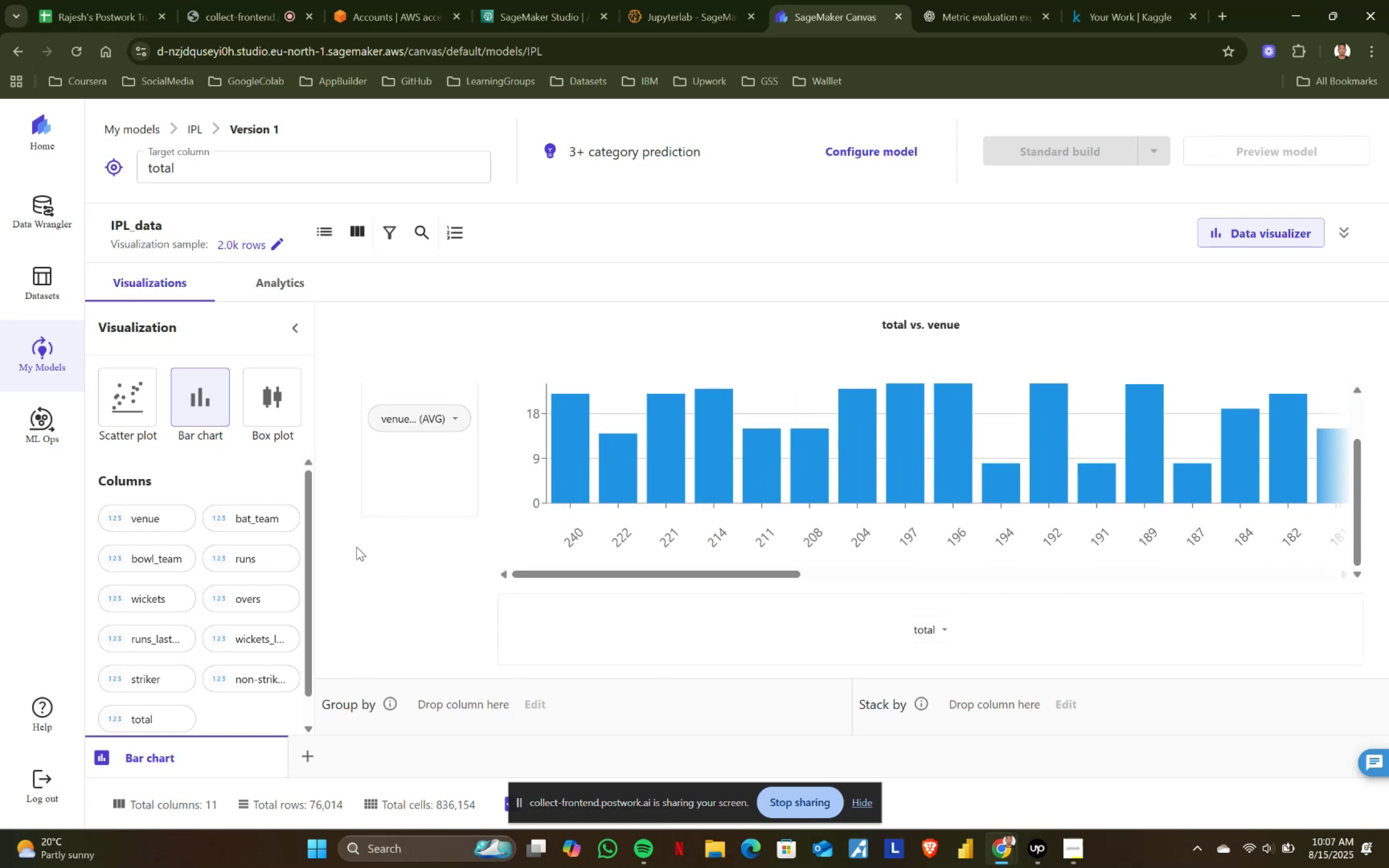 
scroll: coordinate [803, 463], scroll_direction: up, amount: 4.0
 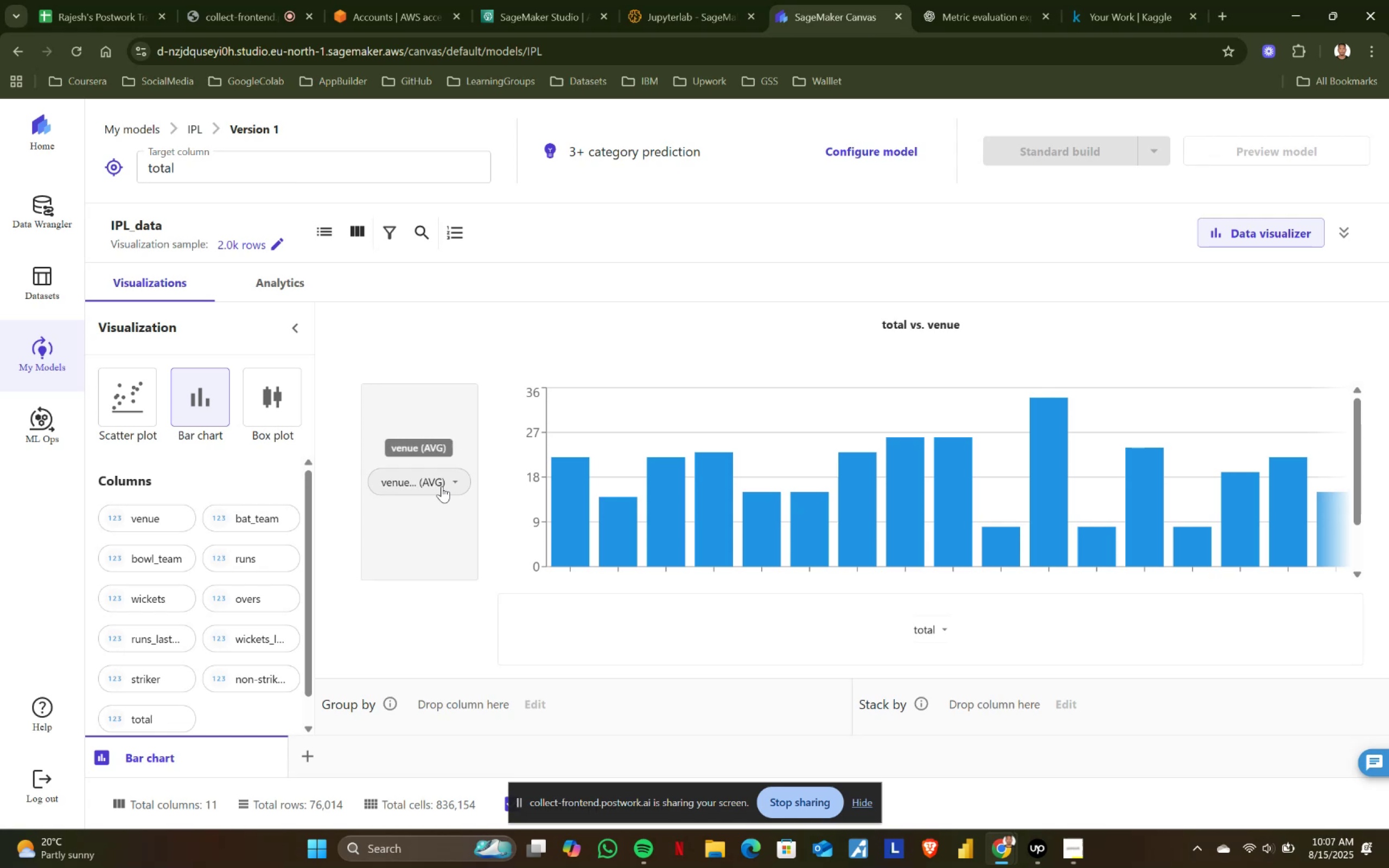 
left_click([457, 477])
 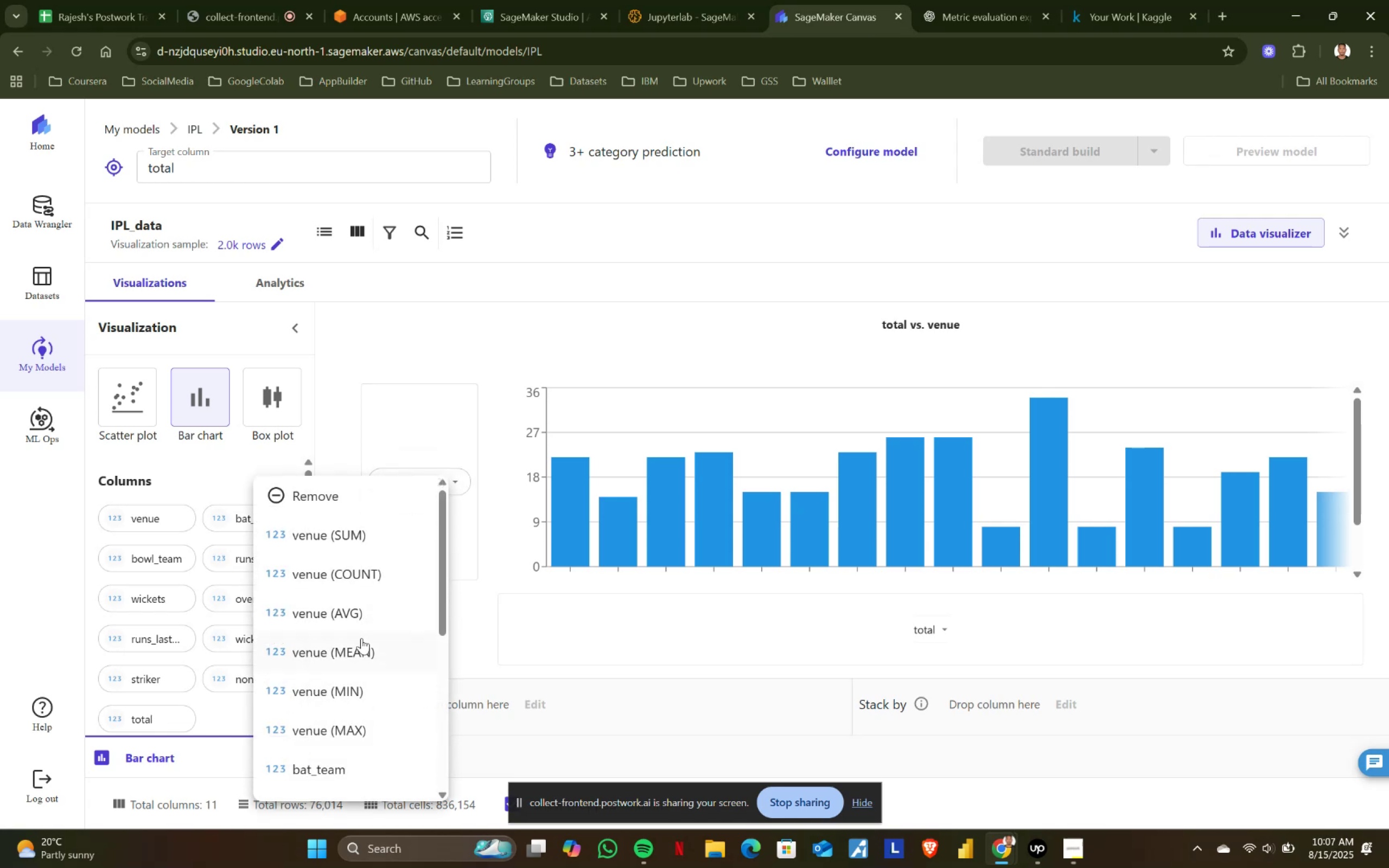 
left_click([360, 648])
 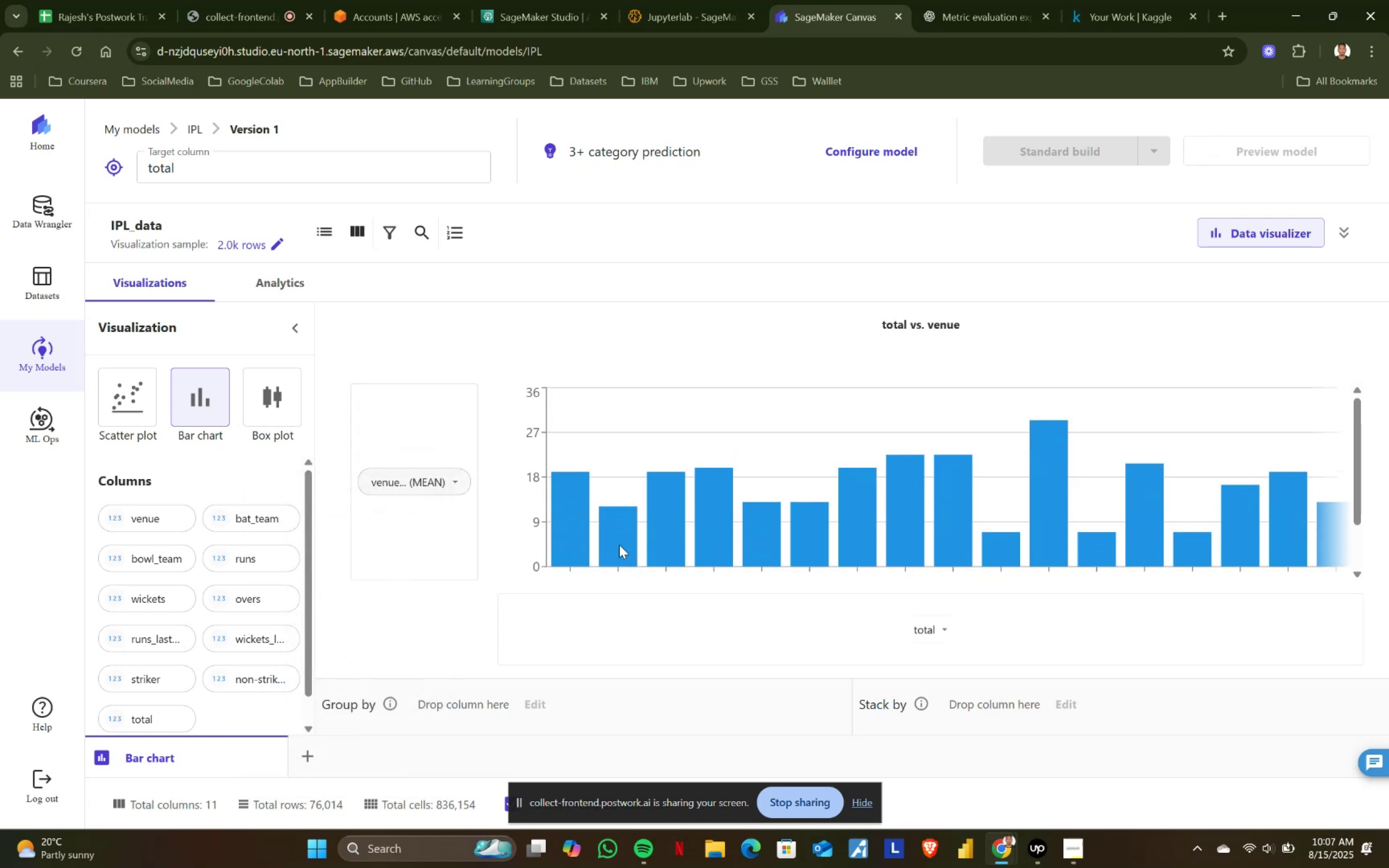 
scroll: coordinate [905, 526], scroll_direction: down, amount: 2.0
 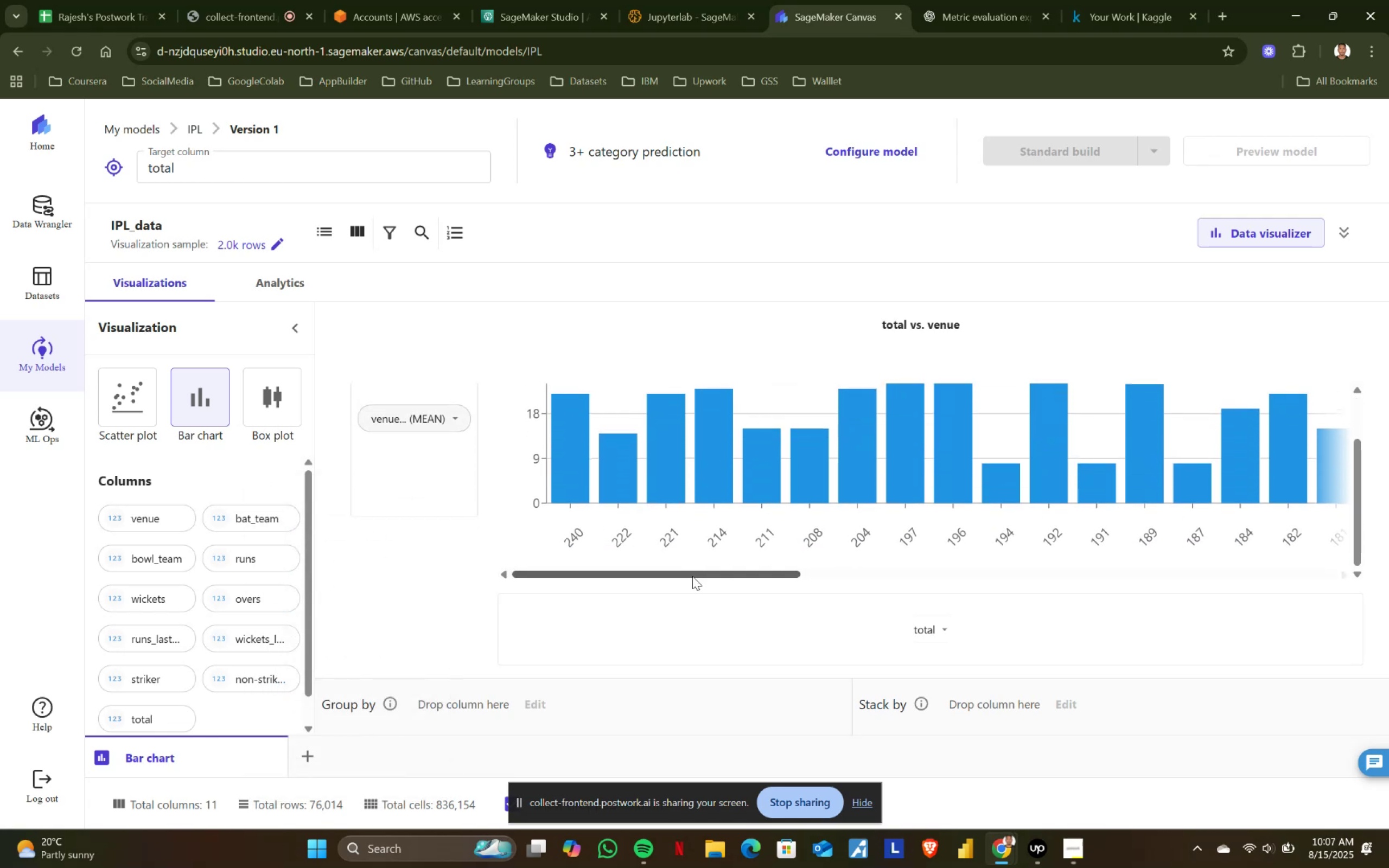 
left_click_drag(start_coordinate=[692, 576], to_coordinate=[1290, 574])
 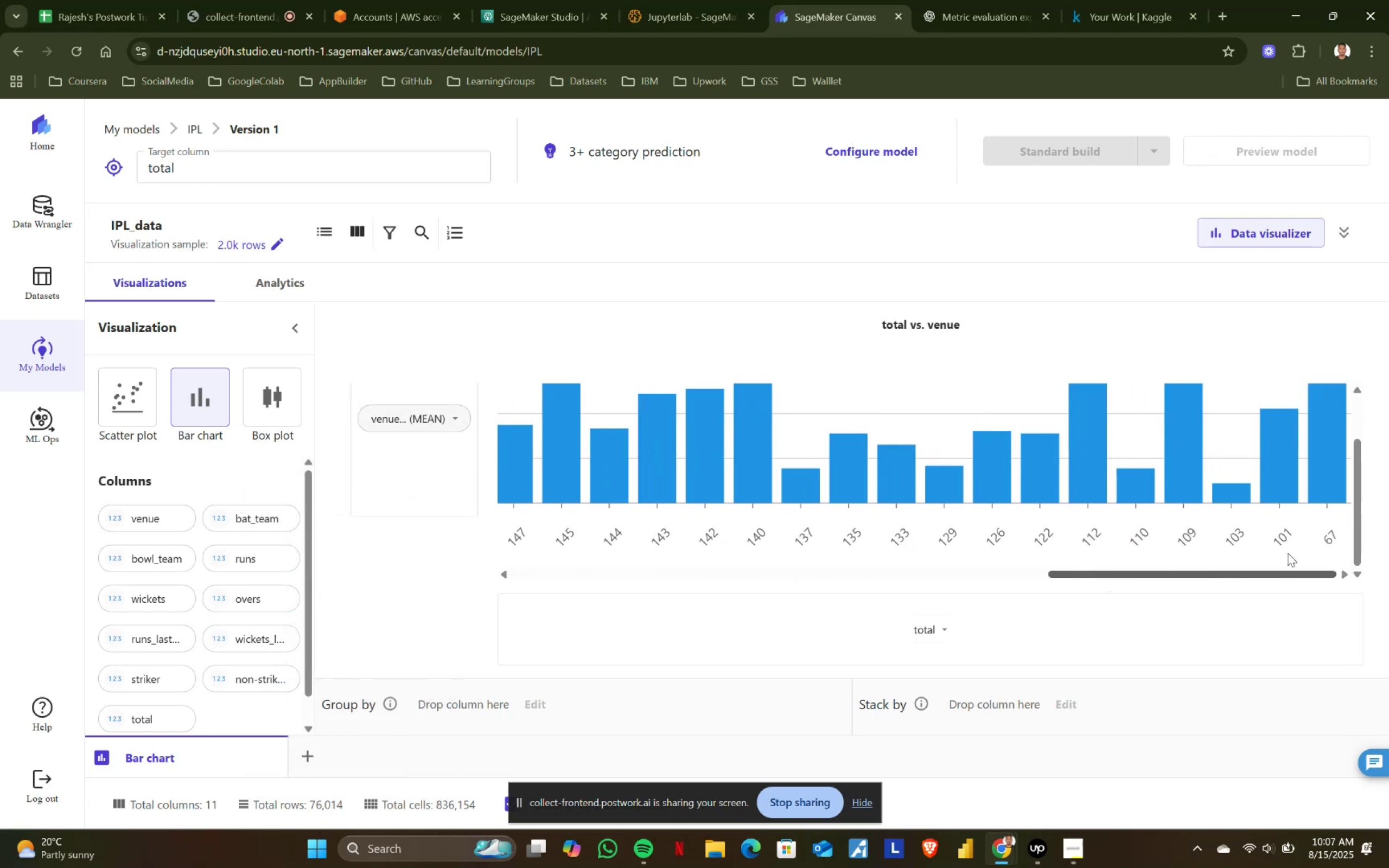 
scroll: coordinate [1279, 454], scroll_direction: up, amount: 3.0
 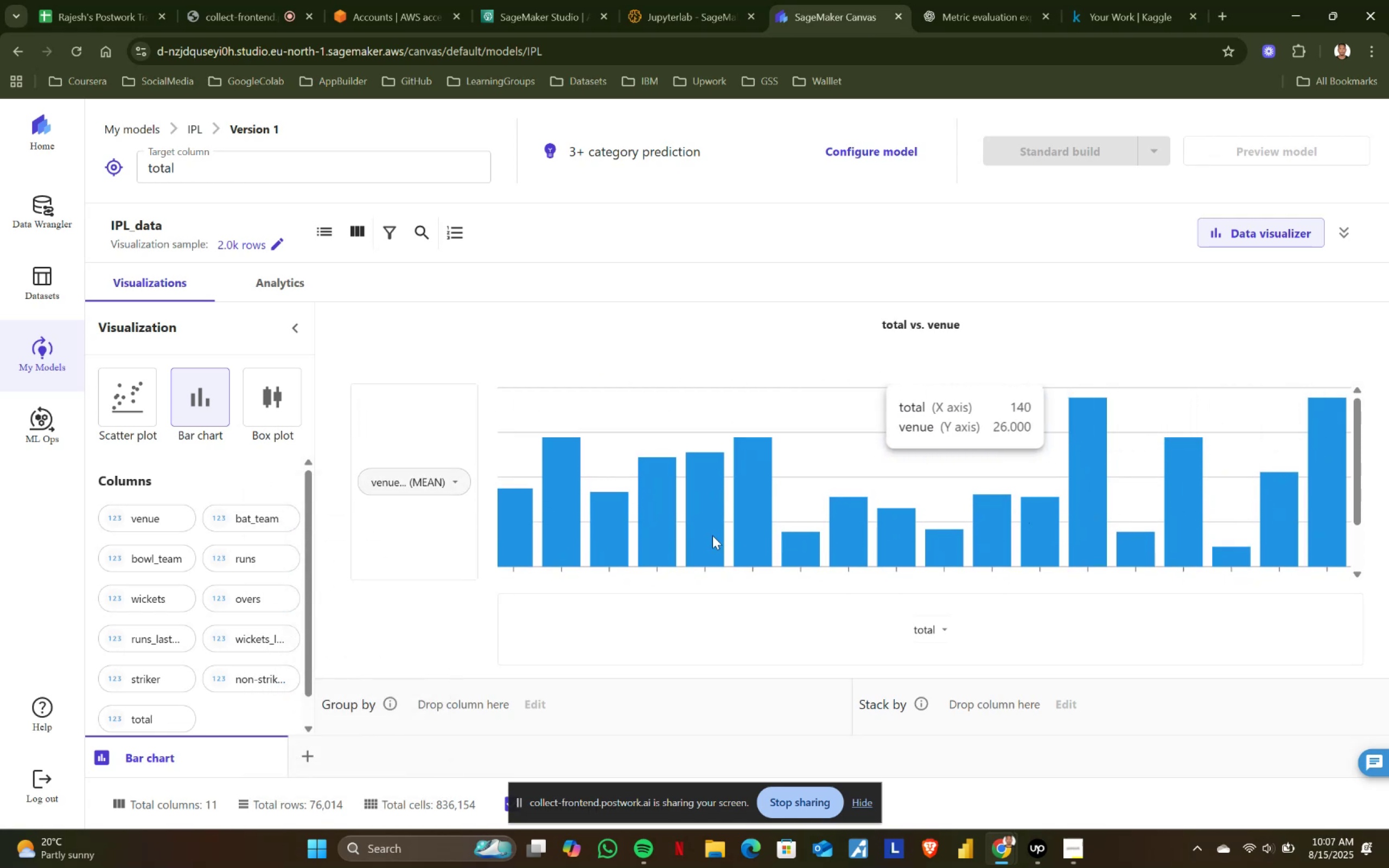 
left_click([450, 480])
 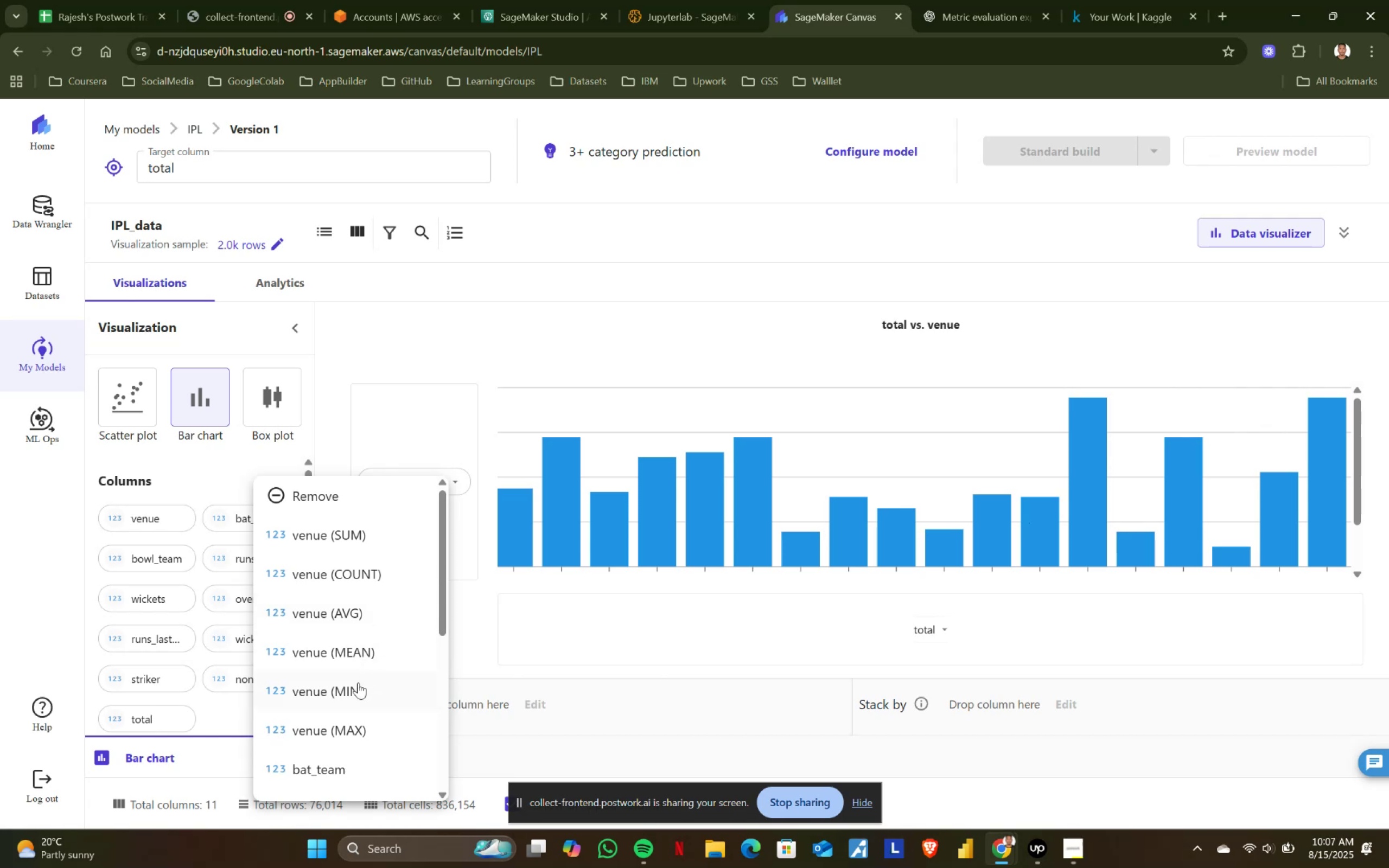 
left_click([485, 614])
 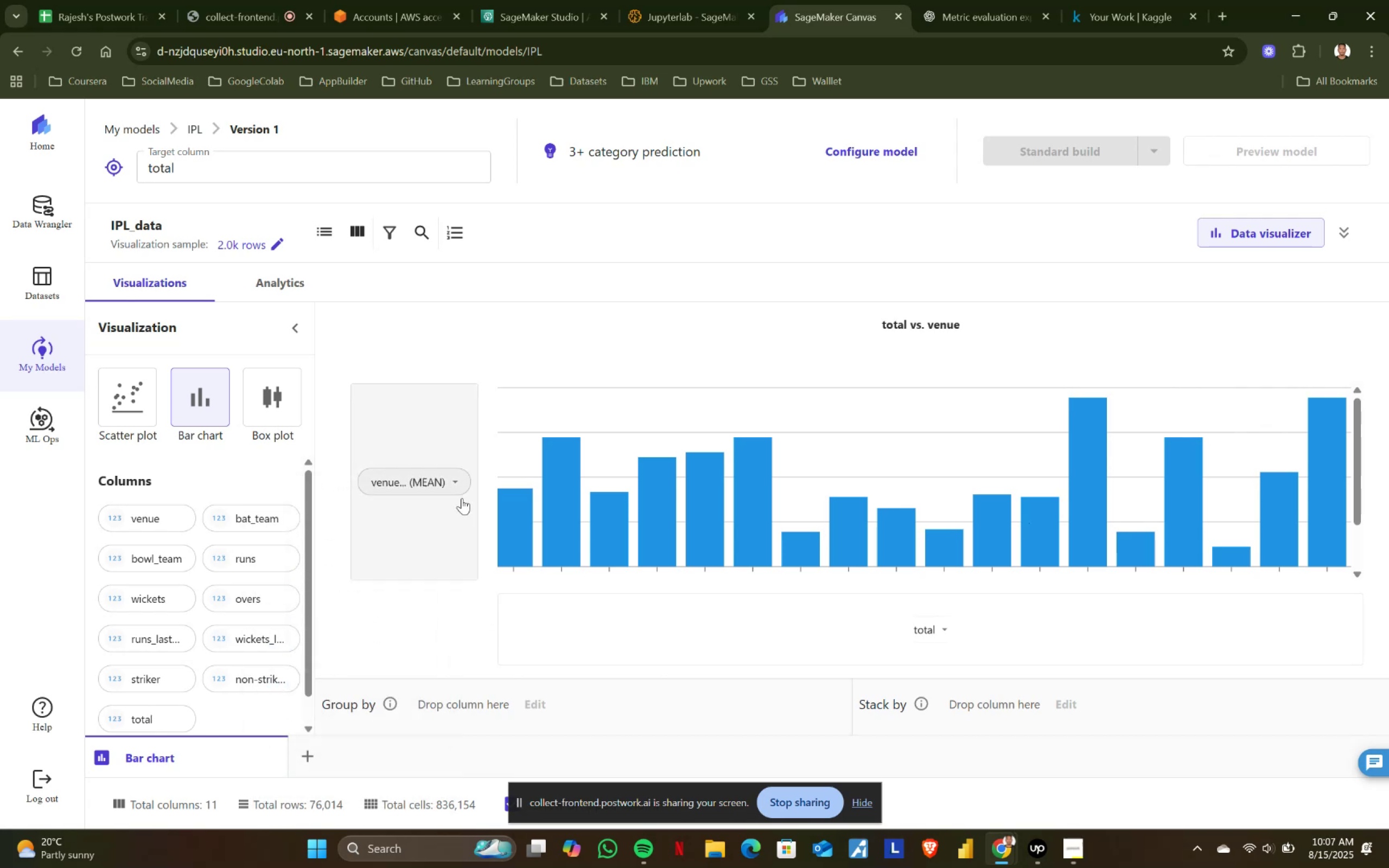 
left_click([455, 481])
 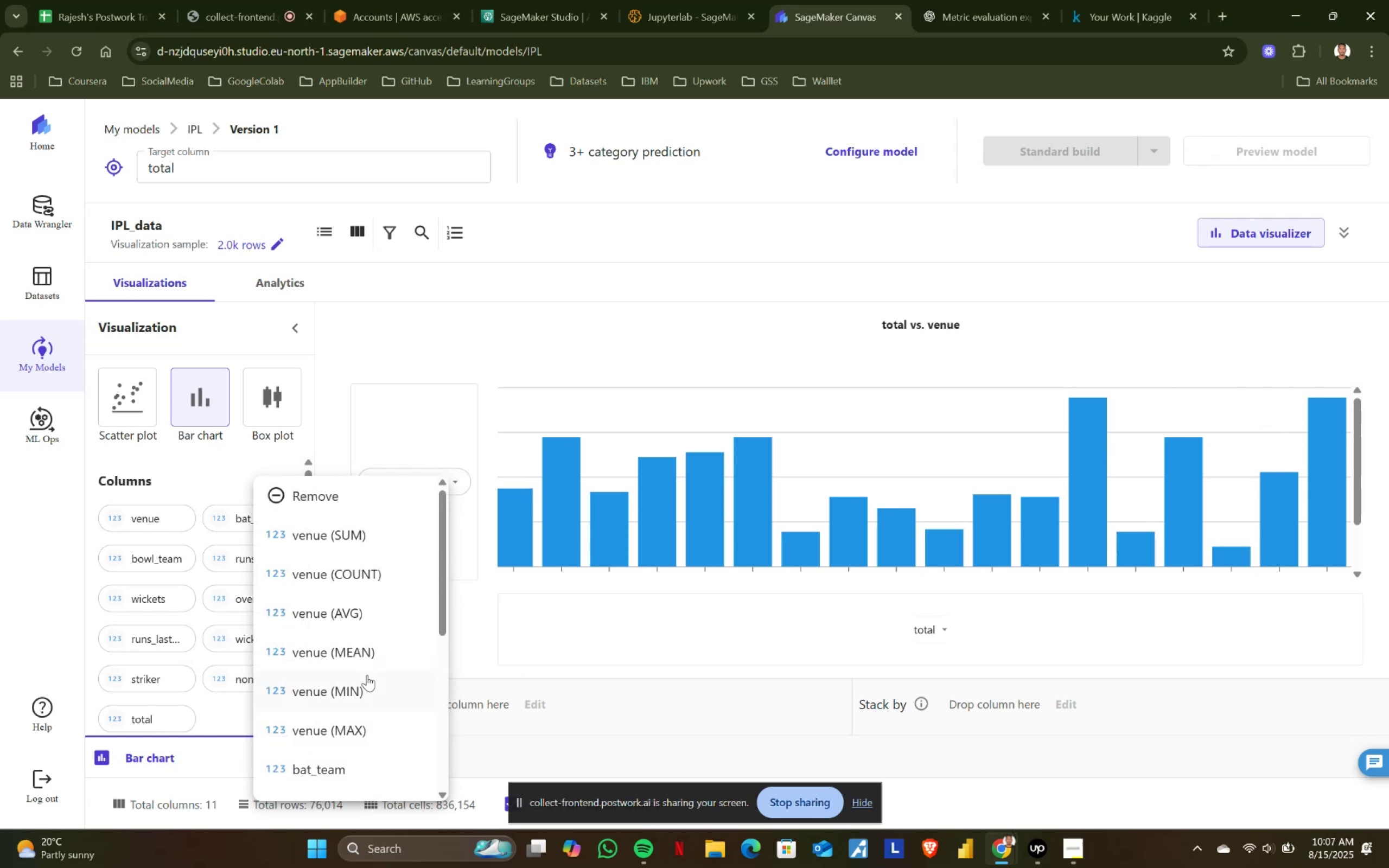 
left_click([367, 694])
 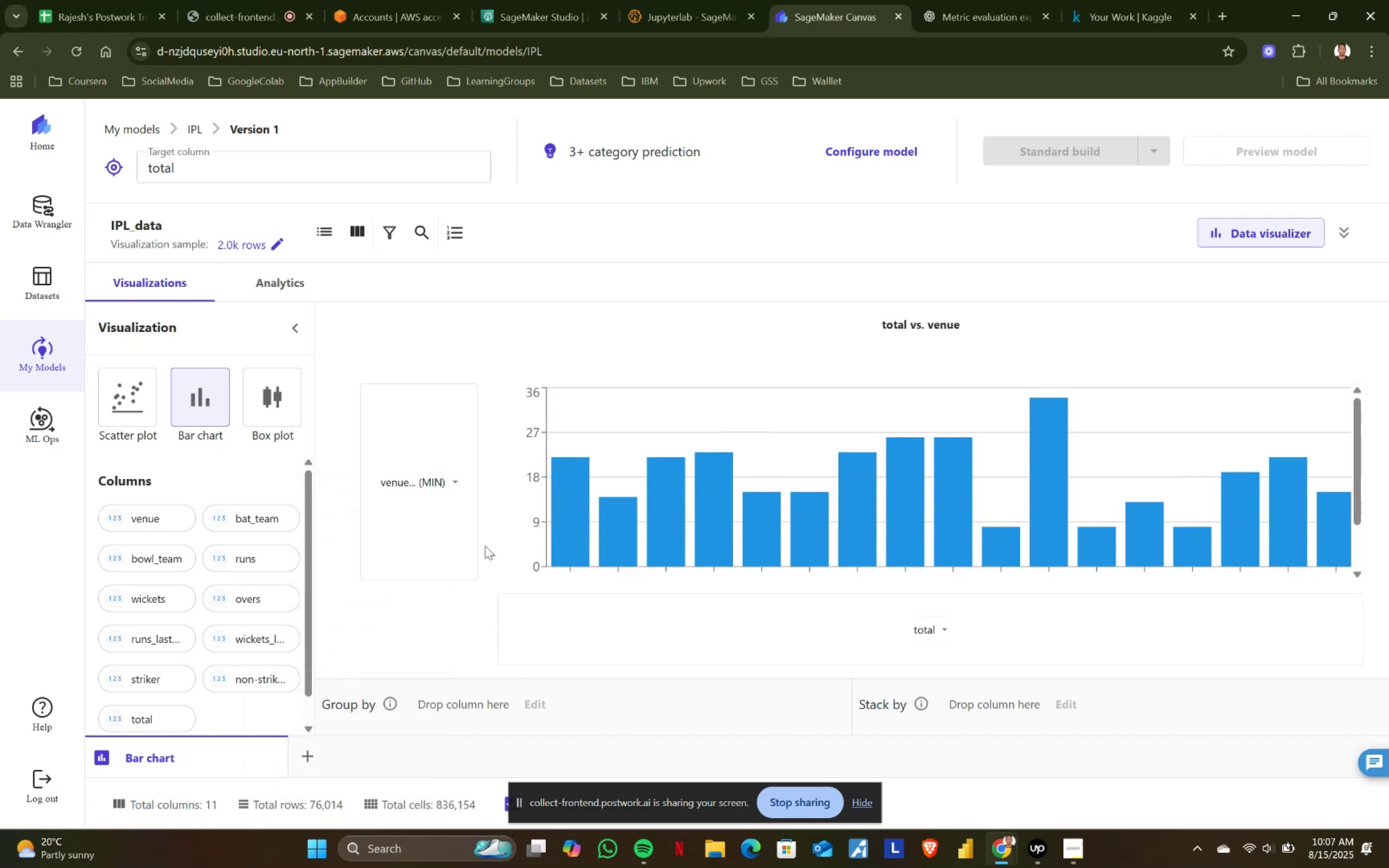 
wait(8.15)
 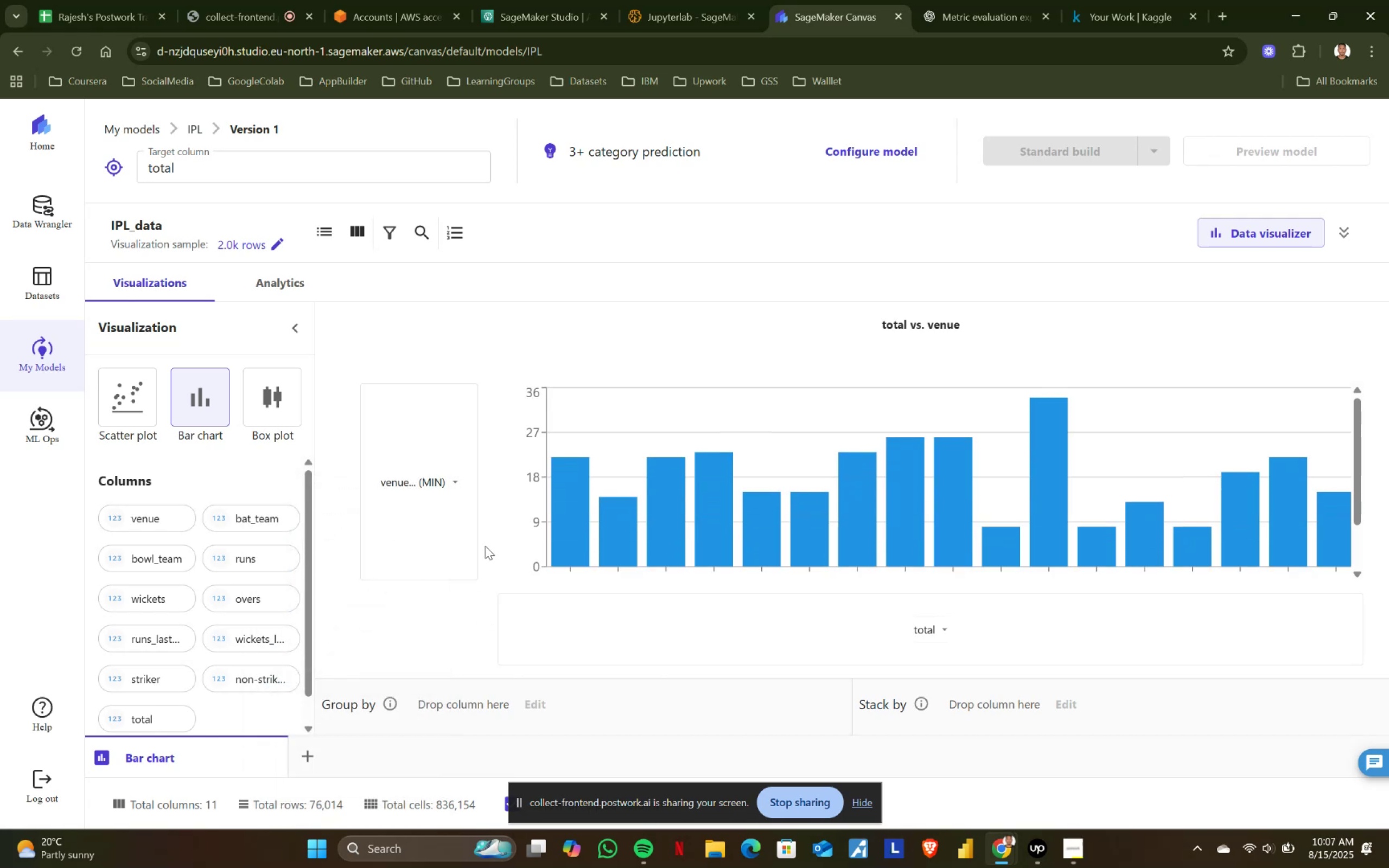 
mouse_move([762, 470])
 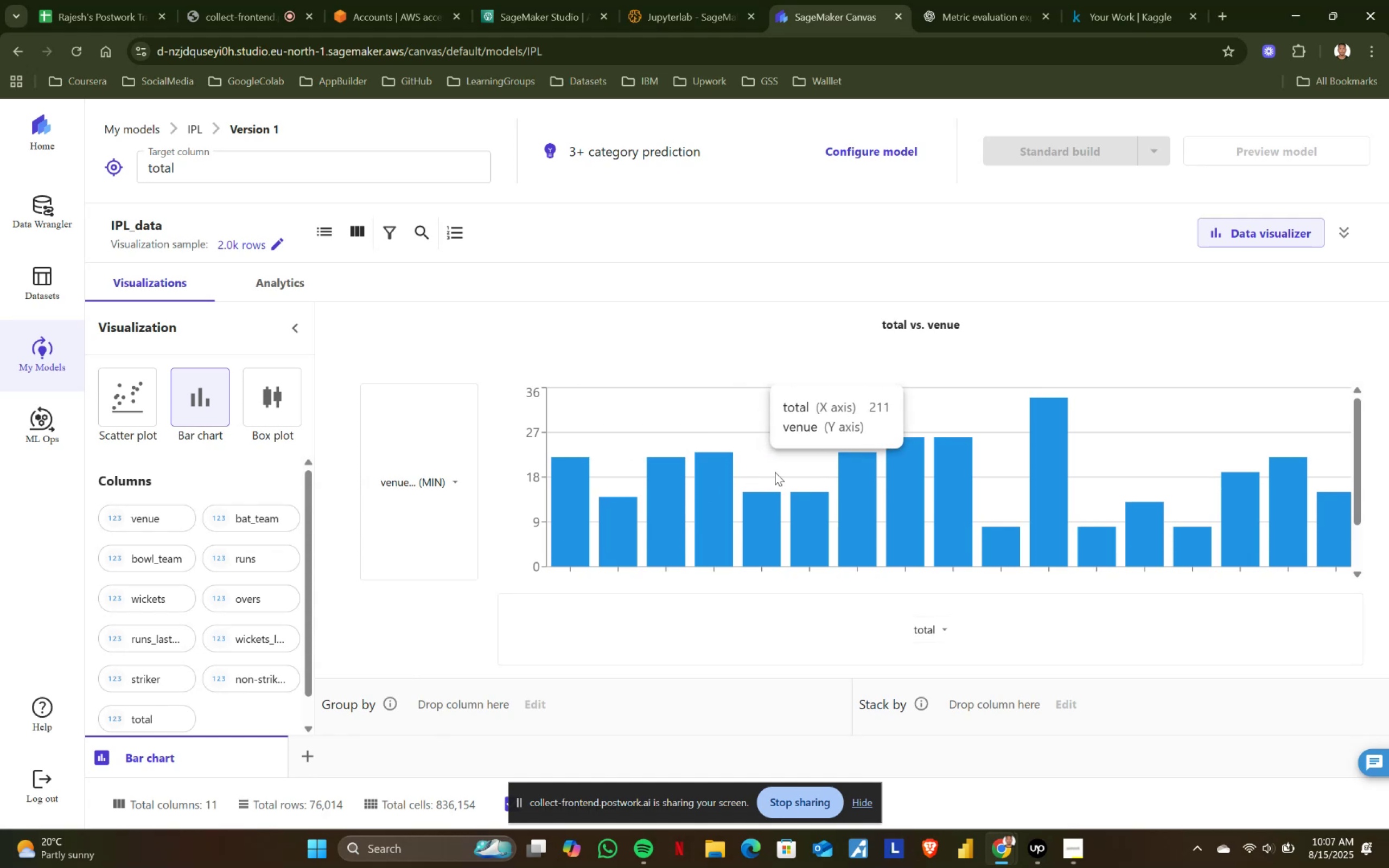 
scroll: coordinate [843, 470], scroll_direction: down, amount: 4.0
 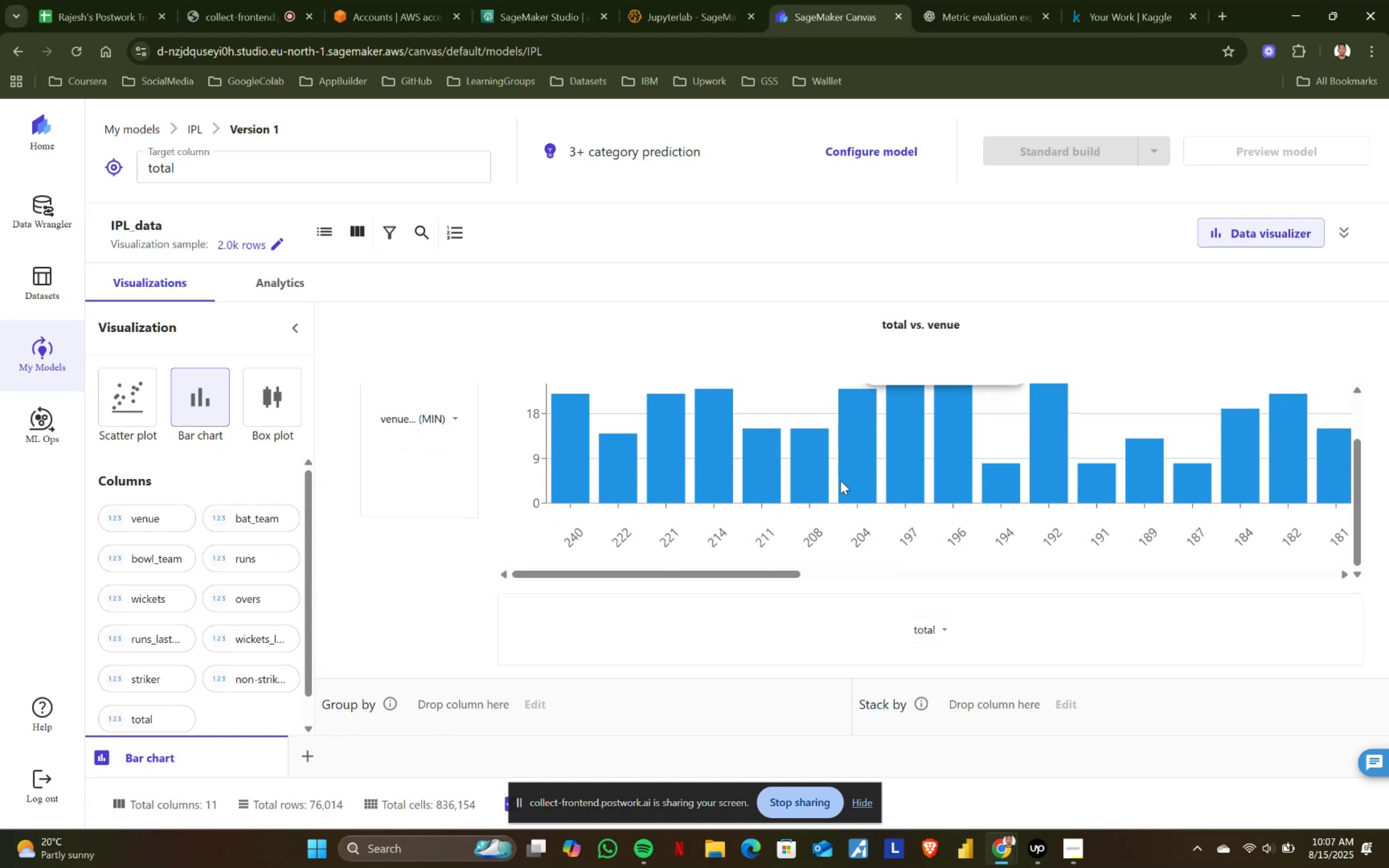 
wait(5.08)
 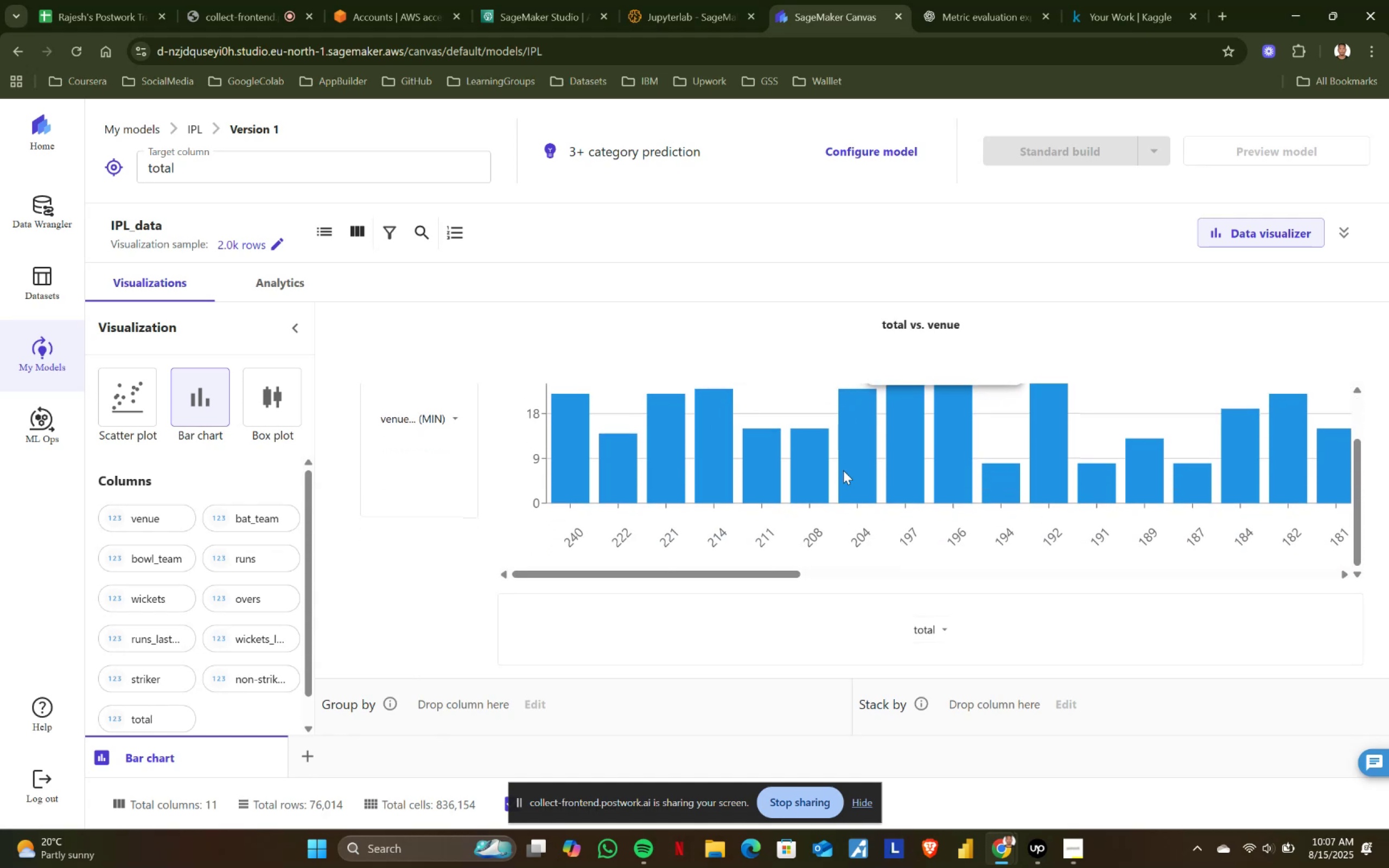 
left_click_drag(start_coordinate=[752, 575], to_coordinate=[1382, 576])
 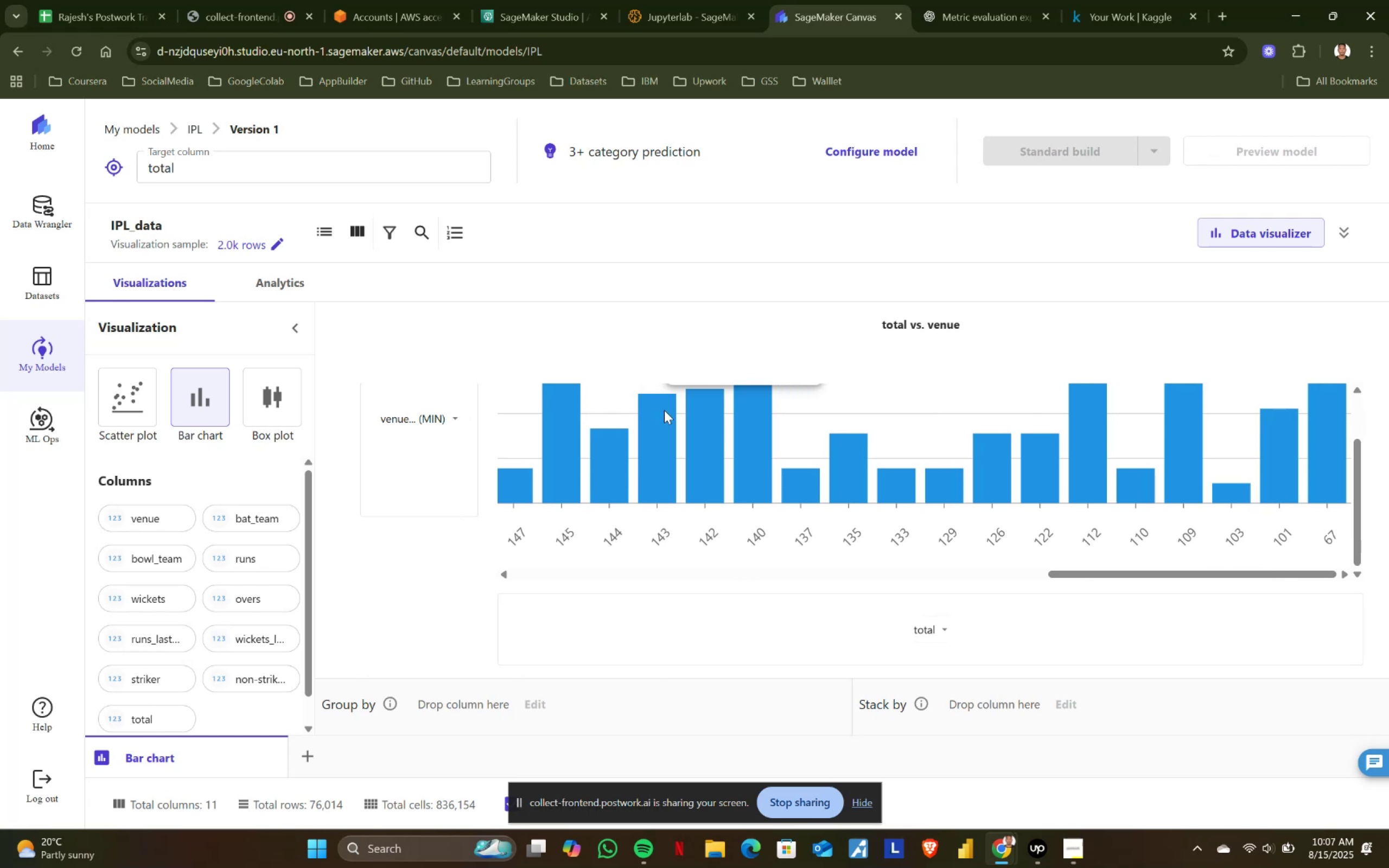 
wait(5.72)
 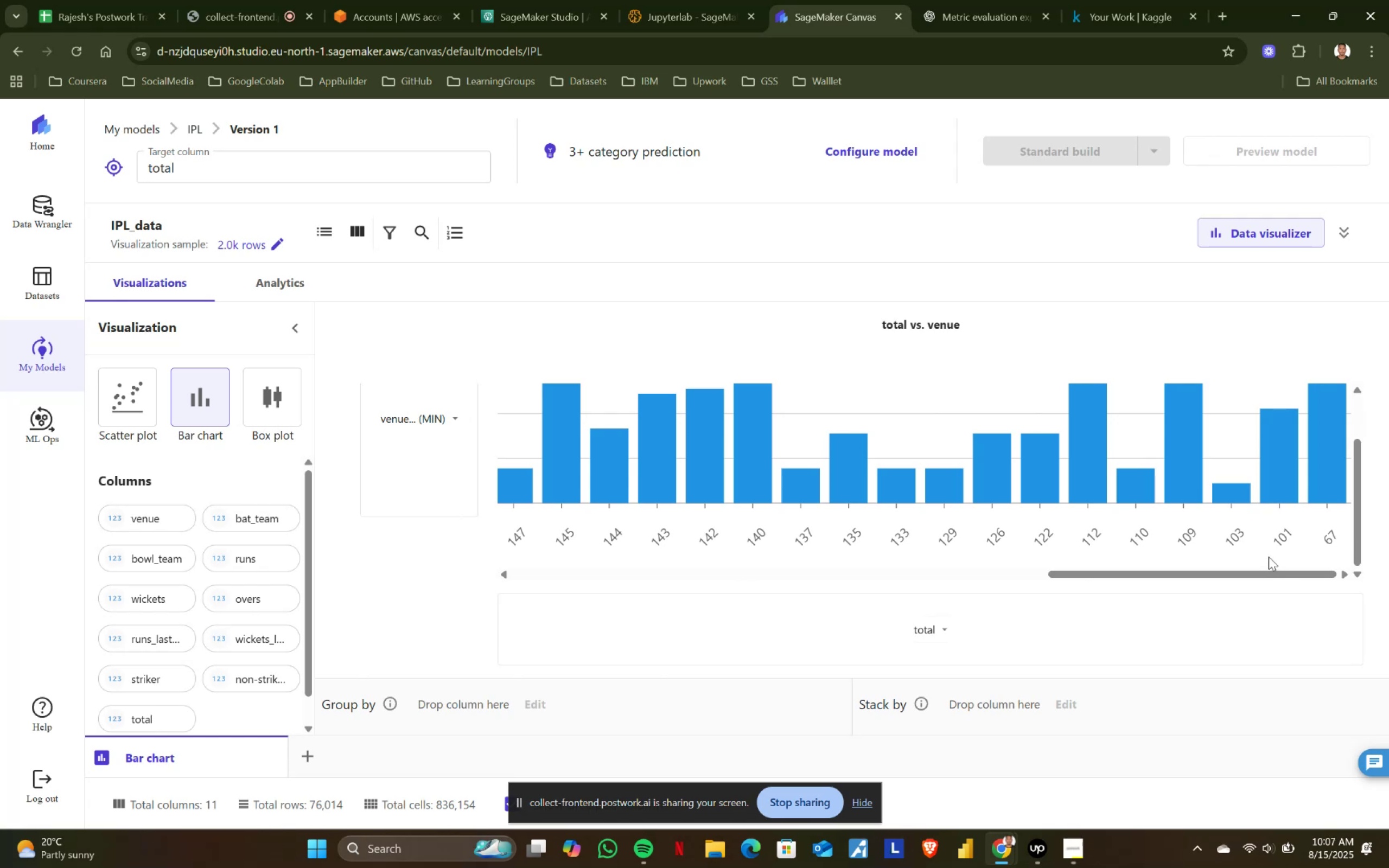 
scroll: coordinate [574, 450], scroll_direction: up, amount: 3.0
 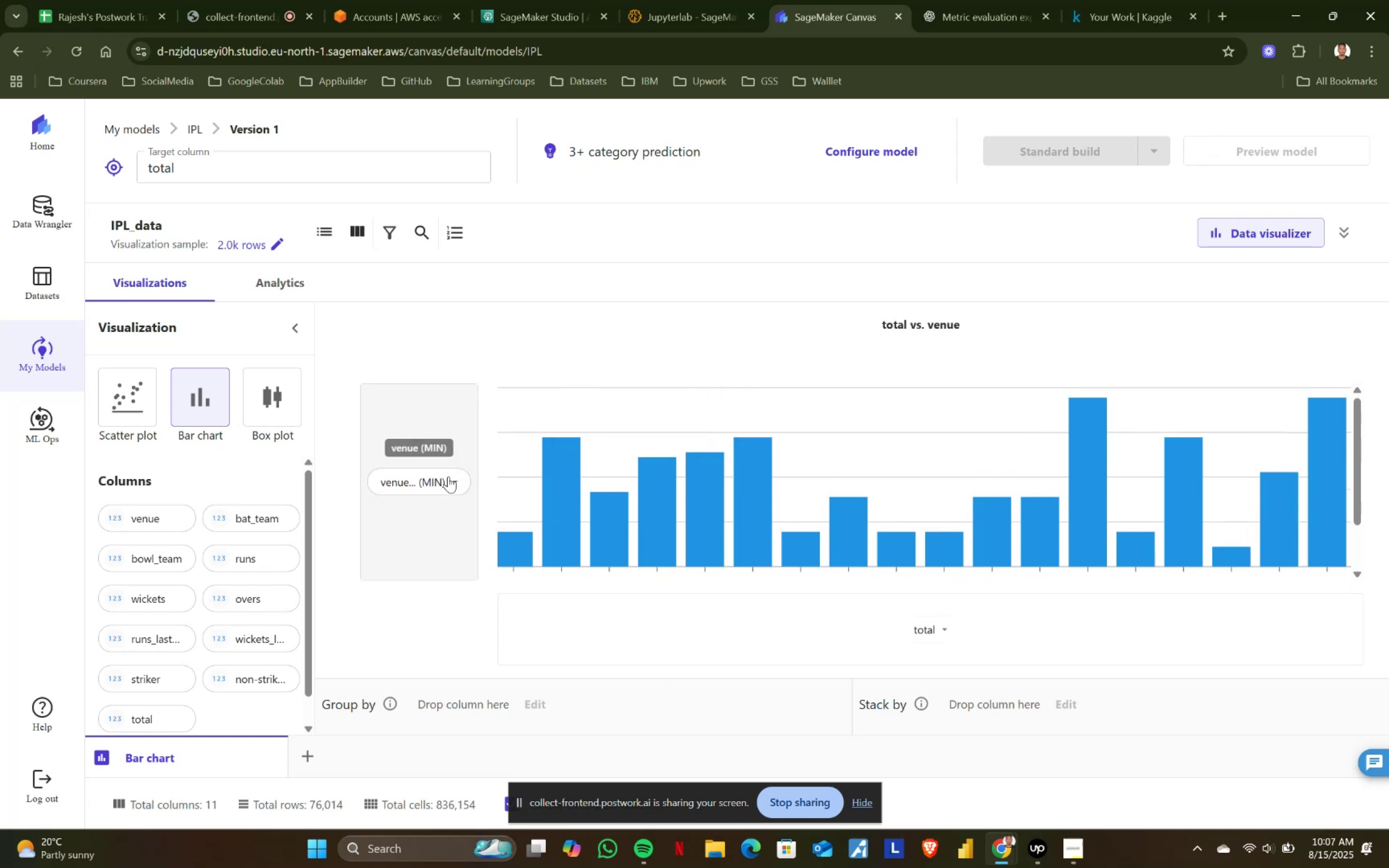 
left_click([455, 477])
 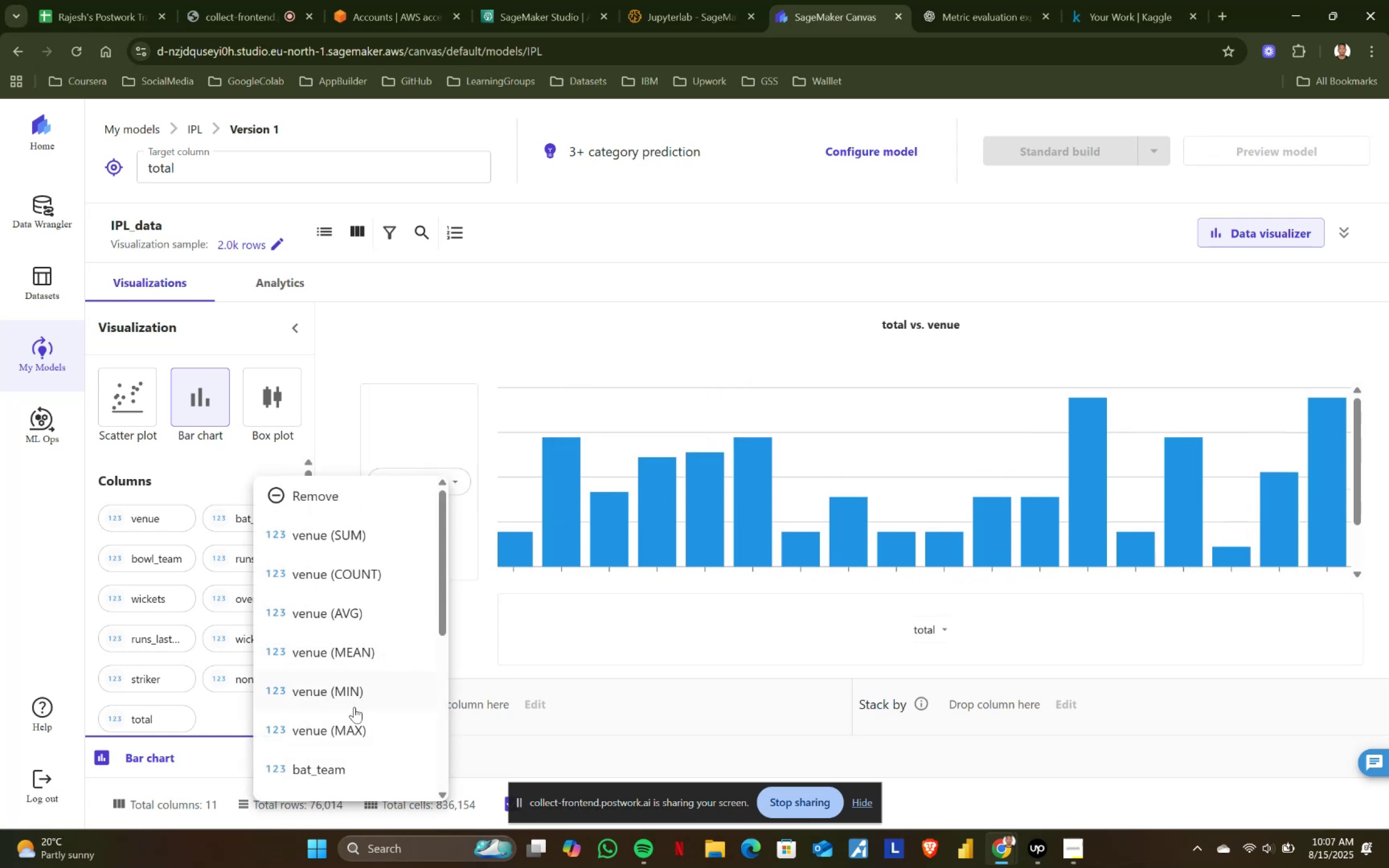 
left_click([355, 725])
 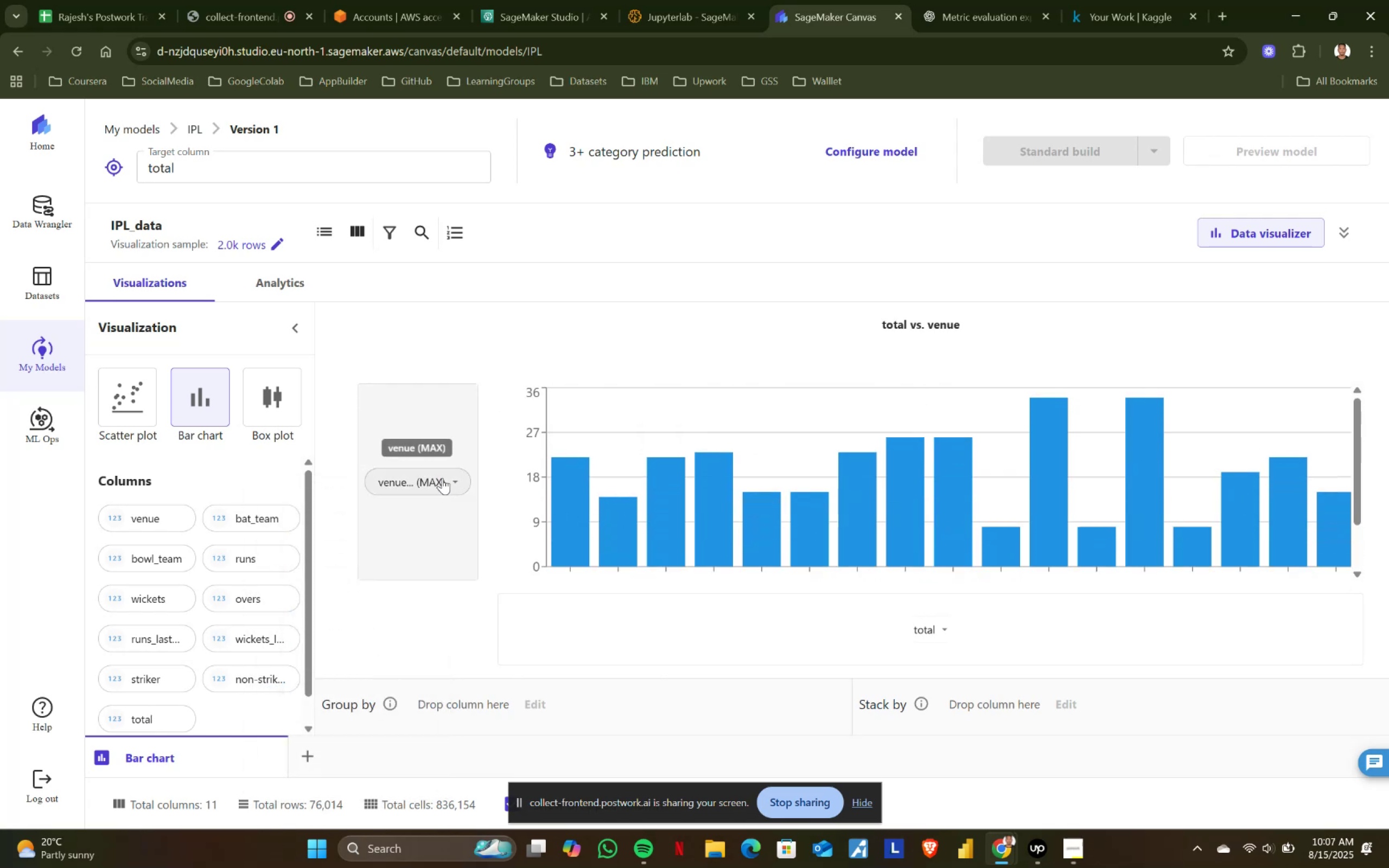 
left_click([457, 483])
 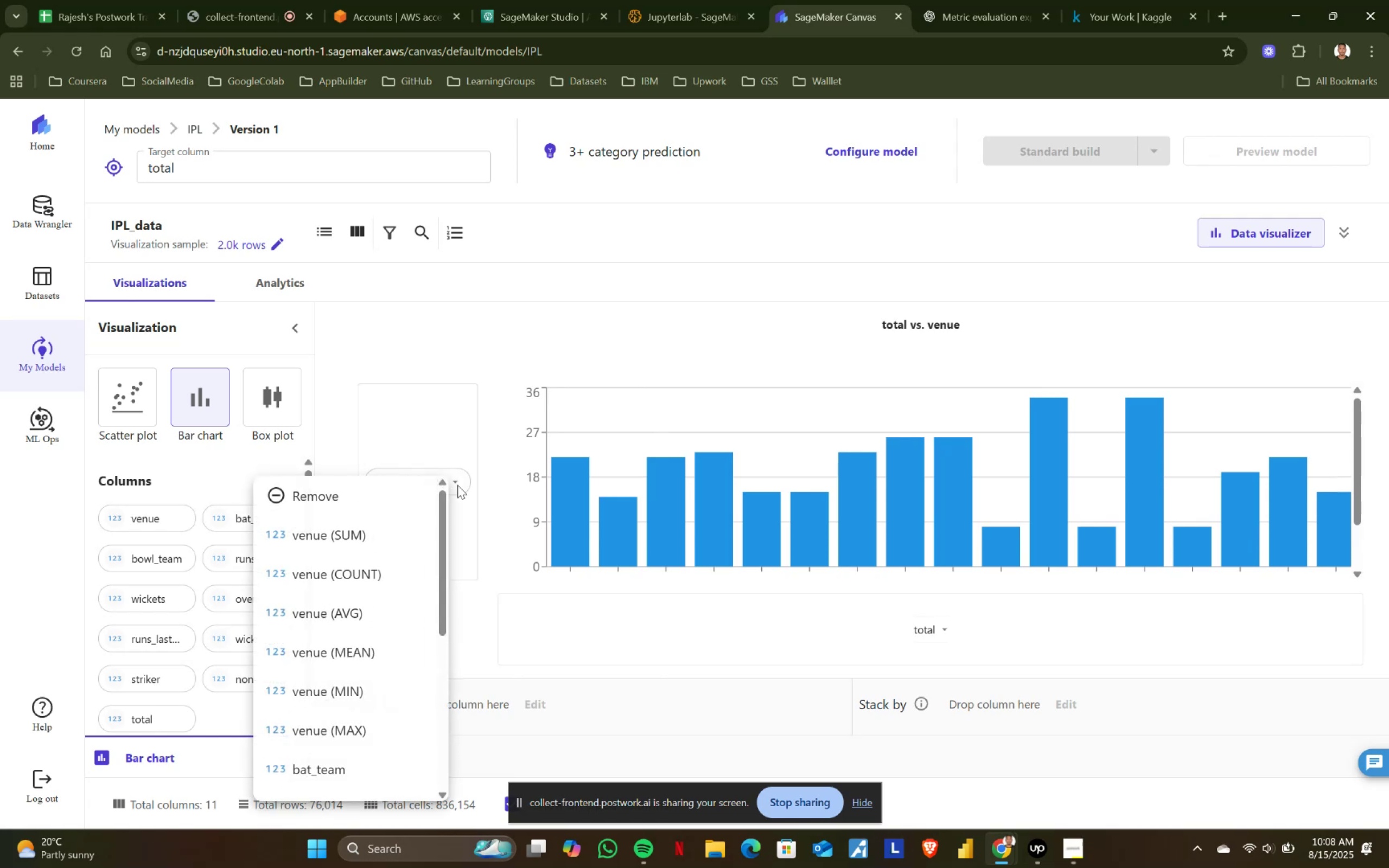 
scroll: coordinate [375, 633], scroll_direction: down, amount: 2.0
 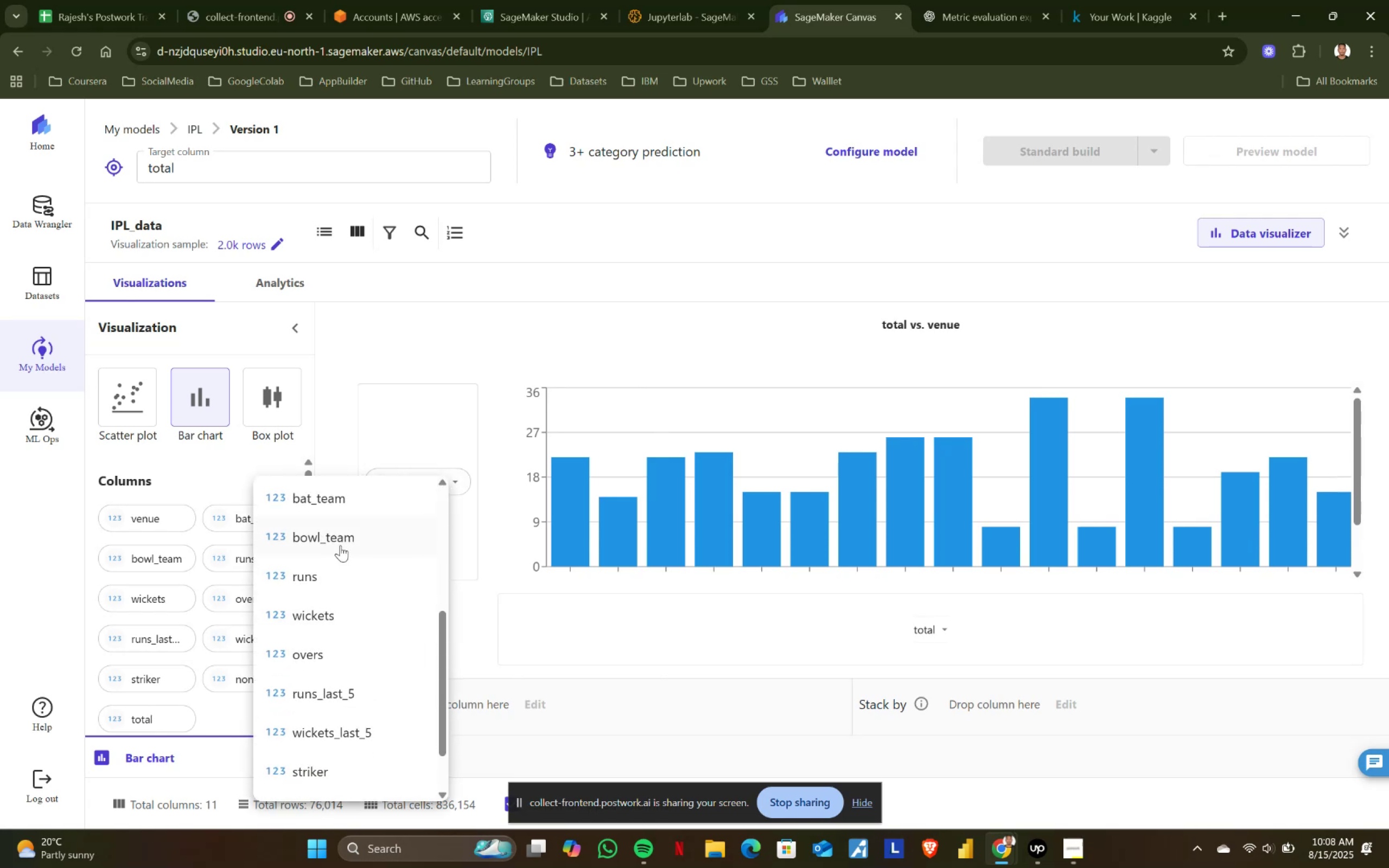 
scroll: coordinate [340, 545], scroll_direction: up, amount: 1.0
 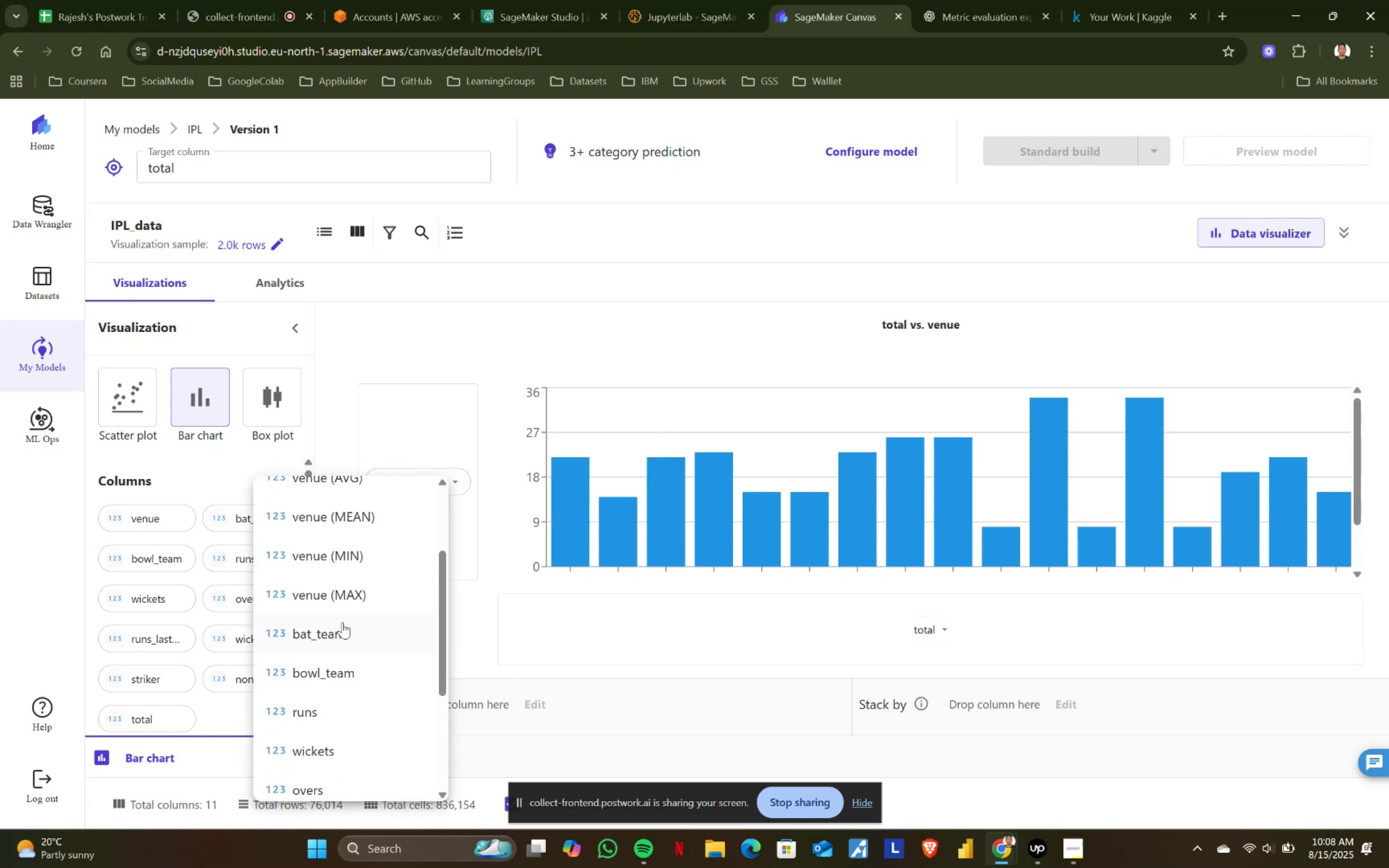 
left_click([343, 622])
 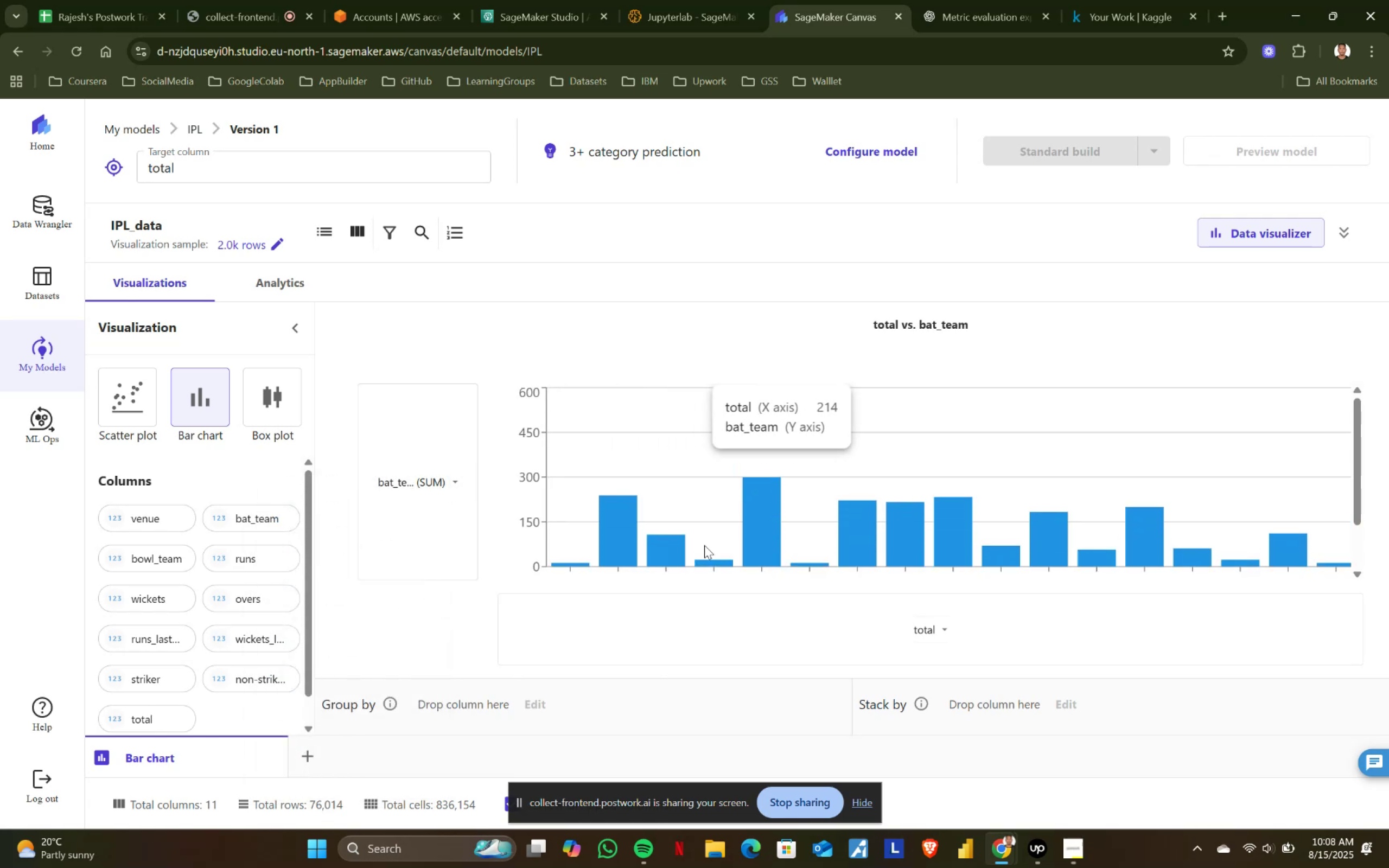 
scroll: coordinate [762, 523], scroll_direction: none, amount: 0.0
 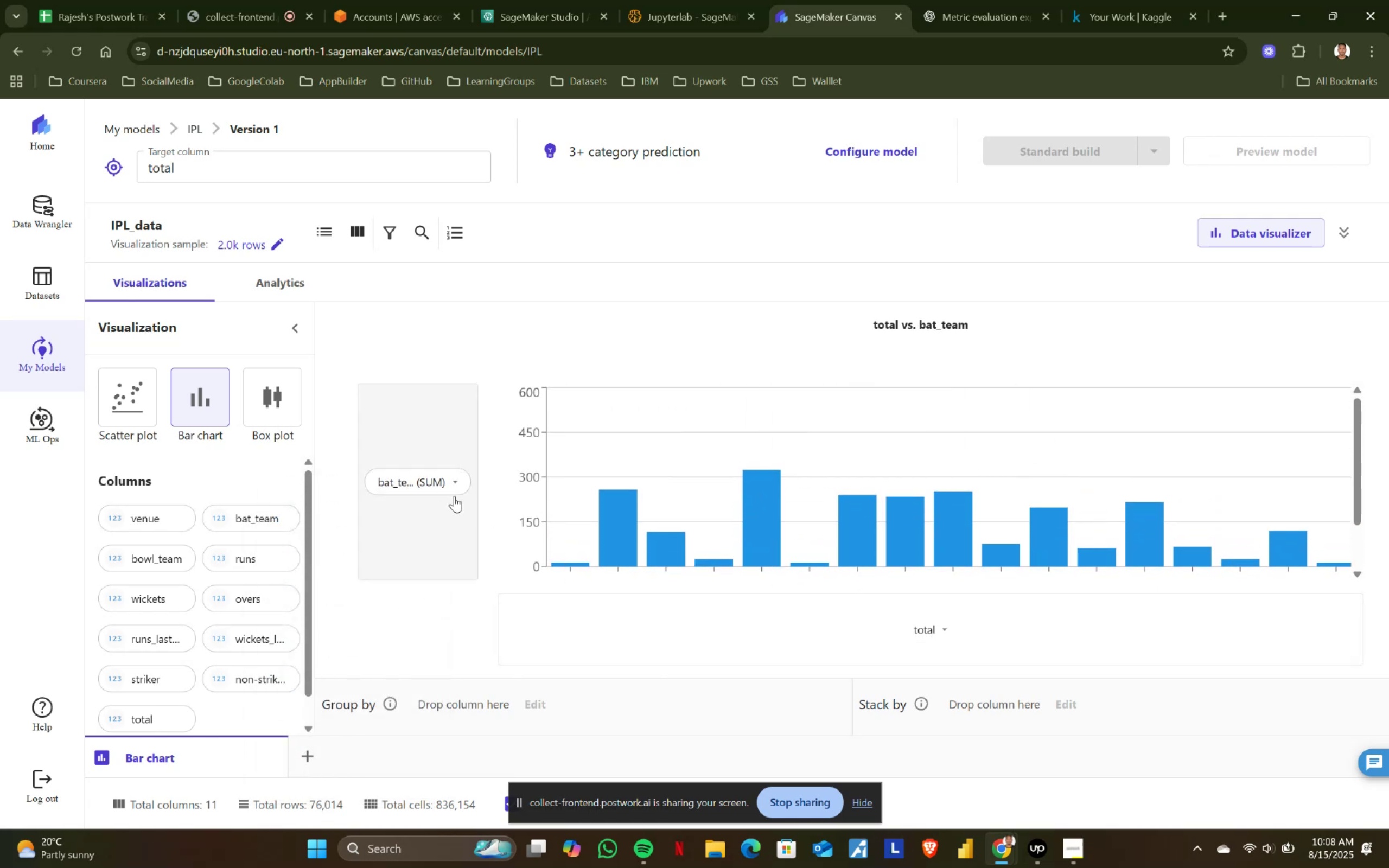 
left_click([455, 480])
 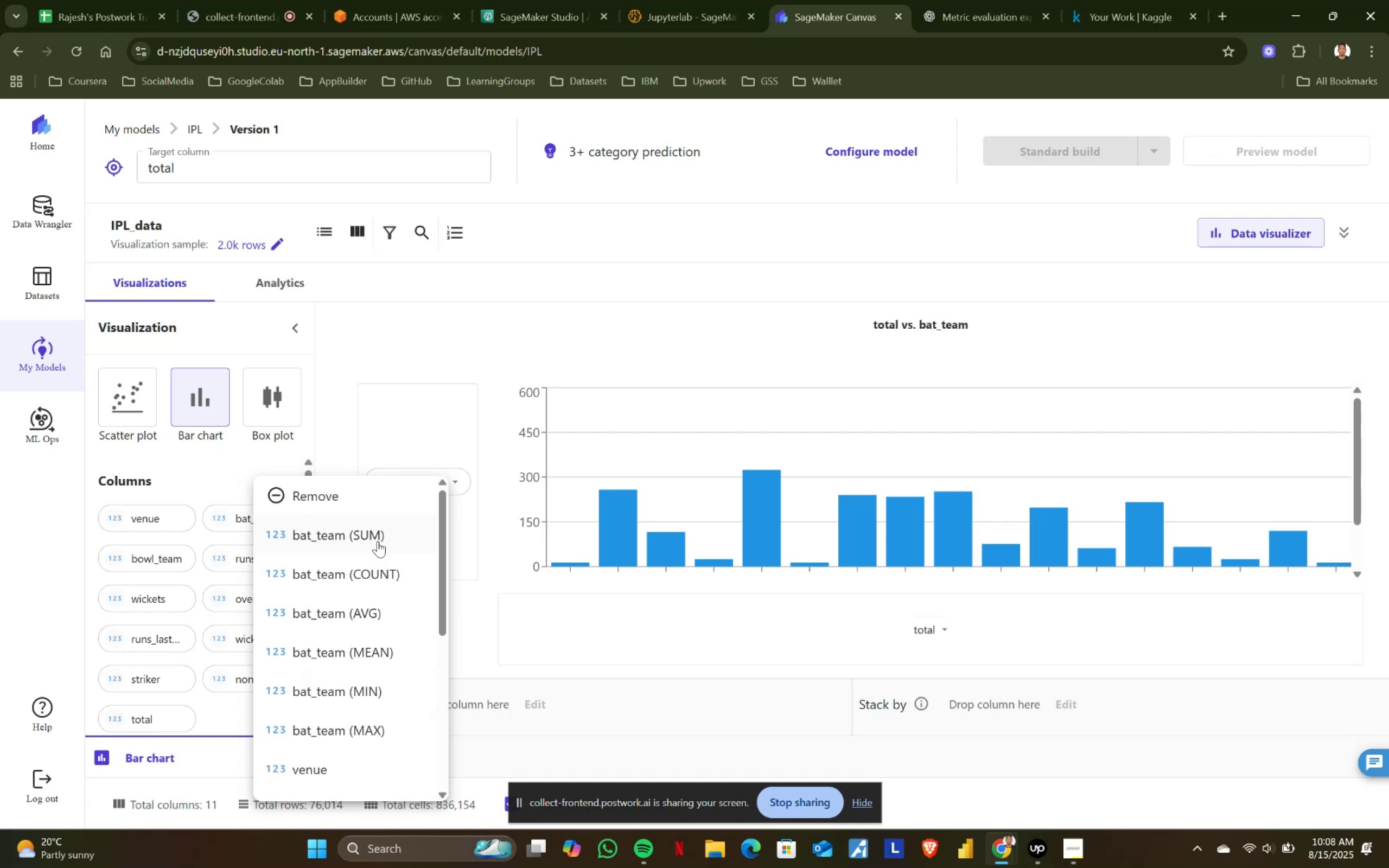 
left_click([374, 580])
 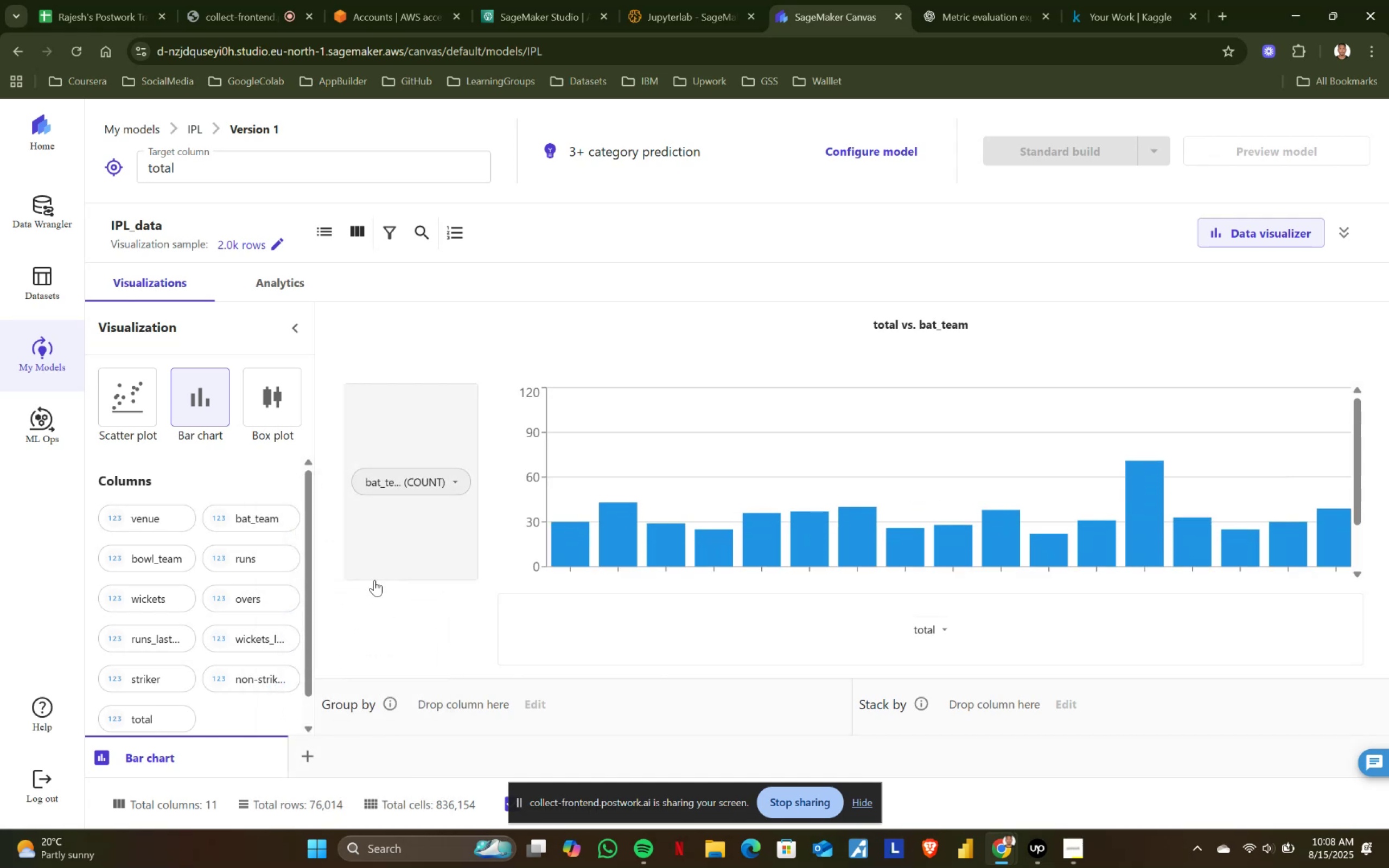 
wait(5.41)
 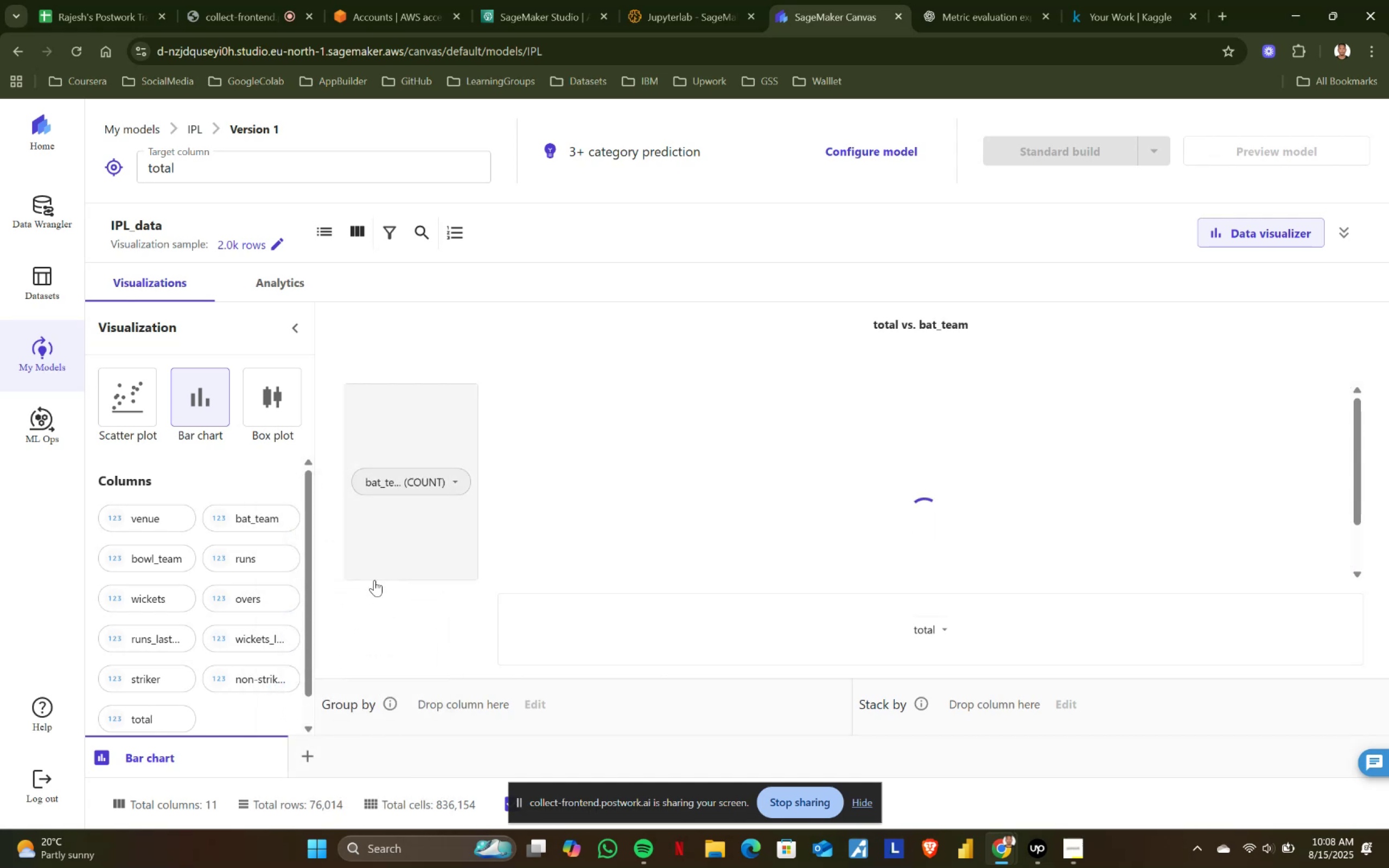 
mouse_move([457, 469])
 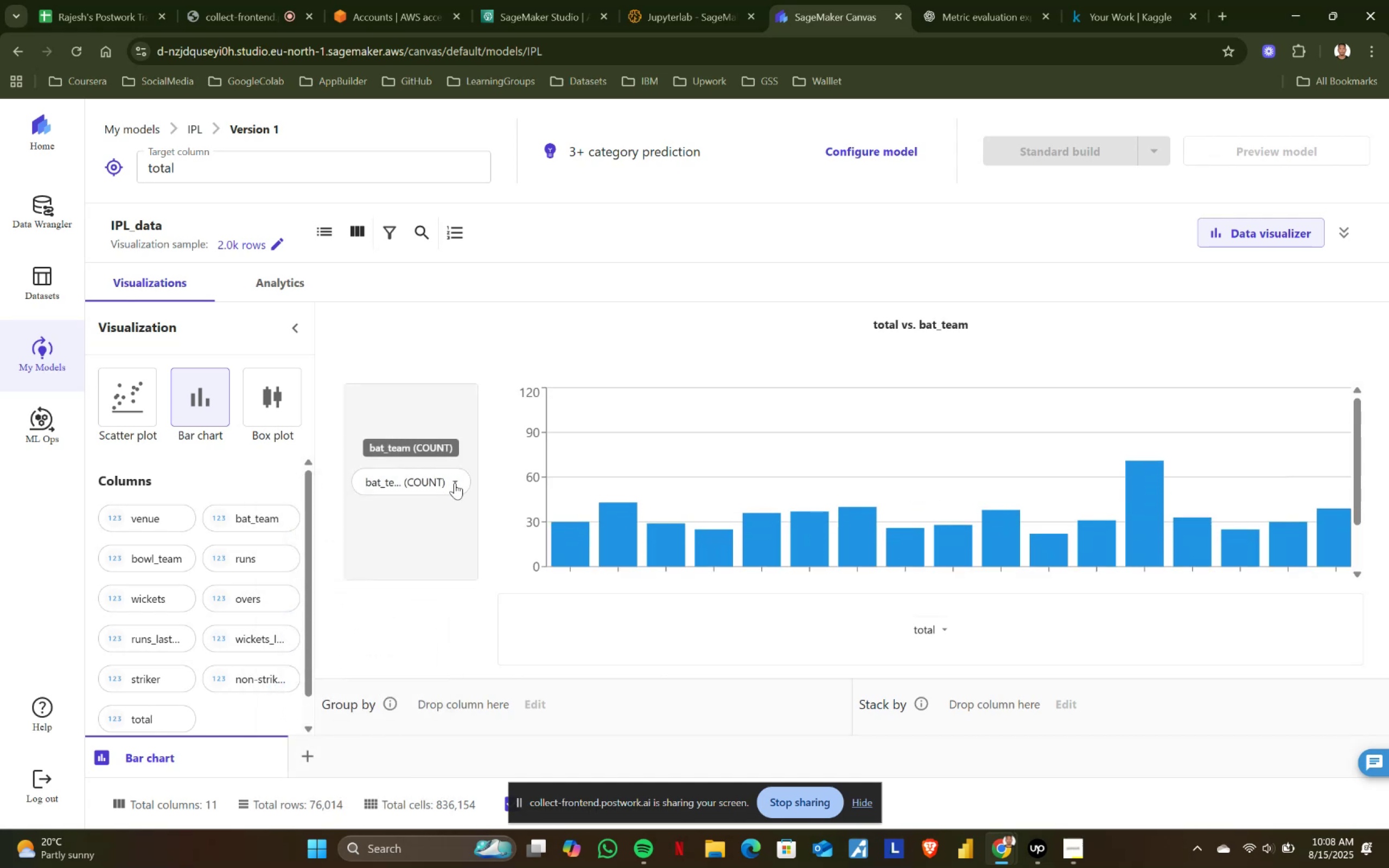 
left_click([455, 483])
 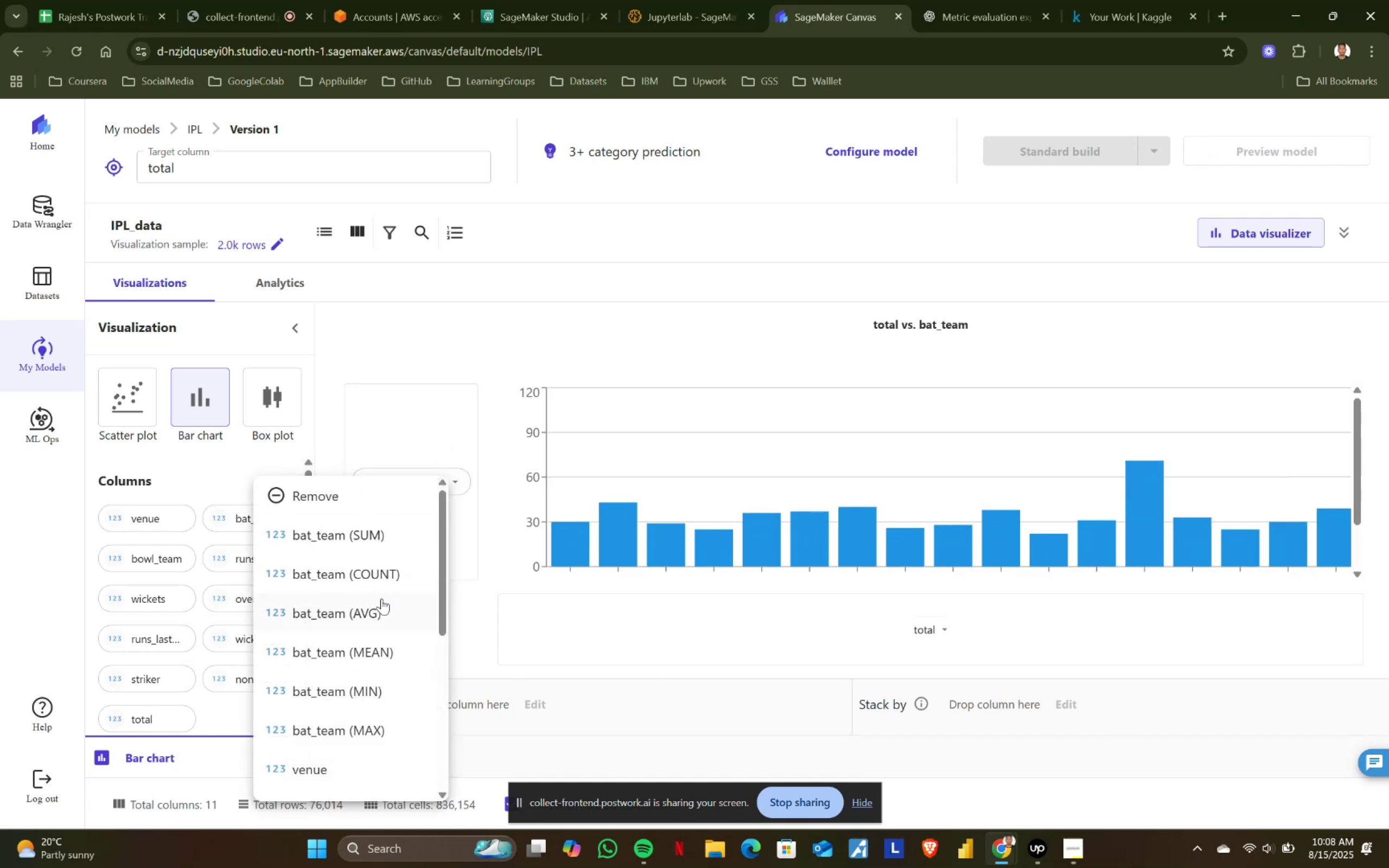 
left_click([371, 611])
 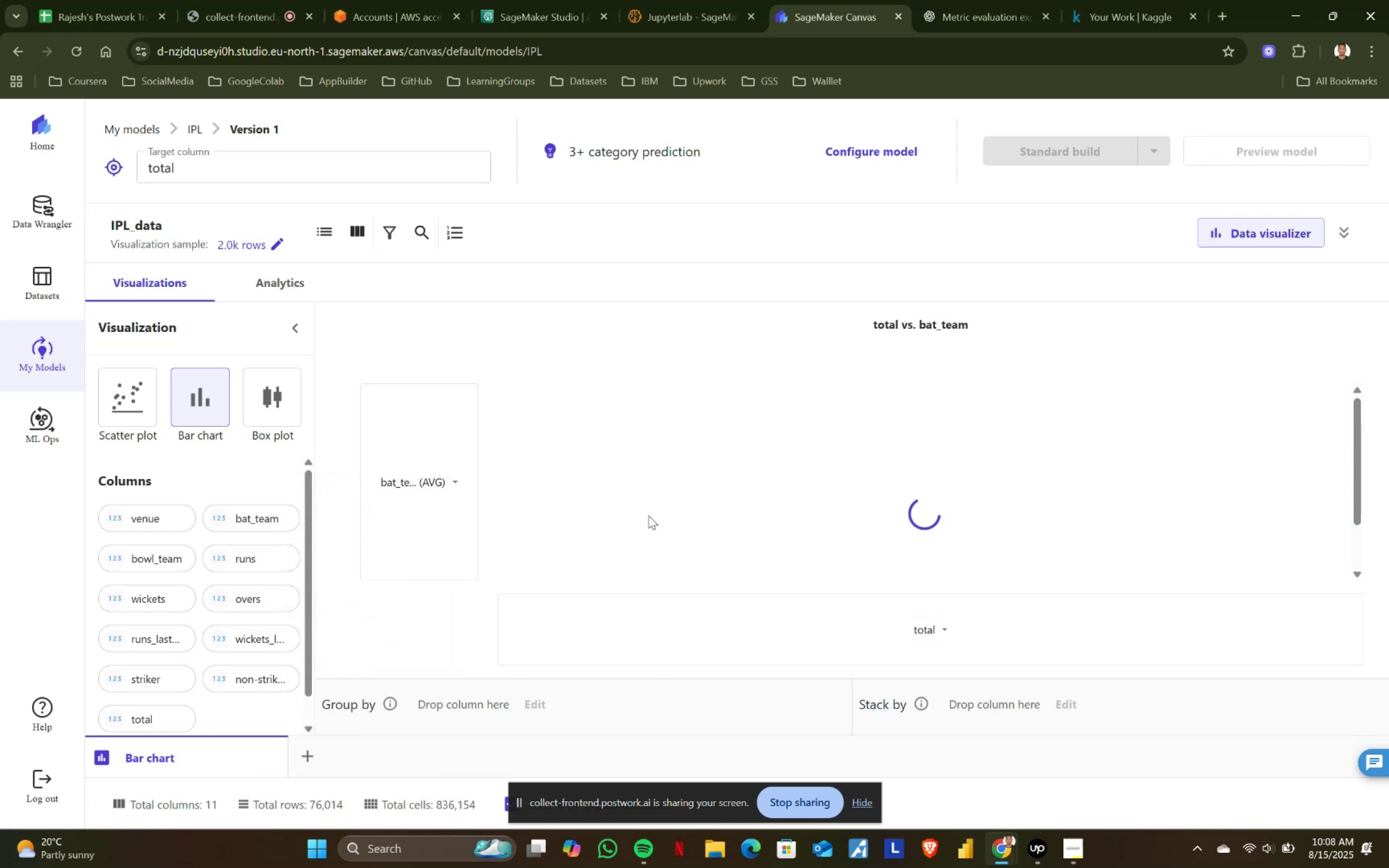 
scroll: coordinate [660, 510], scroll_direction: down, amount: 4.0
 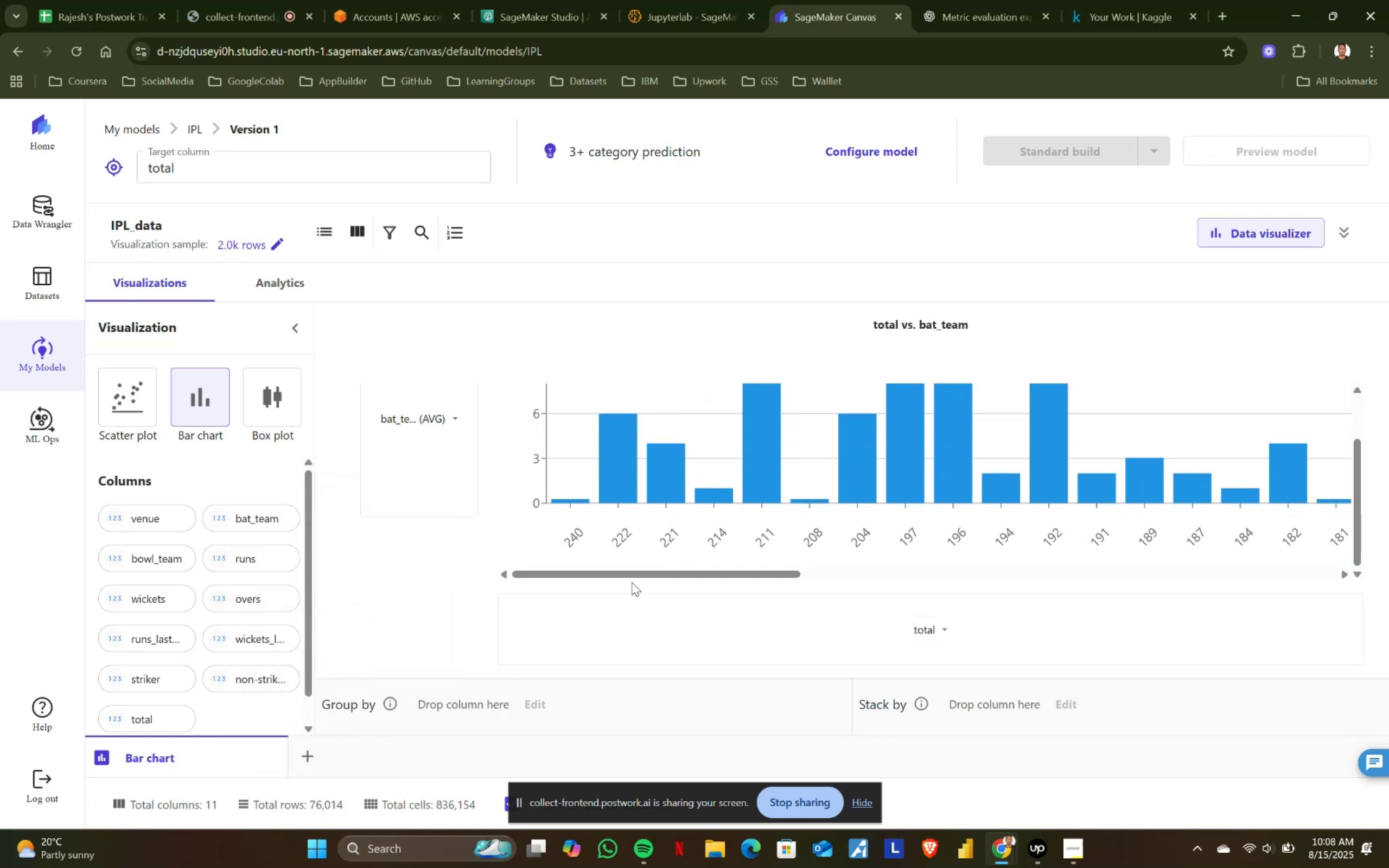 
left_click_drag(start_coordinate=[642, 569], to_coordinate=[1215, 573])
 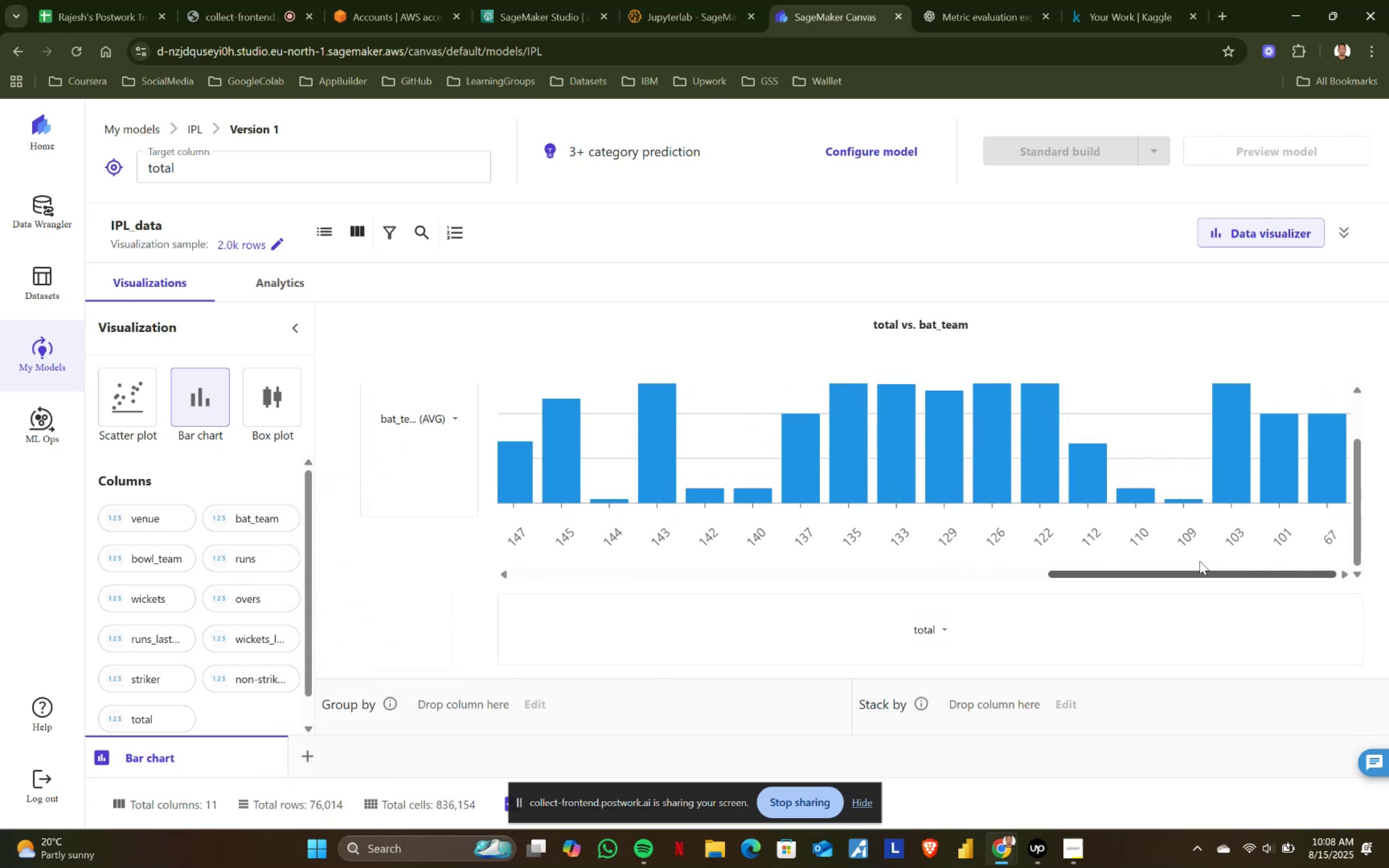 
scroll: coordinate [1006, 483], scroll_direction: up, amount: 4.0
 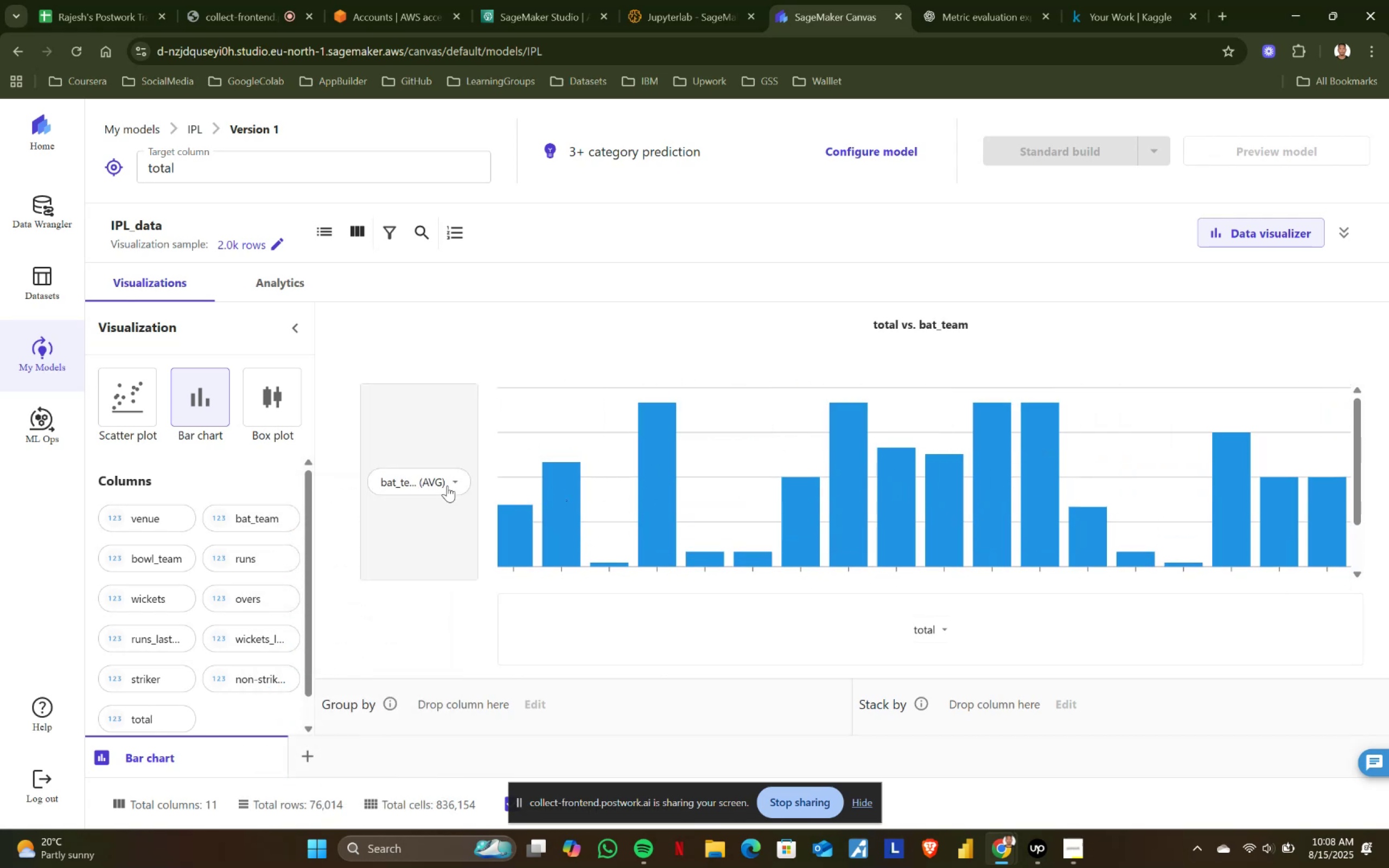 
left_click([460, 481])
 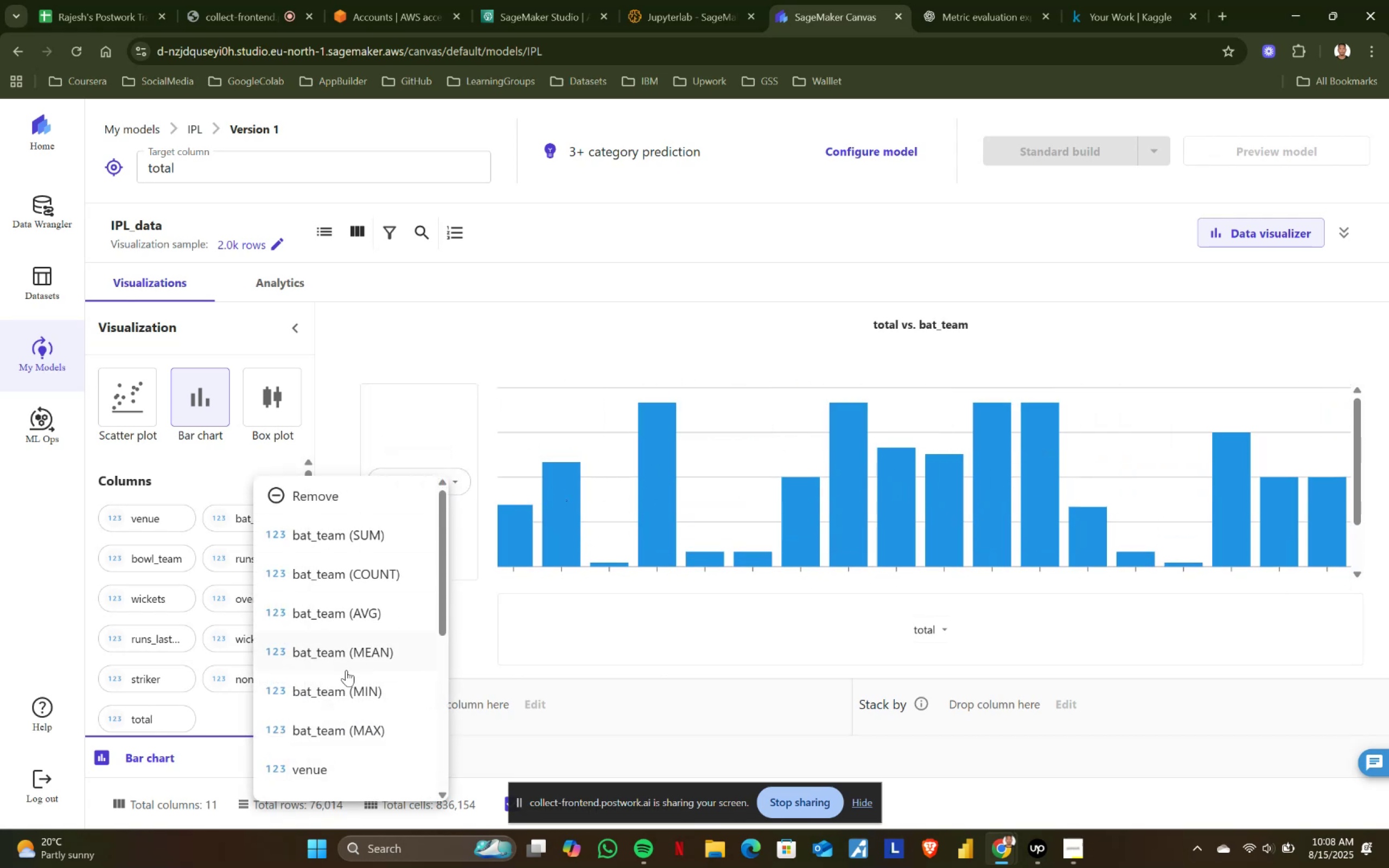 
left_click([352, 659])
 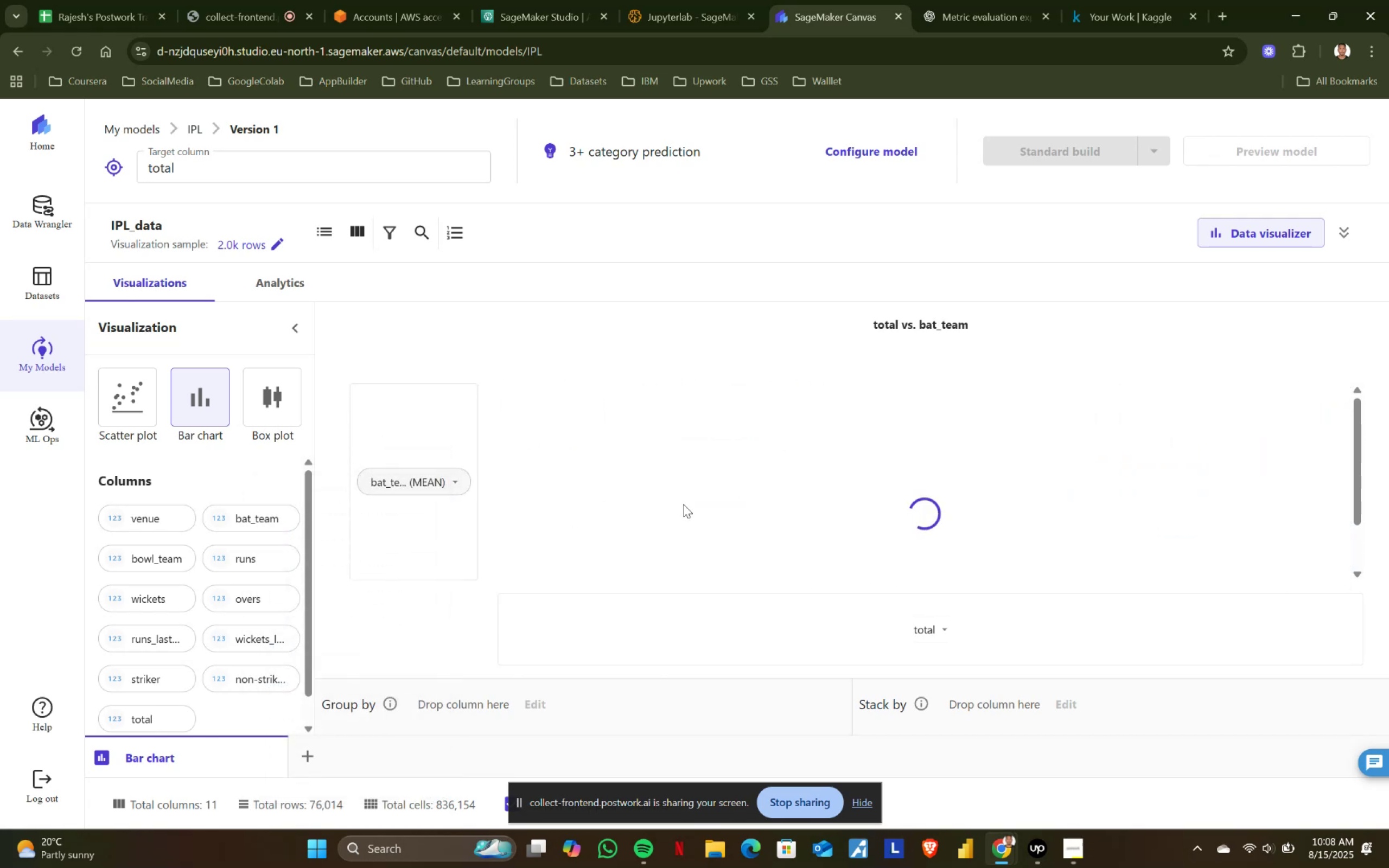 
scroll: coordinate [683, 504], scroll_direction: down, amount: 2.0
 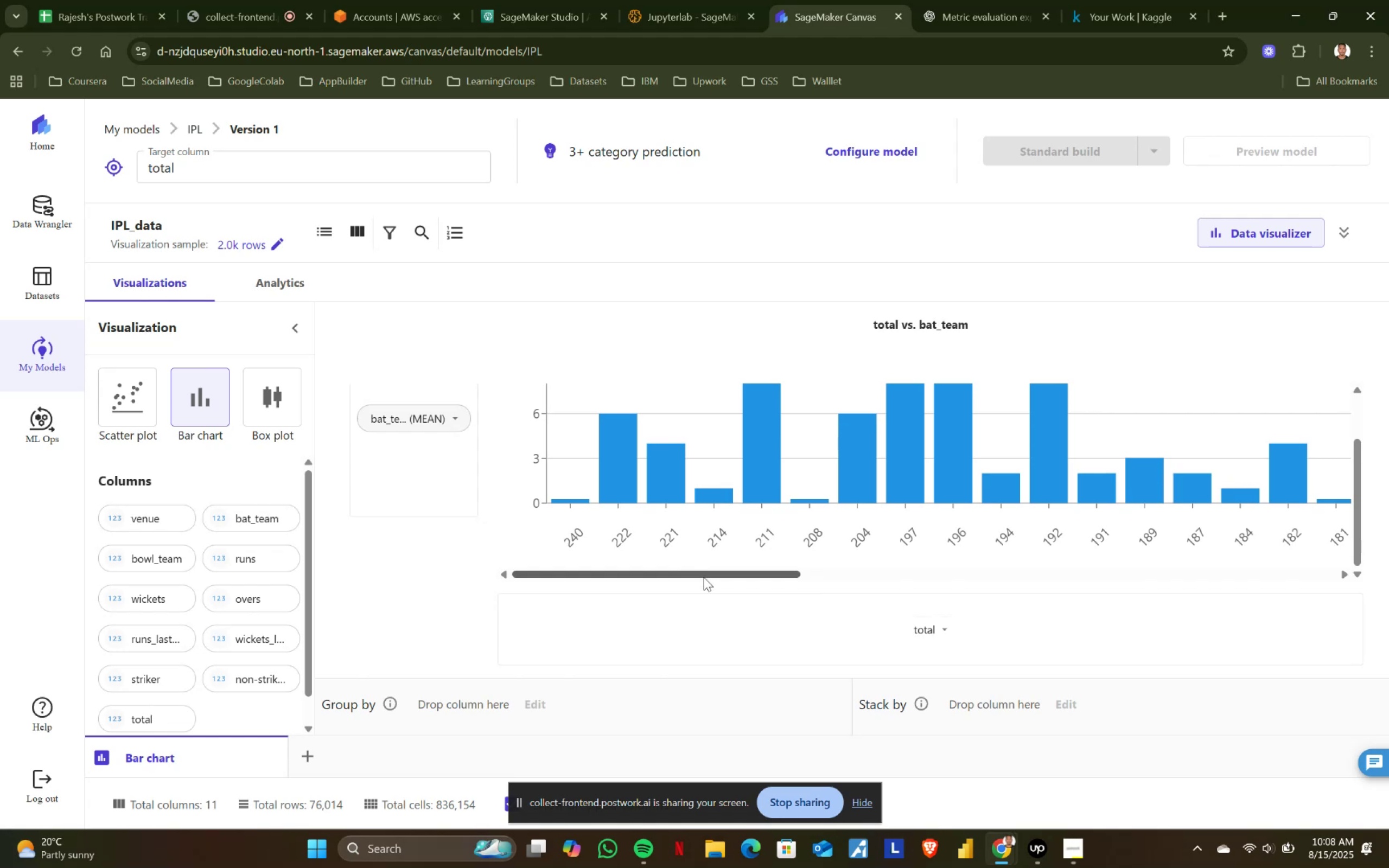 
left_click_drag(start_coordinate=[705, 579], to_coordinate=[1259, 579])
 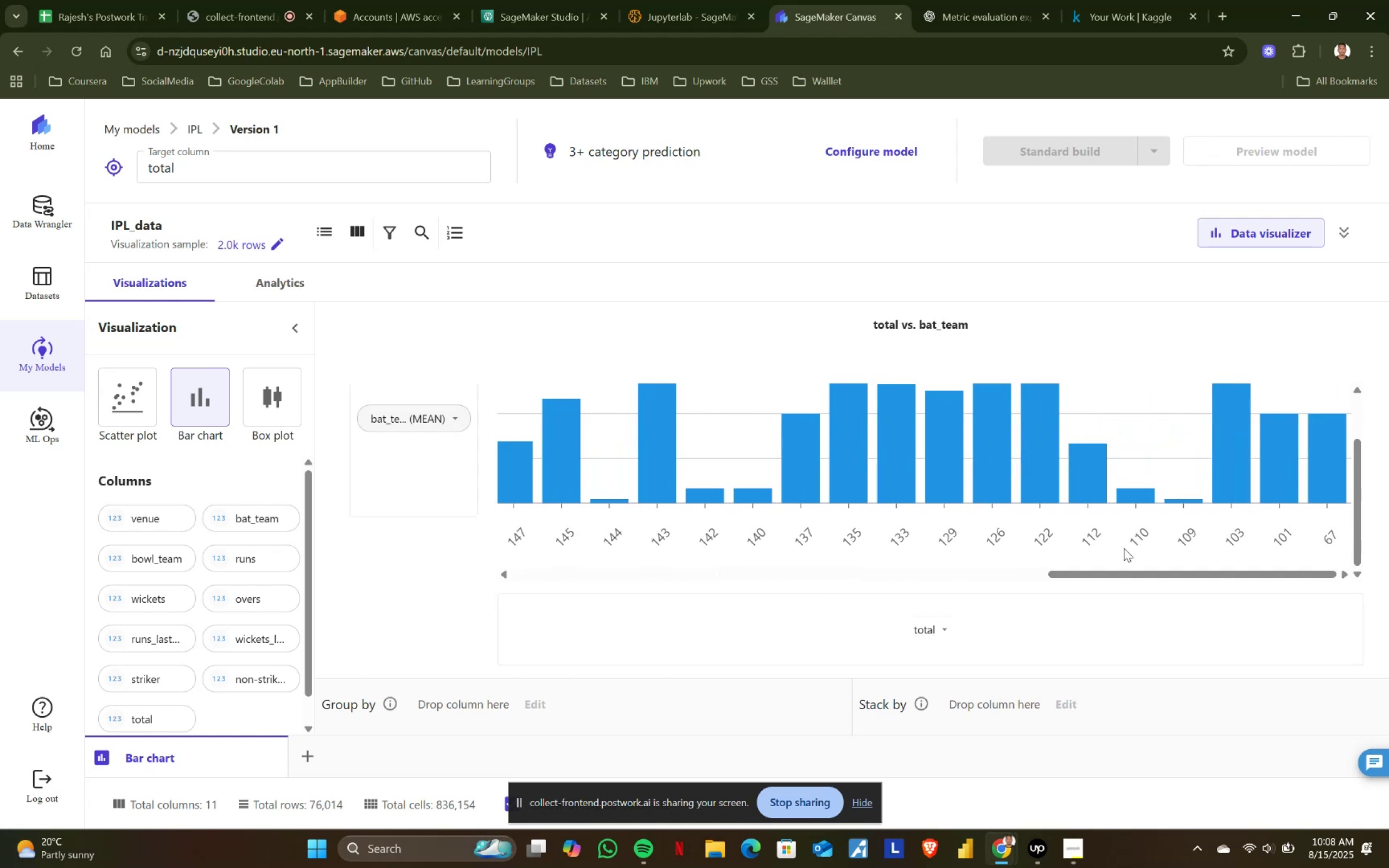 
scroll: coordinate [1038, 526], scroll_direction: up, amount: 3.0
 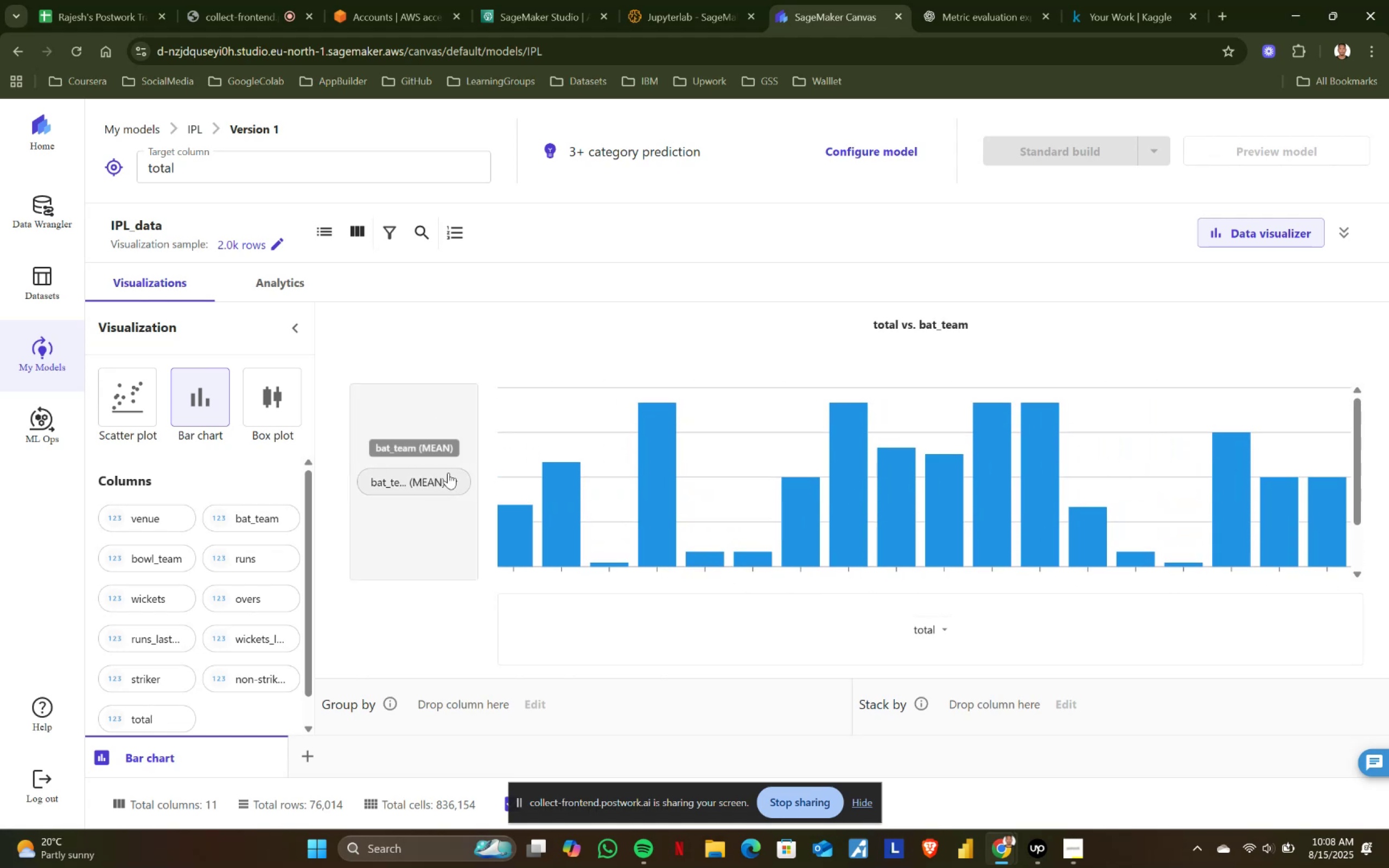 
left_click([451, 477])
 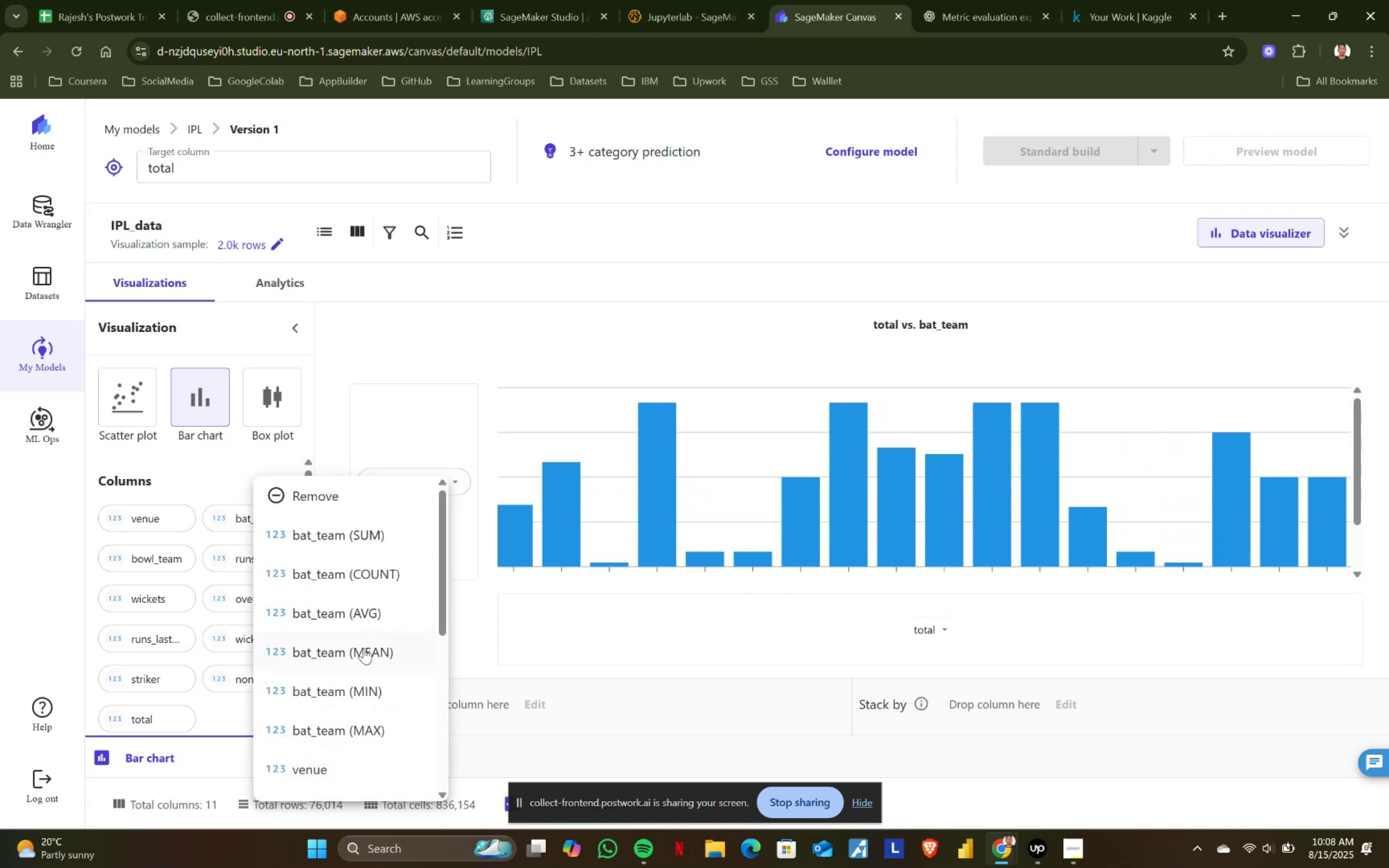 
left_click([359, 688])
 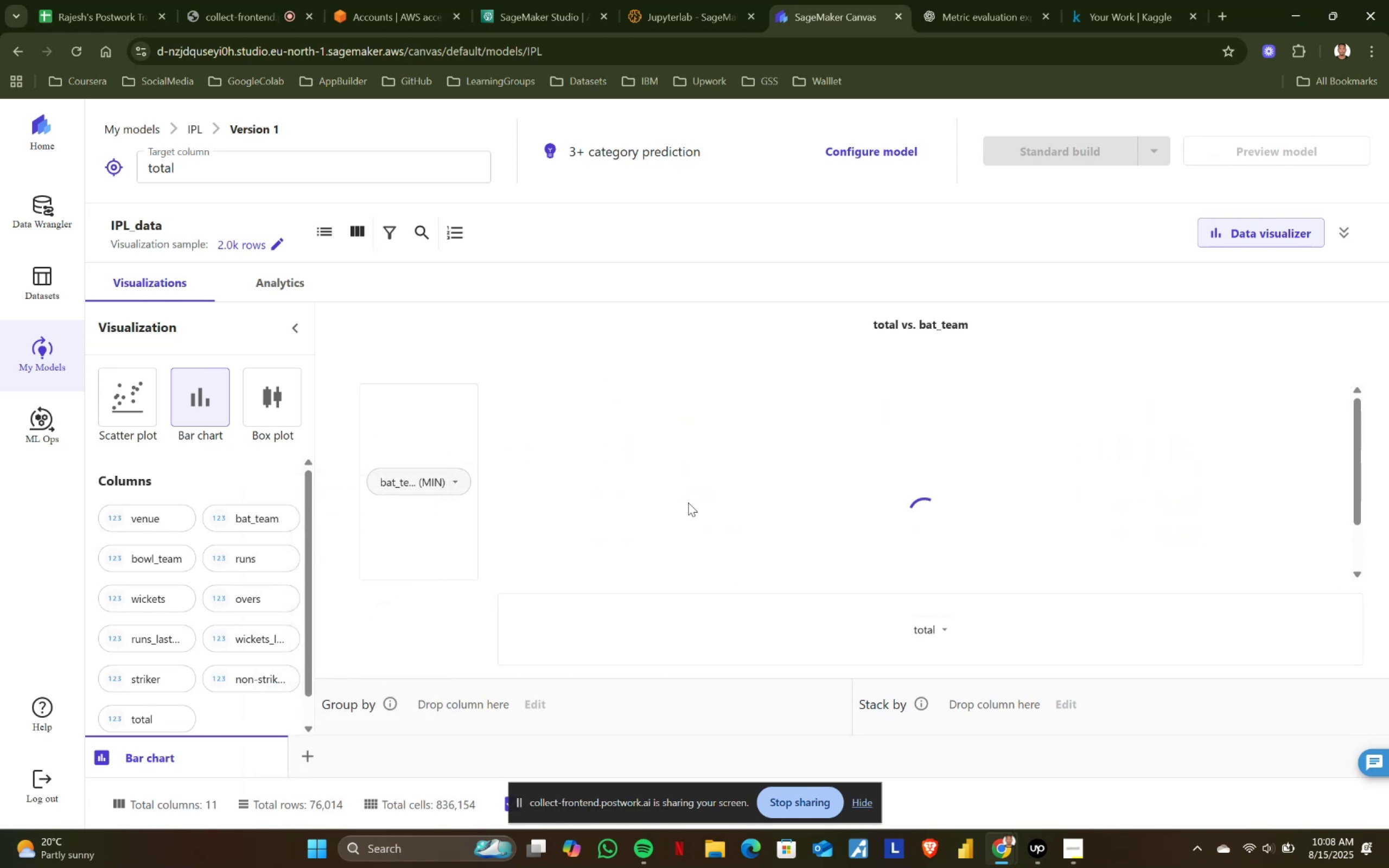 
scroll: coordinate [688, 502], scroll_direction: down, amount: 3.0
 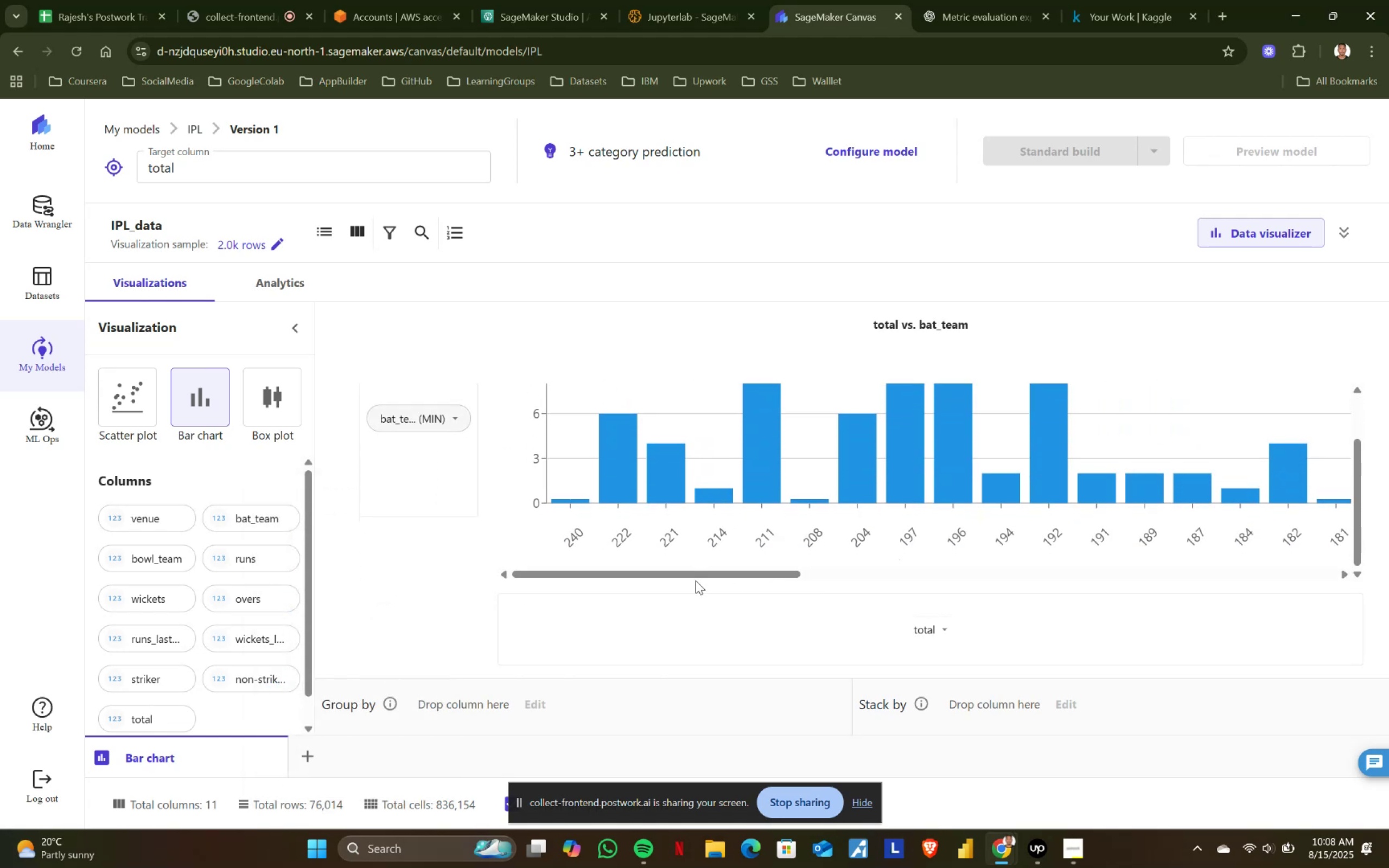 
left_click_drag(start_coordinate=[700, 578], to_coordinate=[550, 564])
 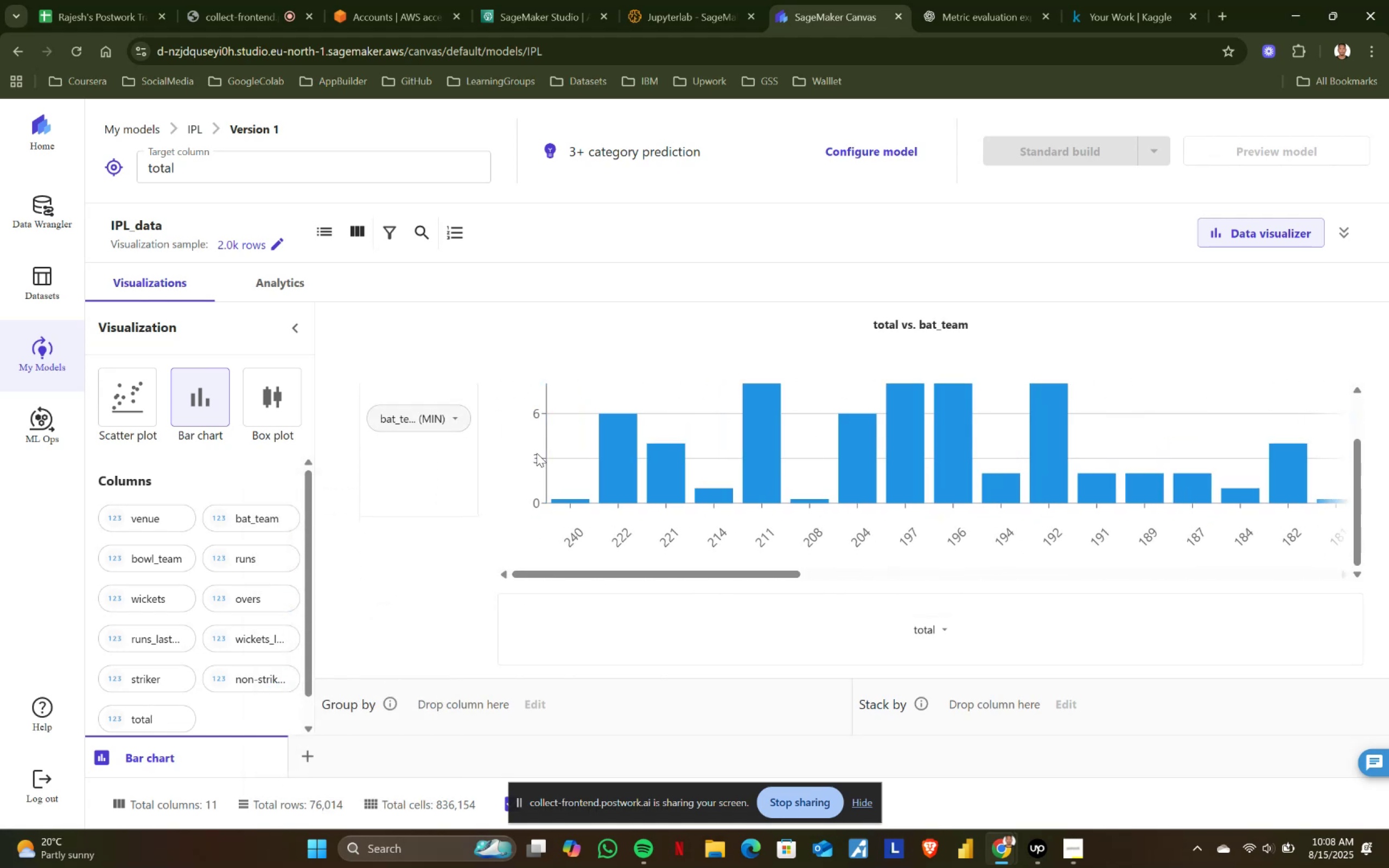 
scroll: coordinate [445, 424], scroll_direction: up, amount: 1.0
 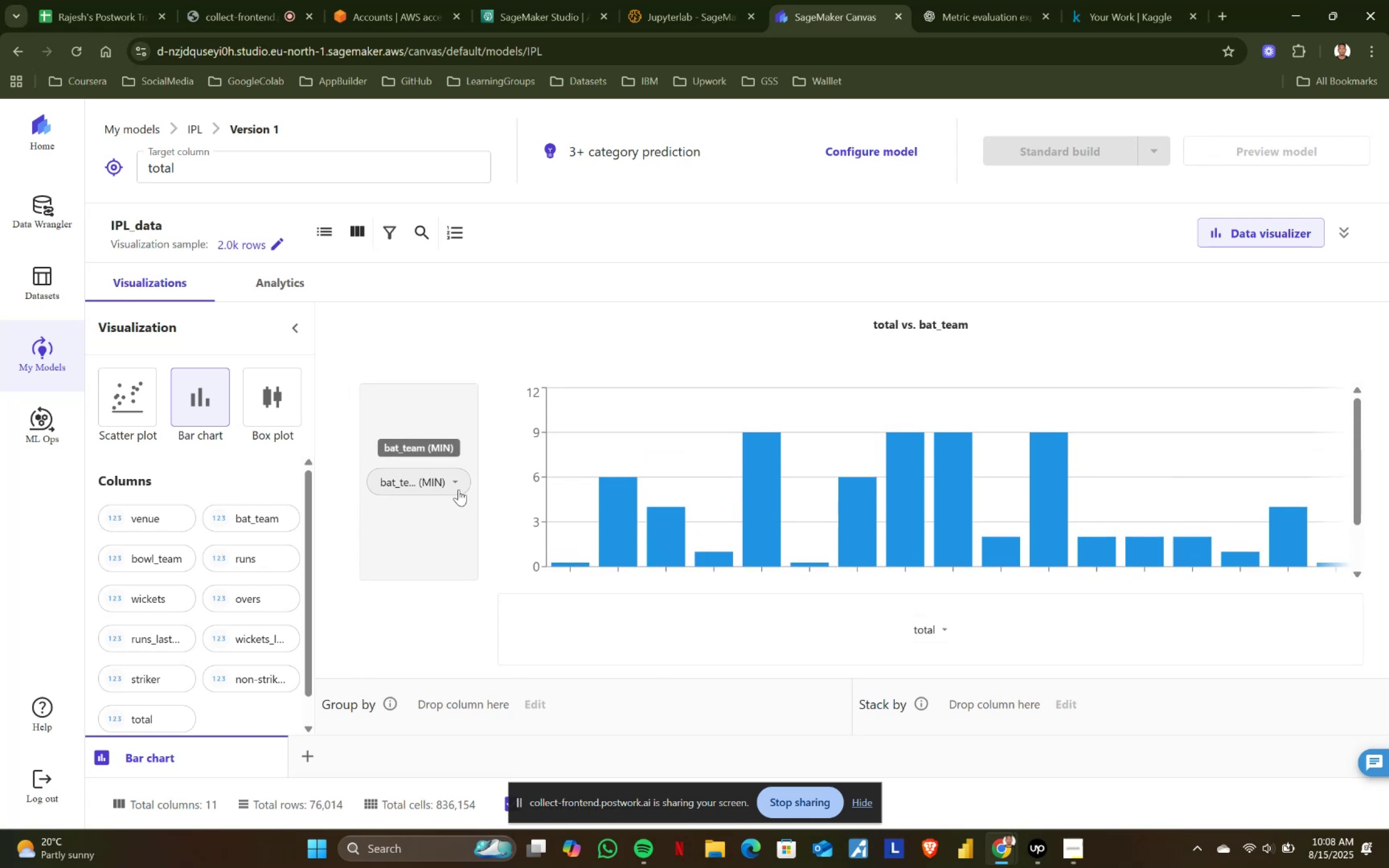 
left_click([458, 487])
 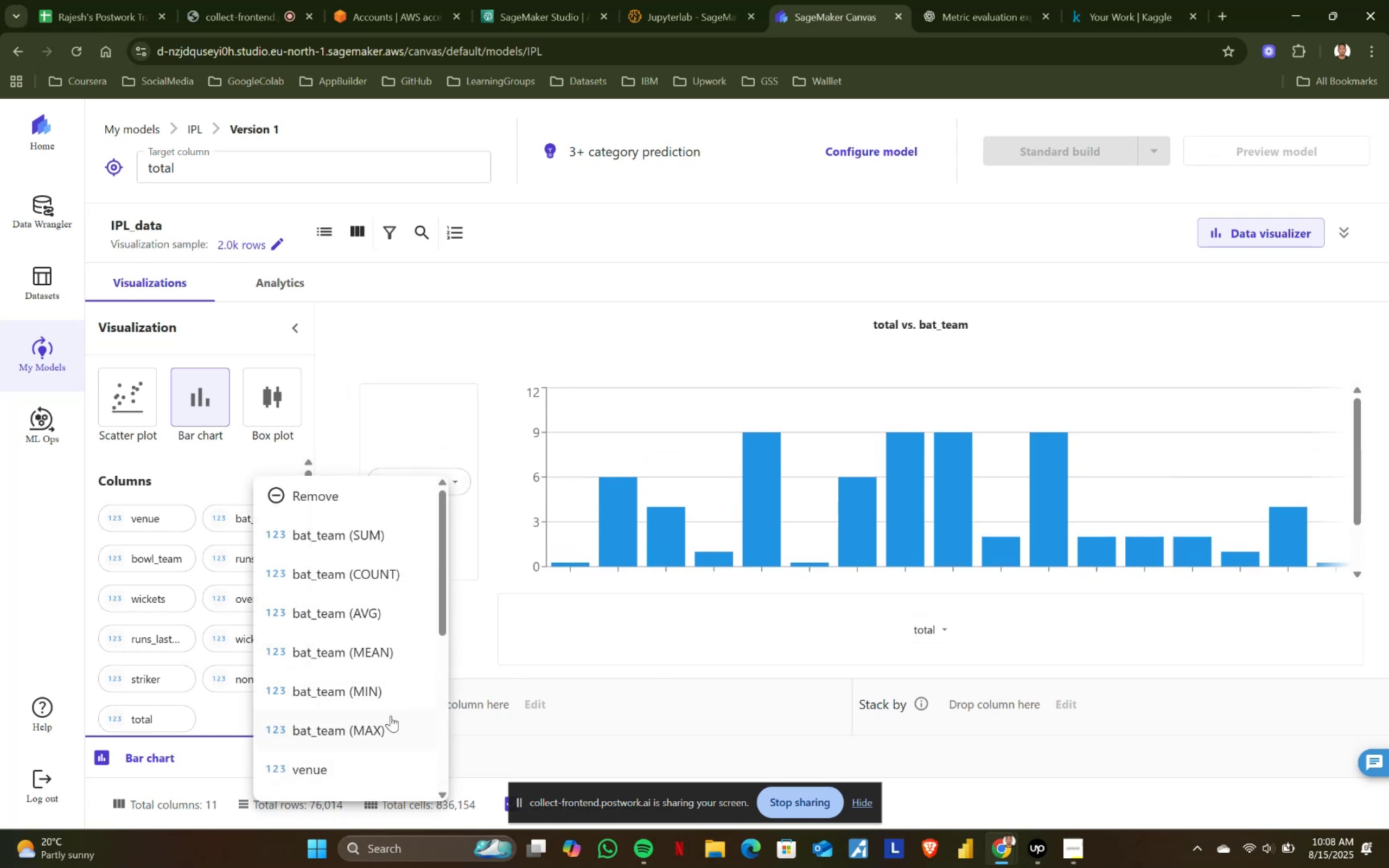 
left_click([386, 726])
 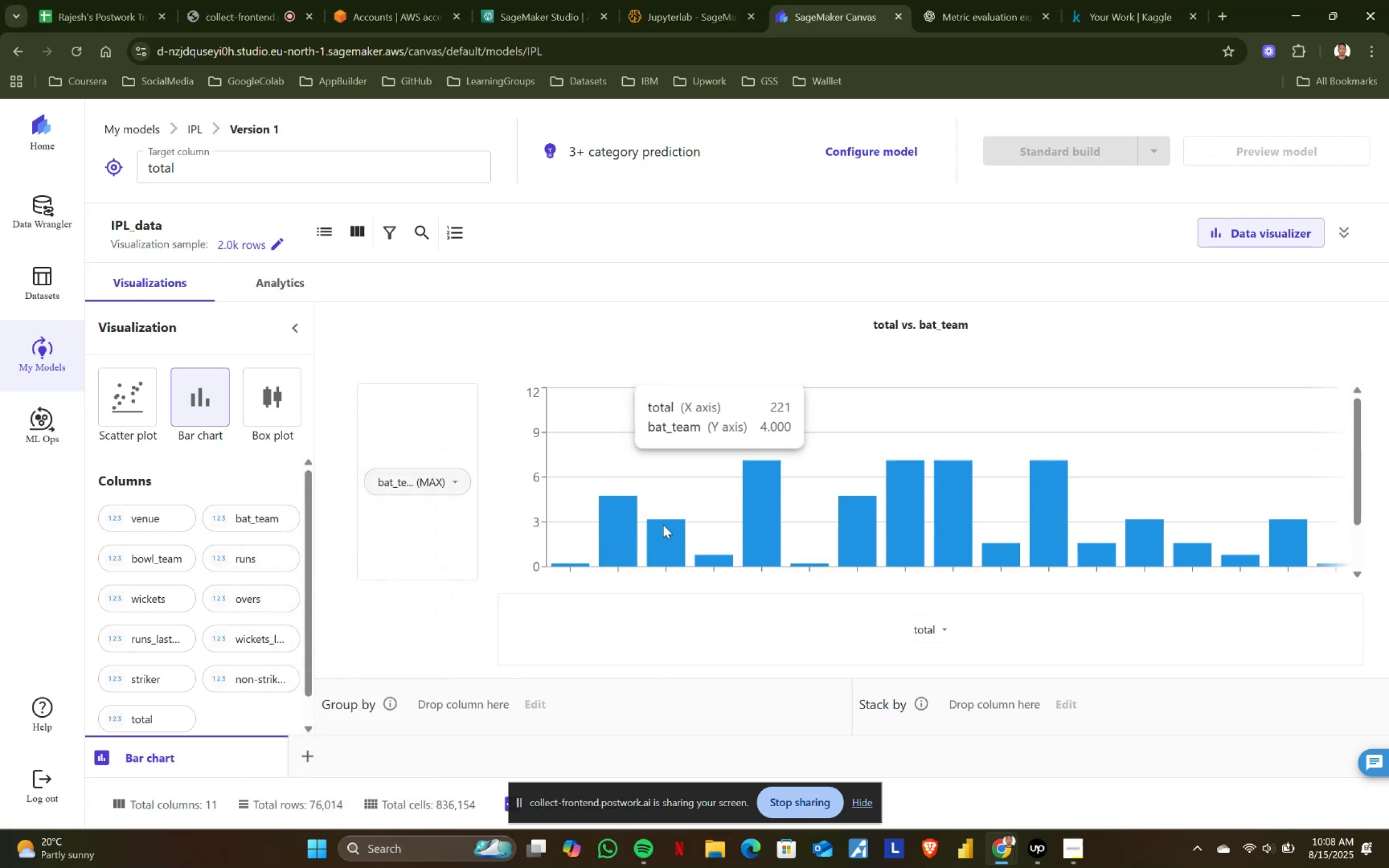 
scroll: coordinate [676, 573], scroll_direction: down, amount: 1.0
 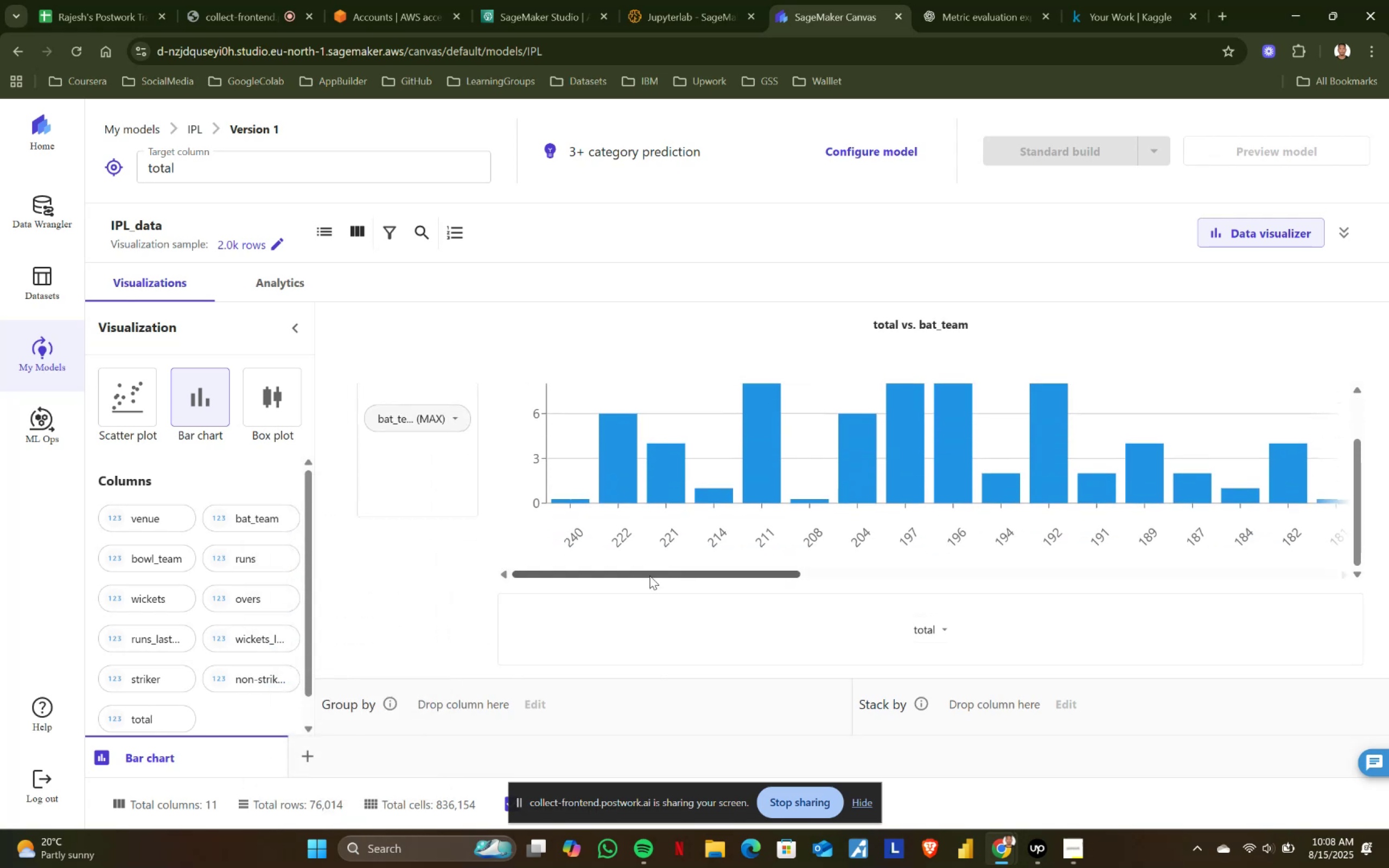 
left_click_drag(start_coordinate=[651, 575], to_coordinate=[818, 571])
 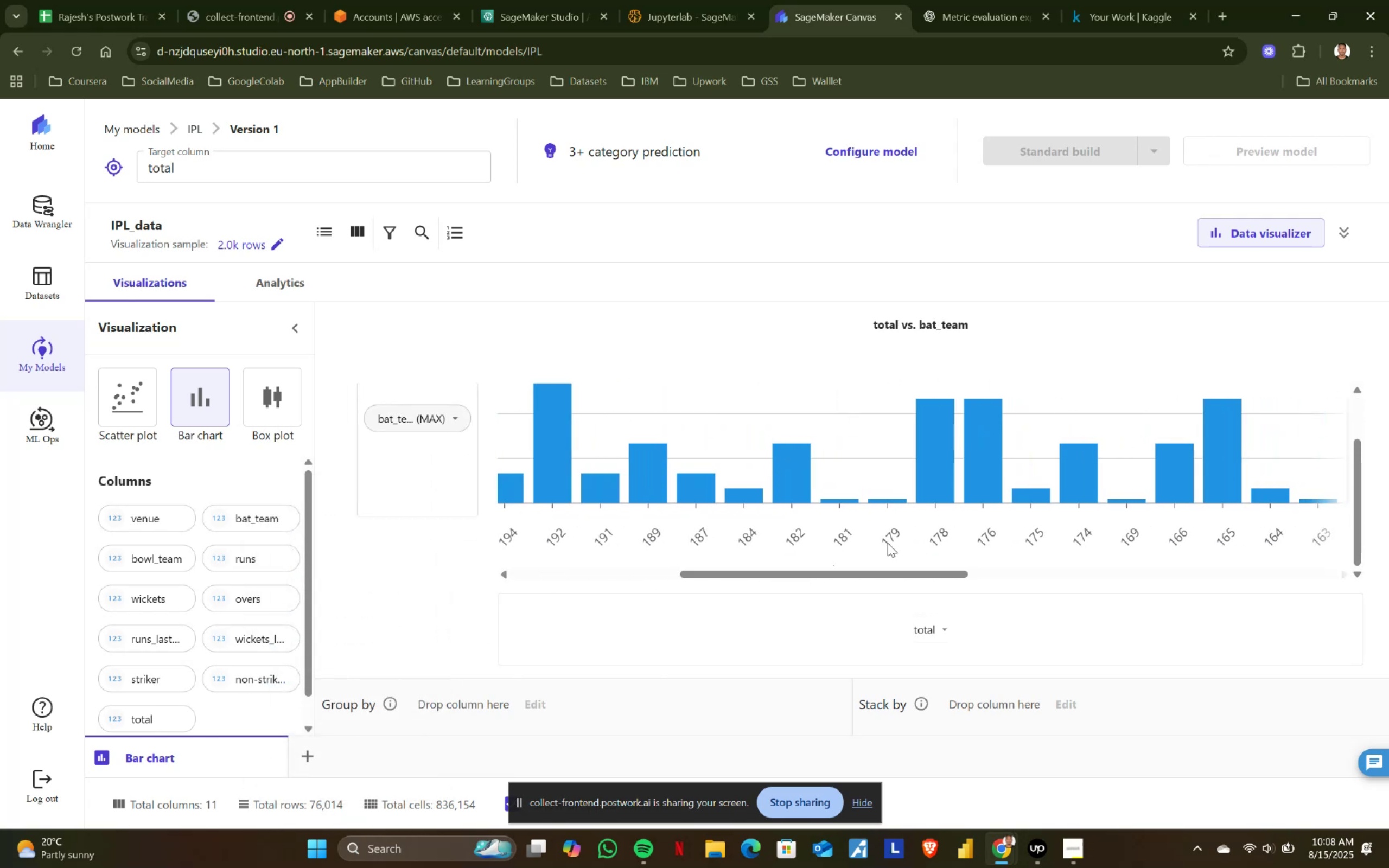 
scroll: coordinate [981, 496], scroll_direction: none, amount: 0.0
 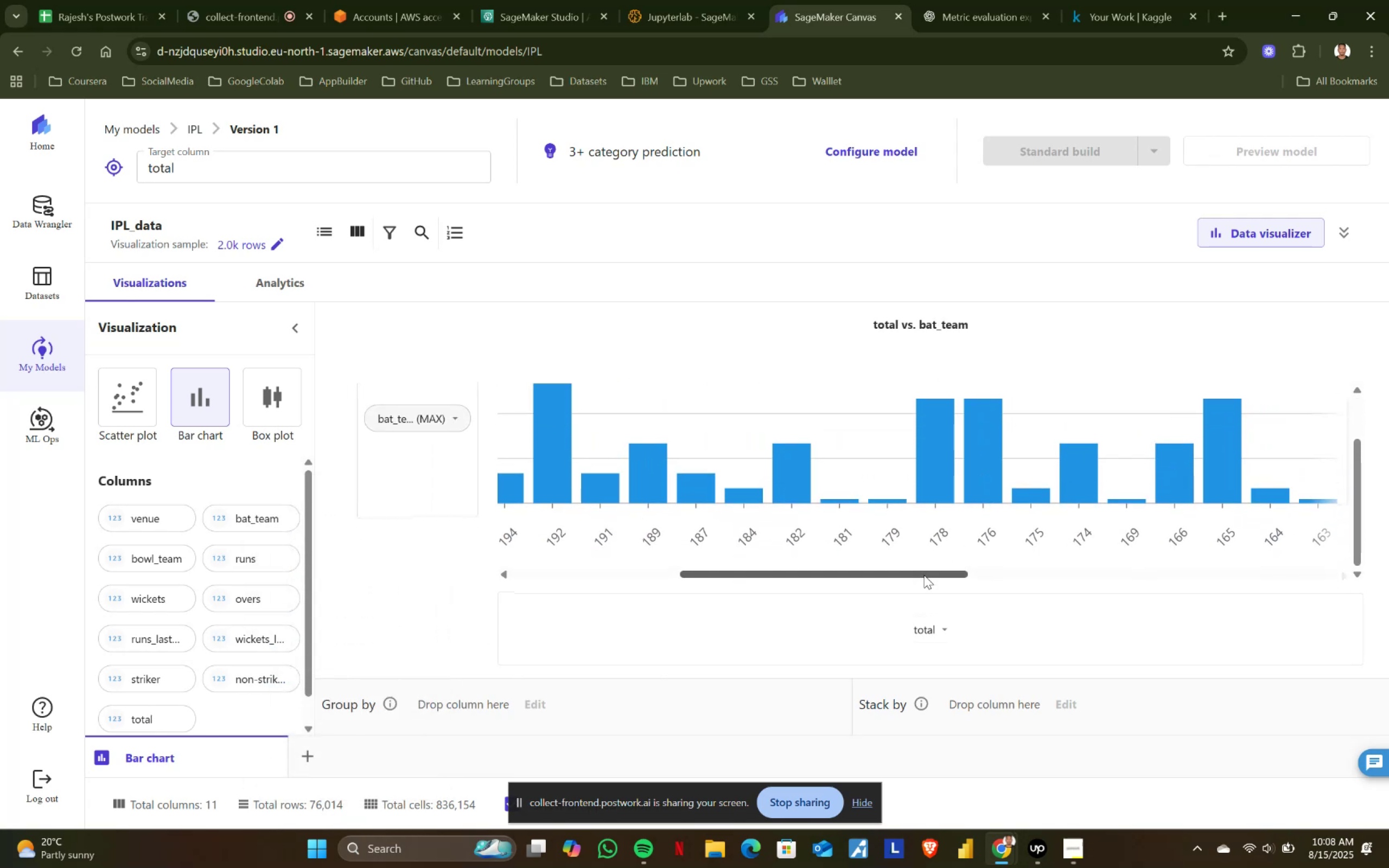 
left_click_drag(start_coordinate=[924, 575], to_coordinate=[1349, 577])
 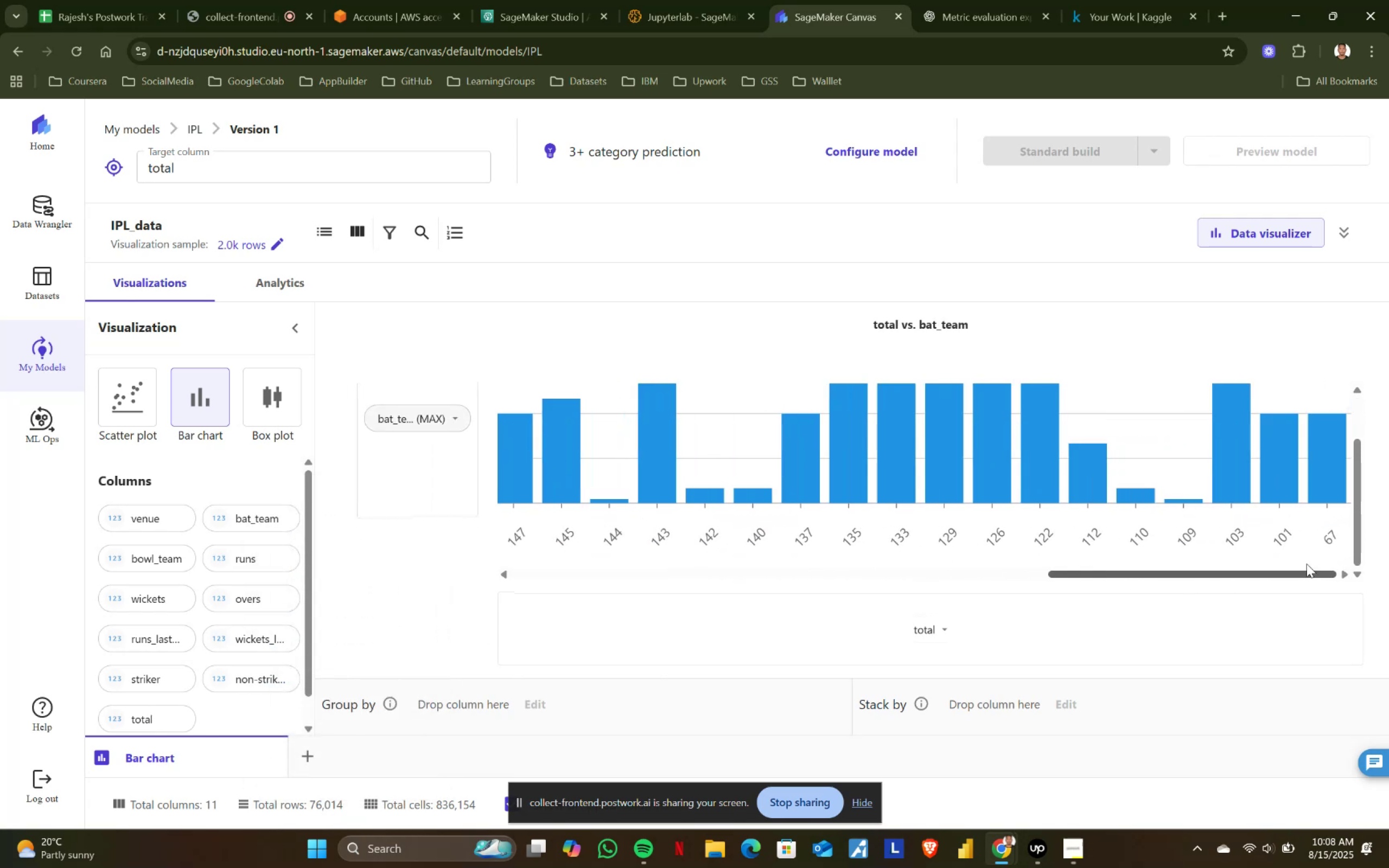 
scroll: coordinate [974, 503], scroll_direction: up, amount: 4.0
 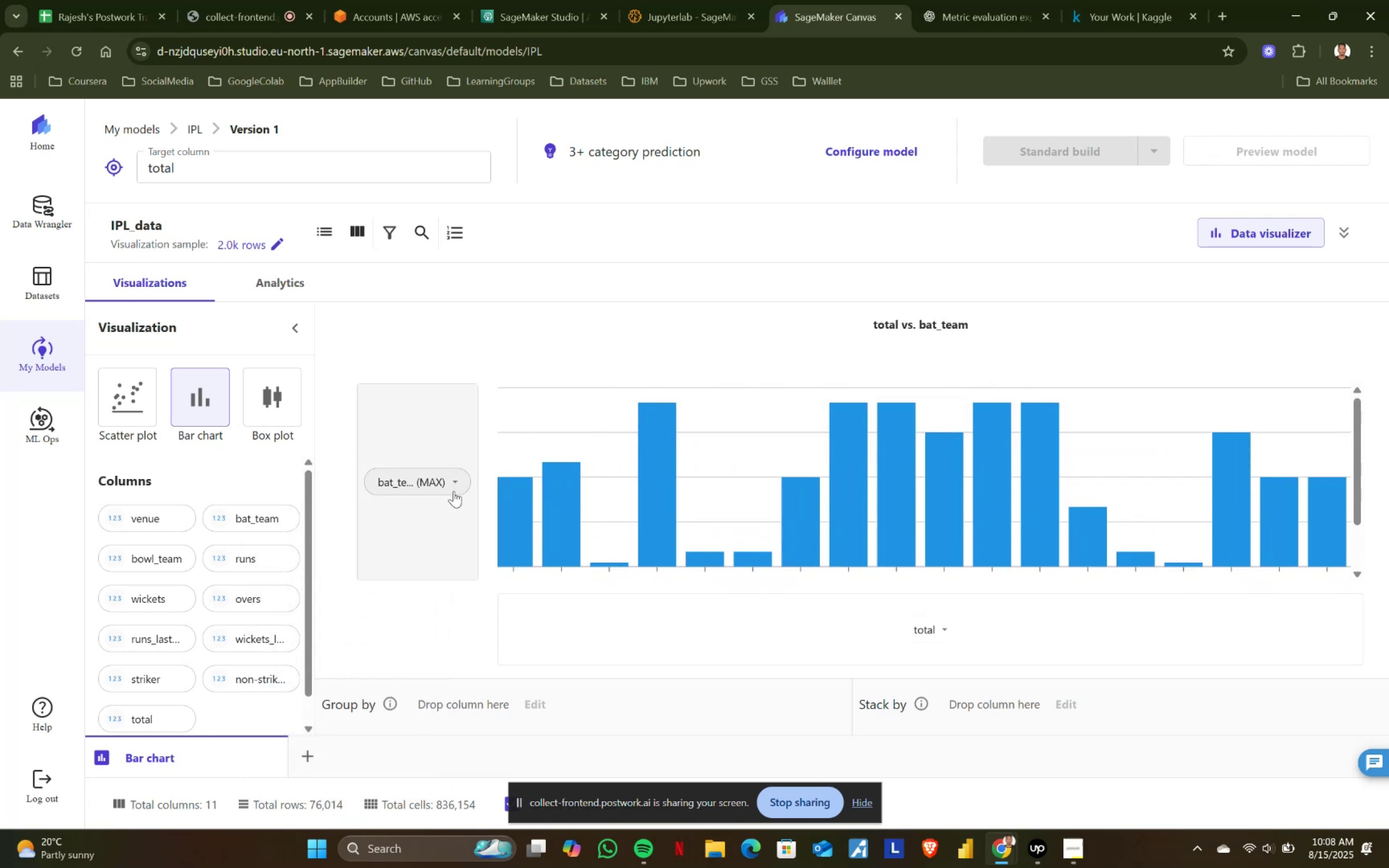 
left_click([454, 482])
 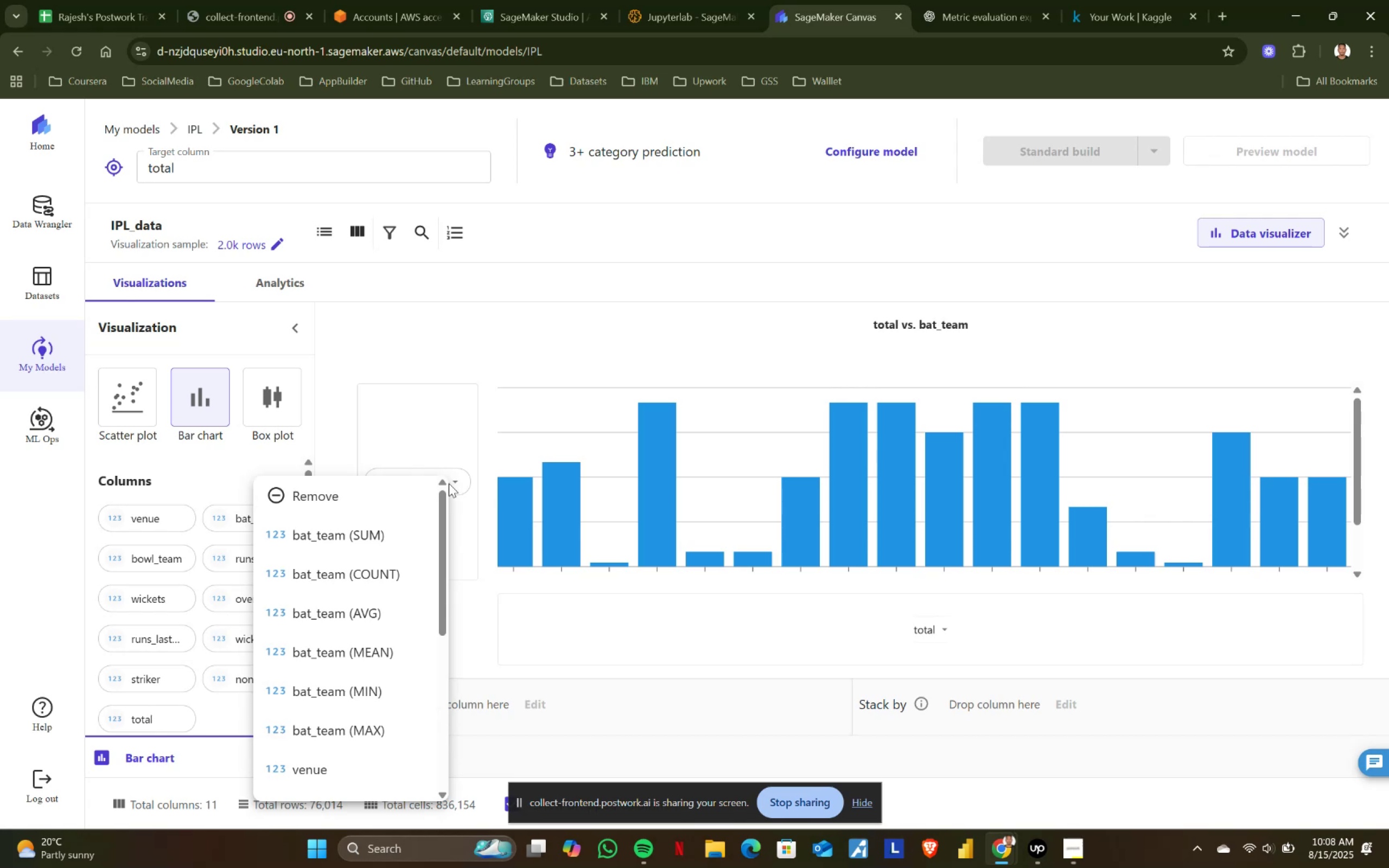 
left_click([450, 483])
 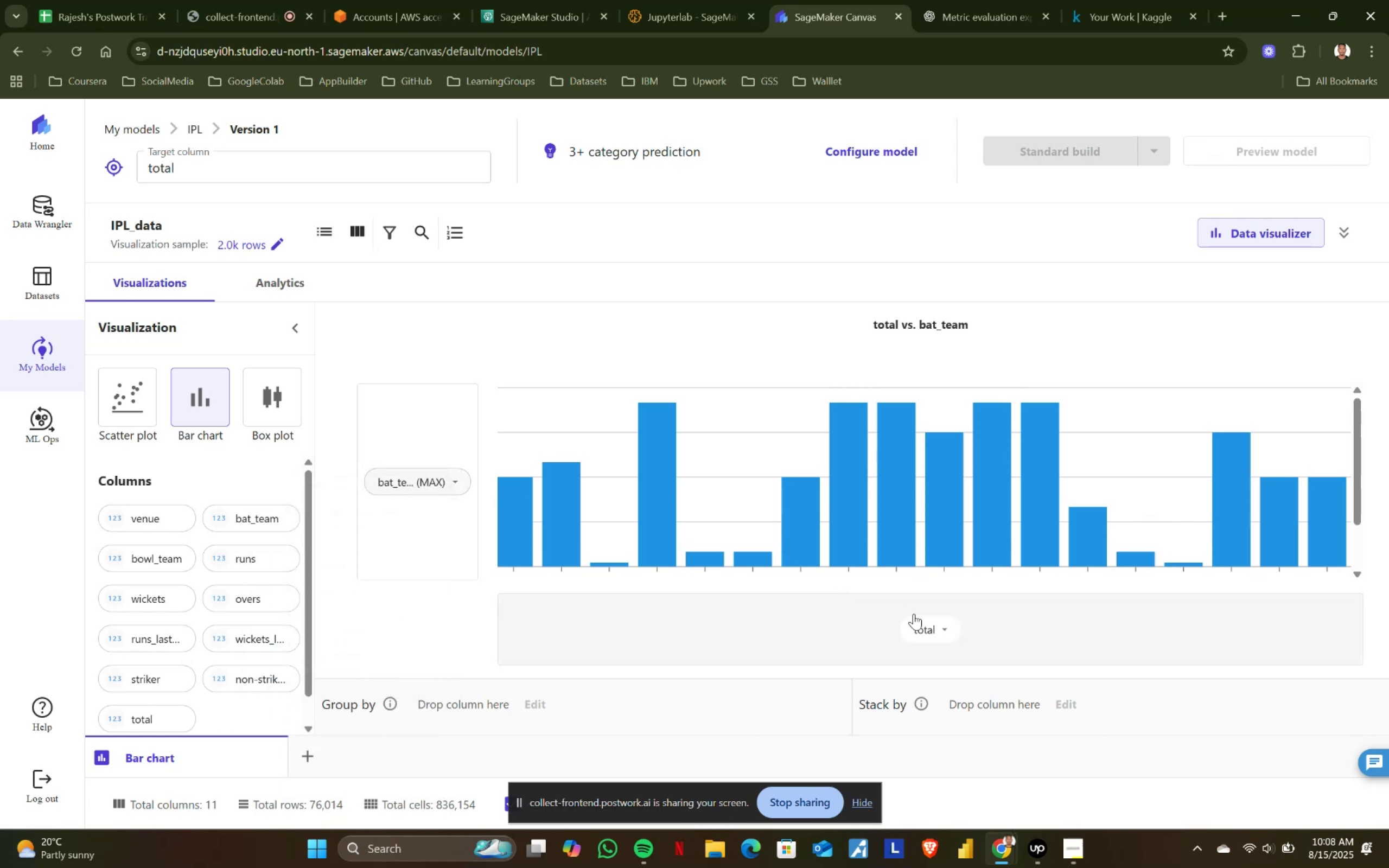 
left_click([944, 631])
 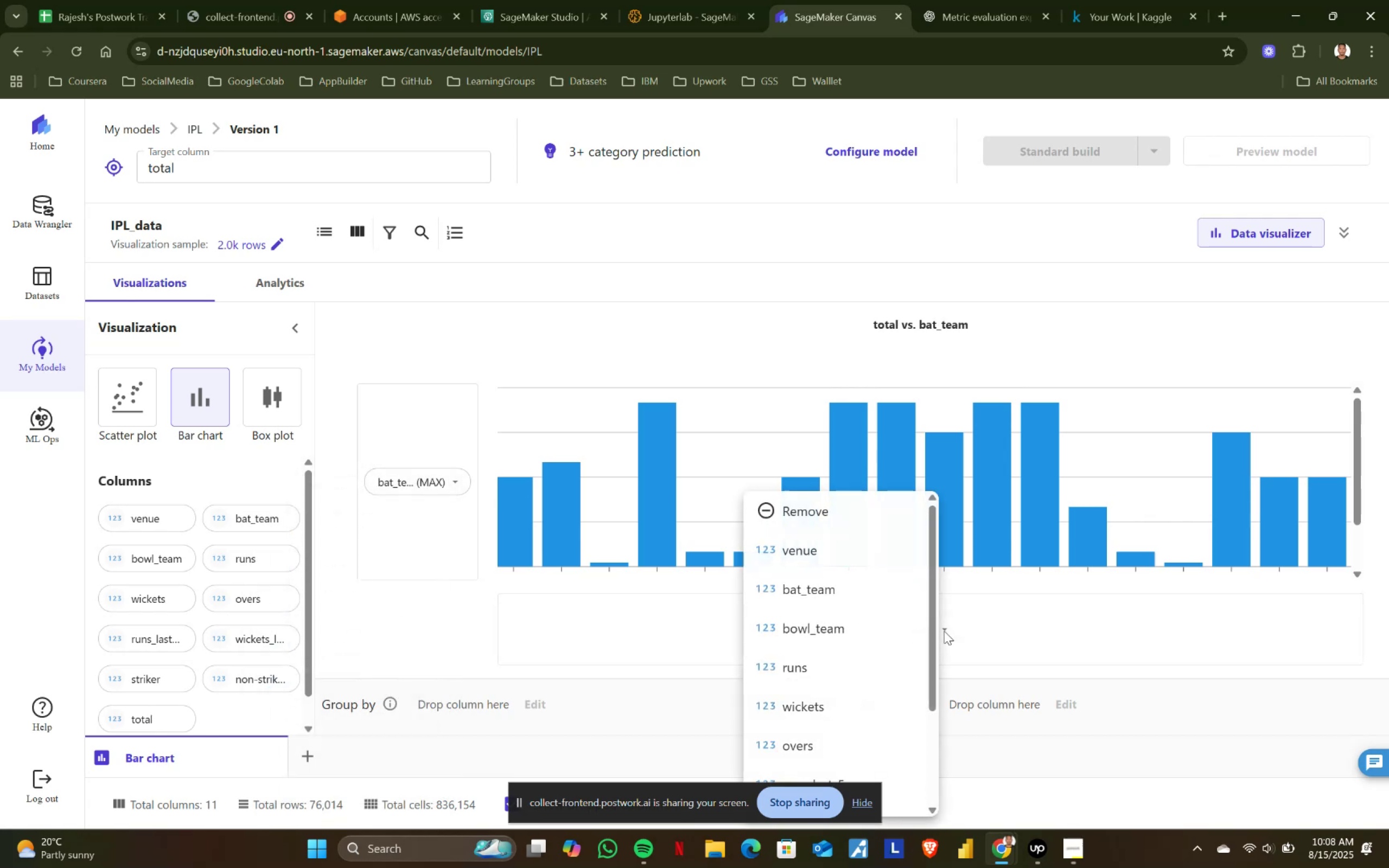 
scroll: coordinate [811, 611], scroll_direction: up, amount: 4.0
 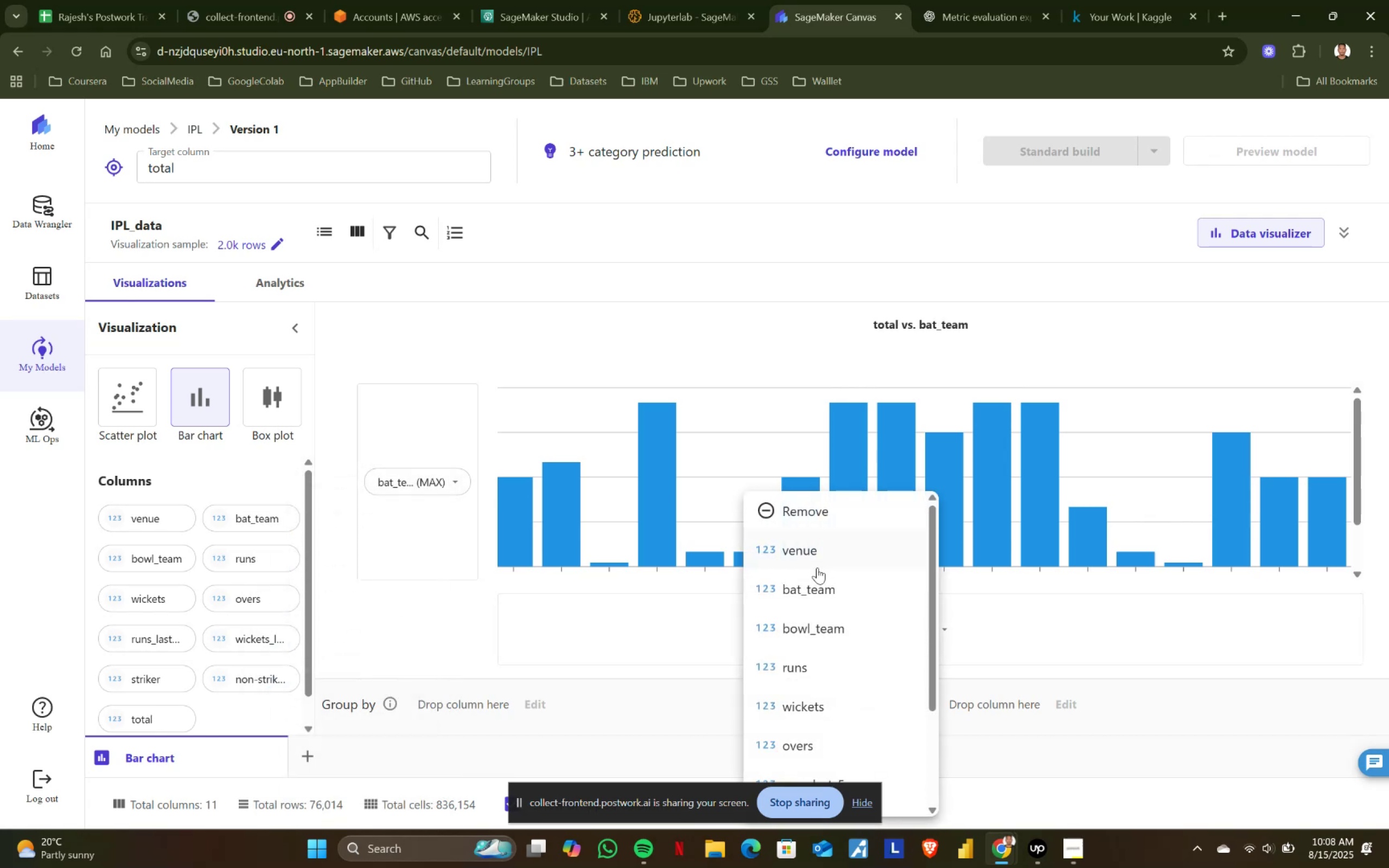 
left_click([821, 547])
 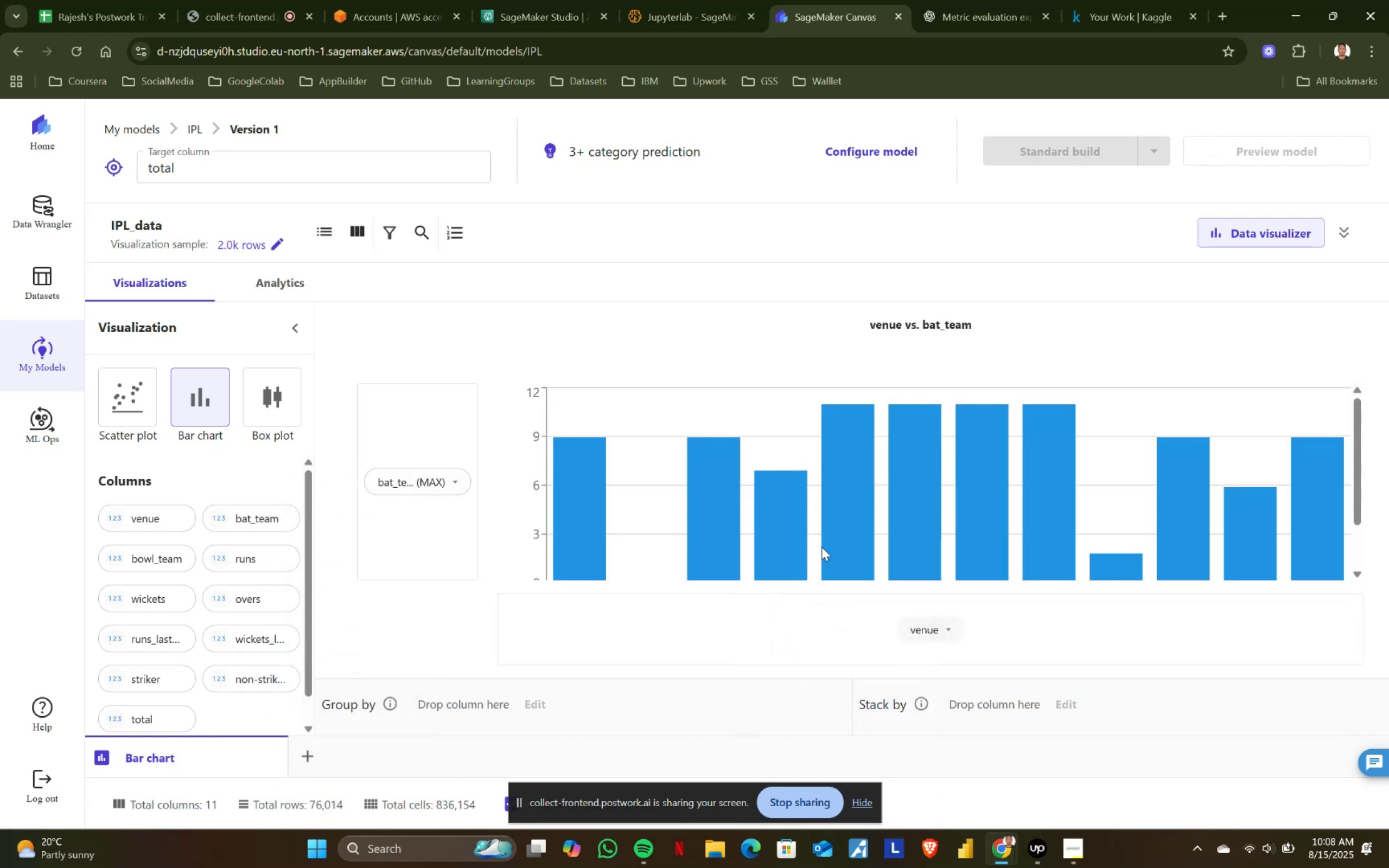 
scroll: coordinate [794, 539], scroll_direction: down, amount: 2.0
 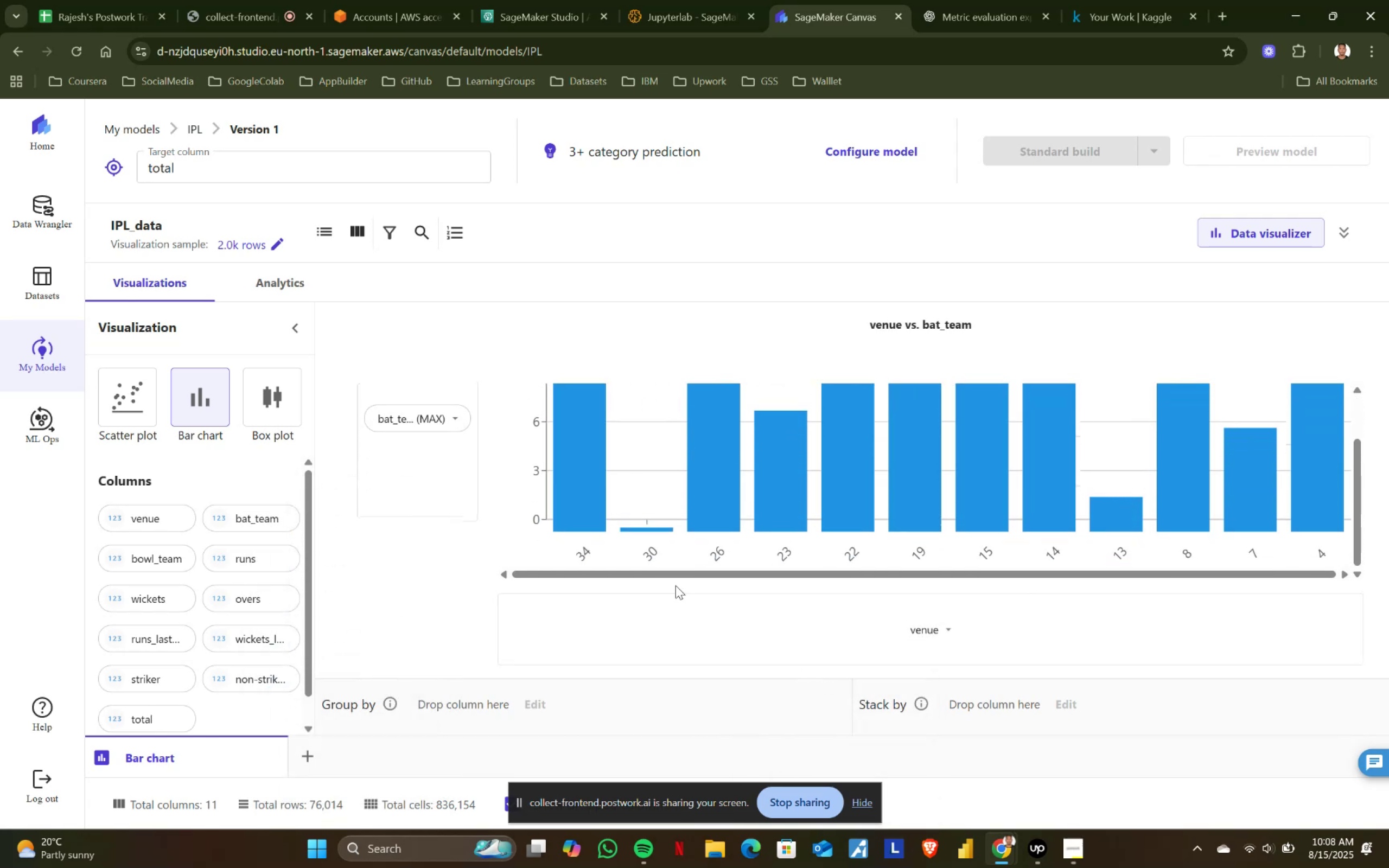 
left_click_drag(start_coordinate=[685, 577], to_coordinate=[847, 578])
 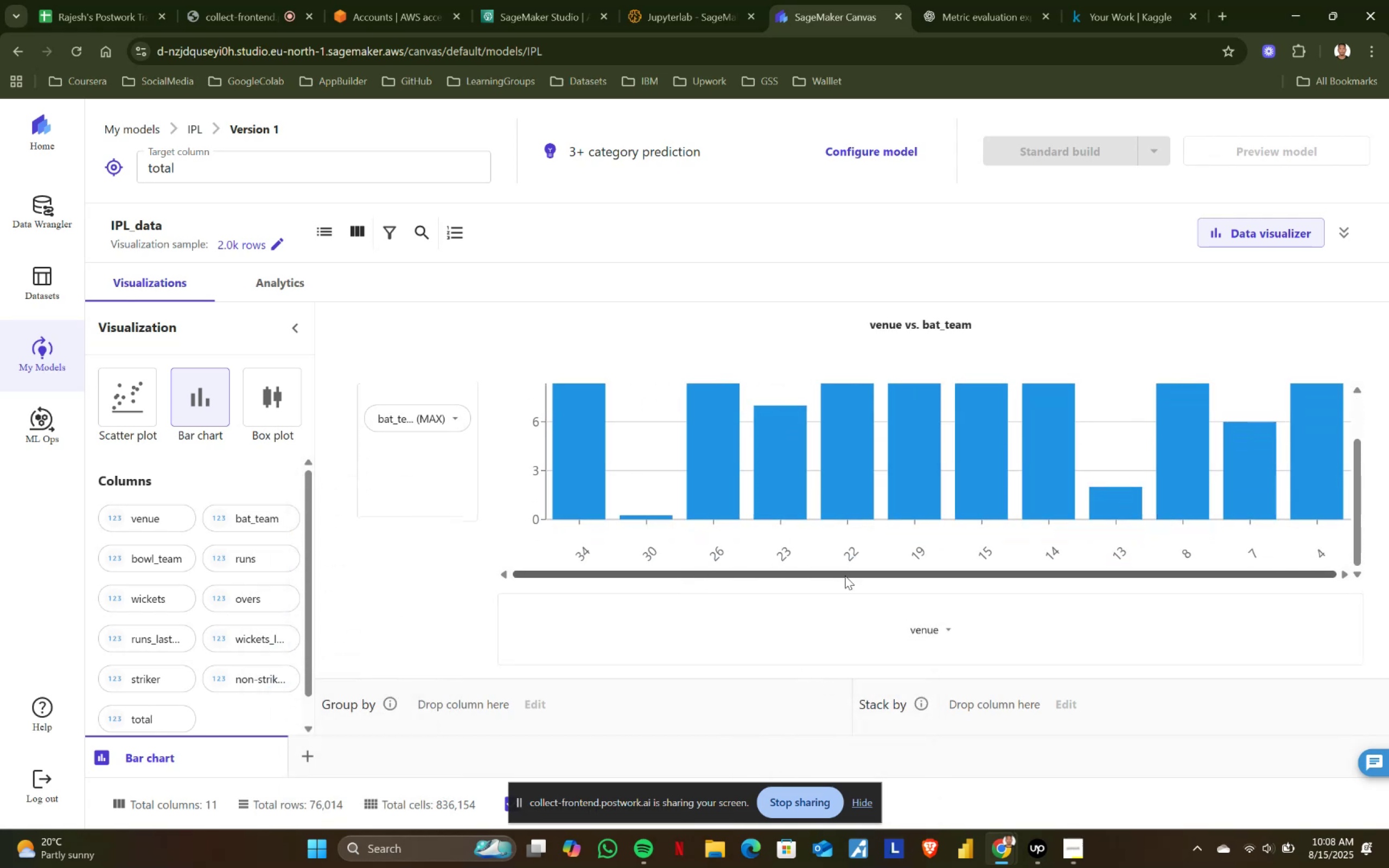 
scroll: coordinate [766, 527], scroll_direction: up, amount: 4.0
 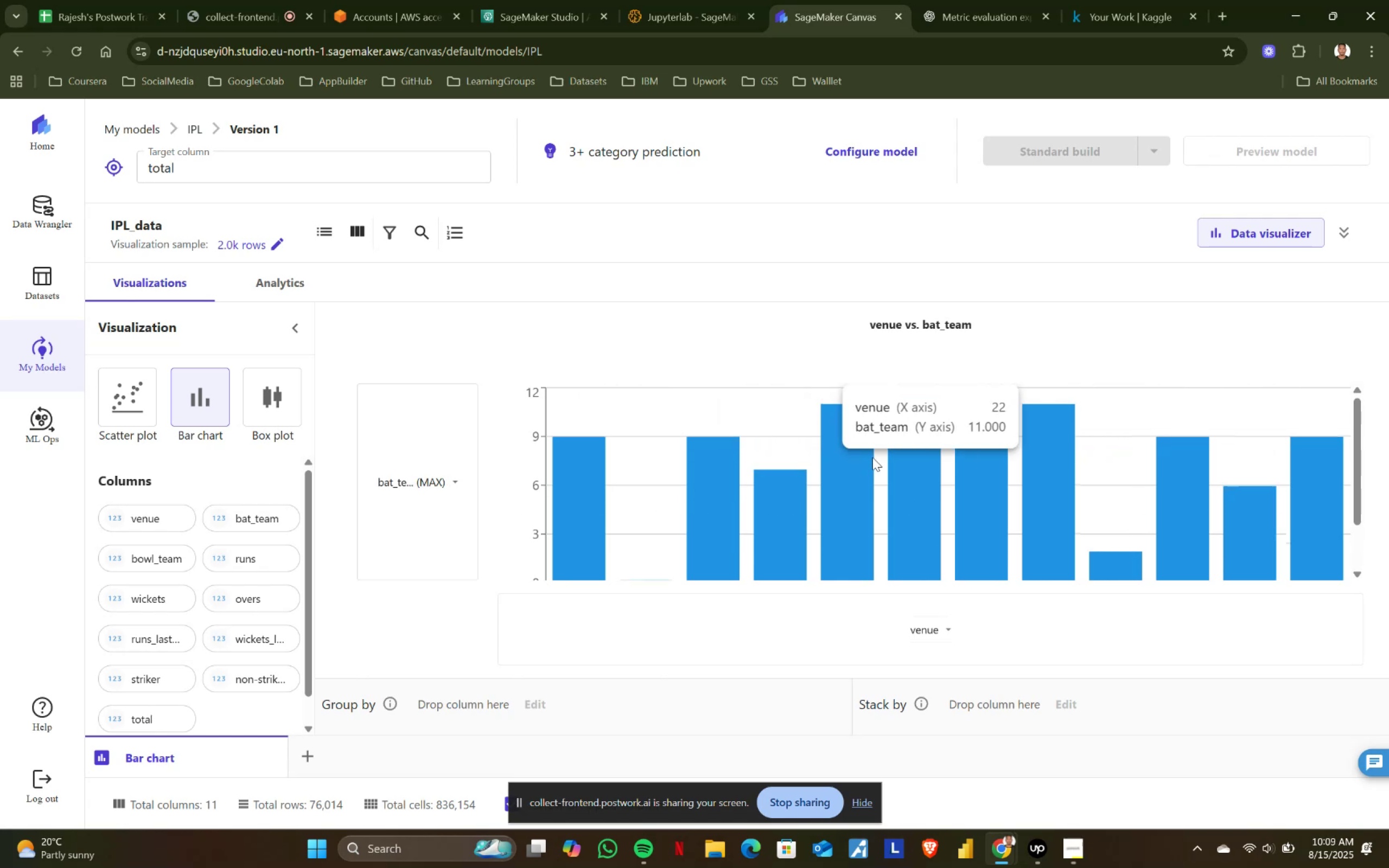 
wait(6.53)
 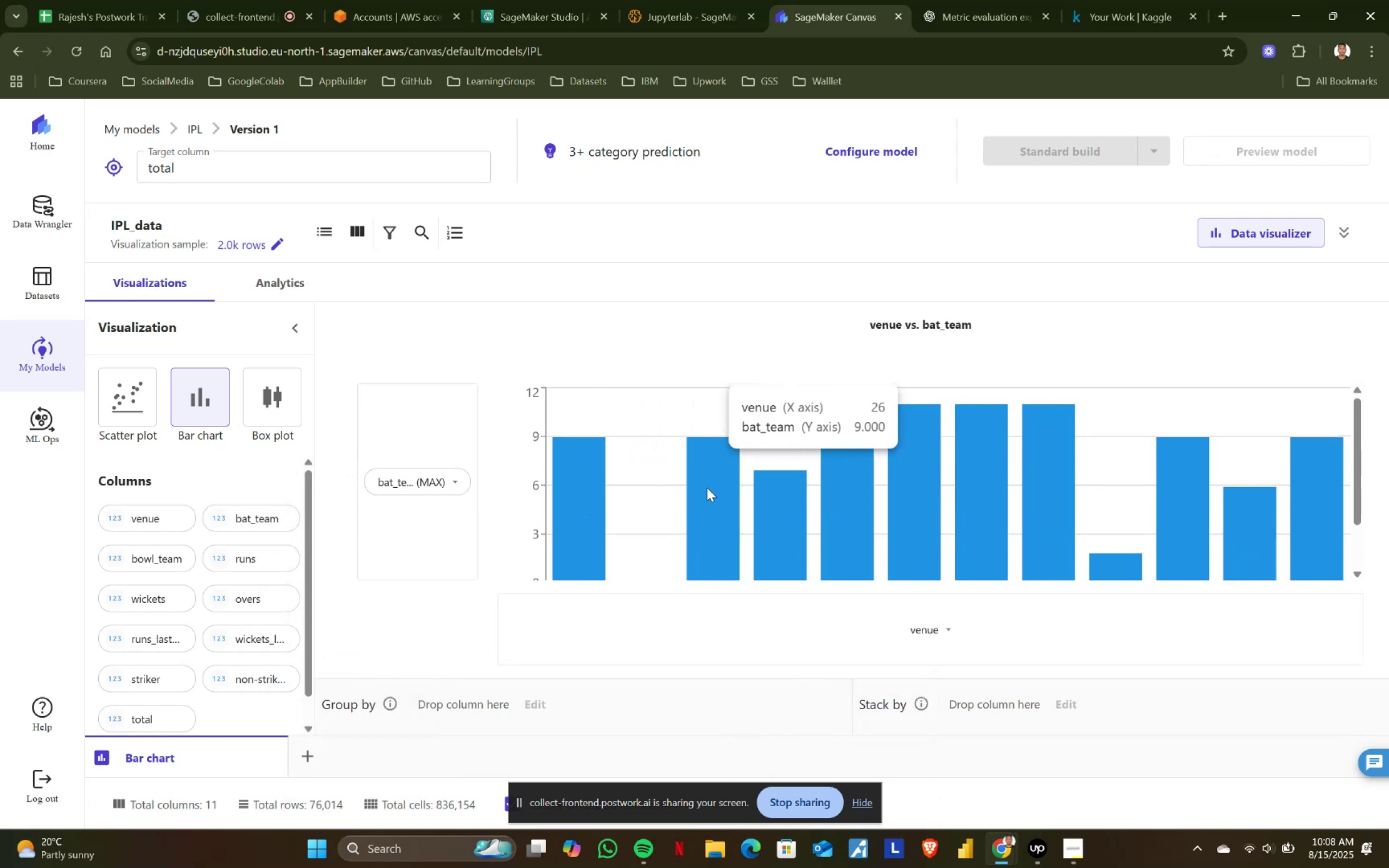 
left_click([458, 484])
 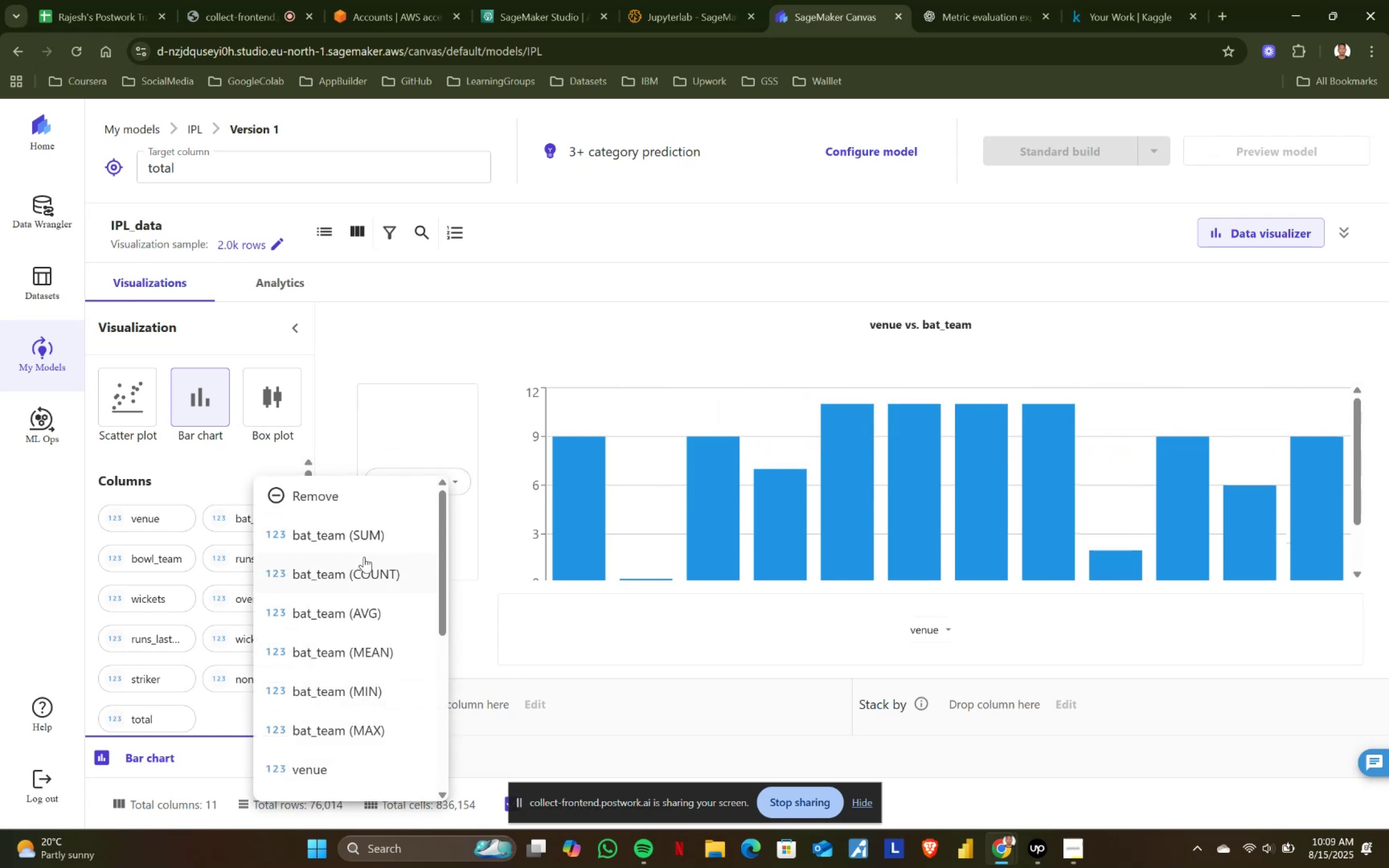 
left_click([359, 534])
 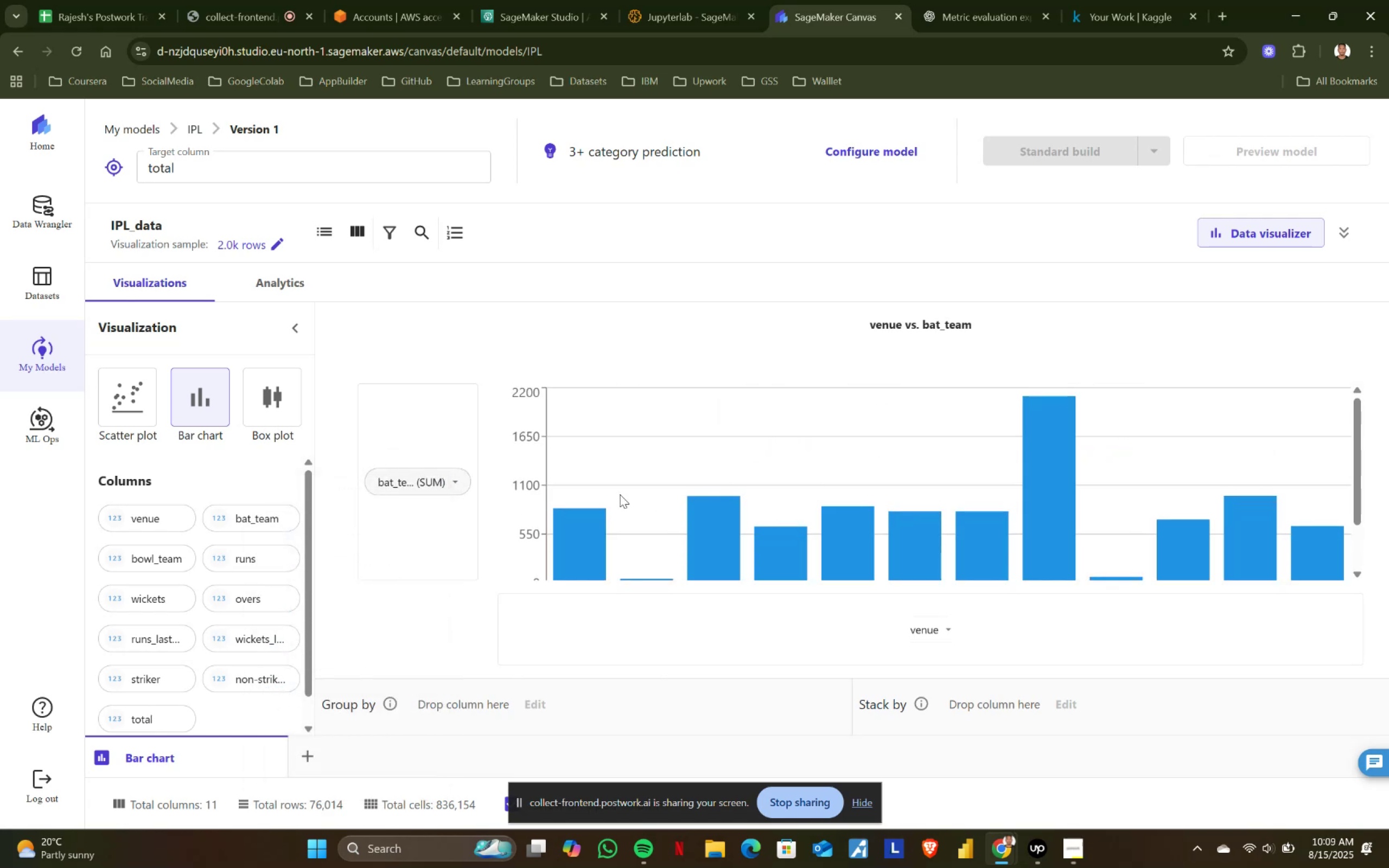 
scroll: coordinate [690, 499], scroll_direction: down, amount: 5.0
 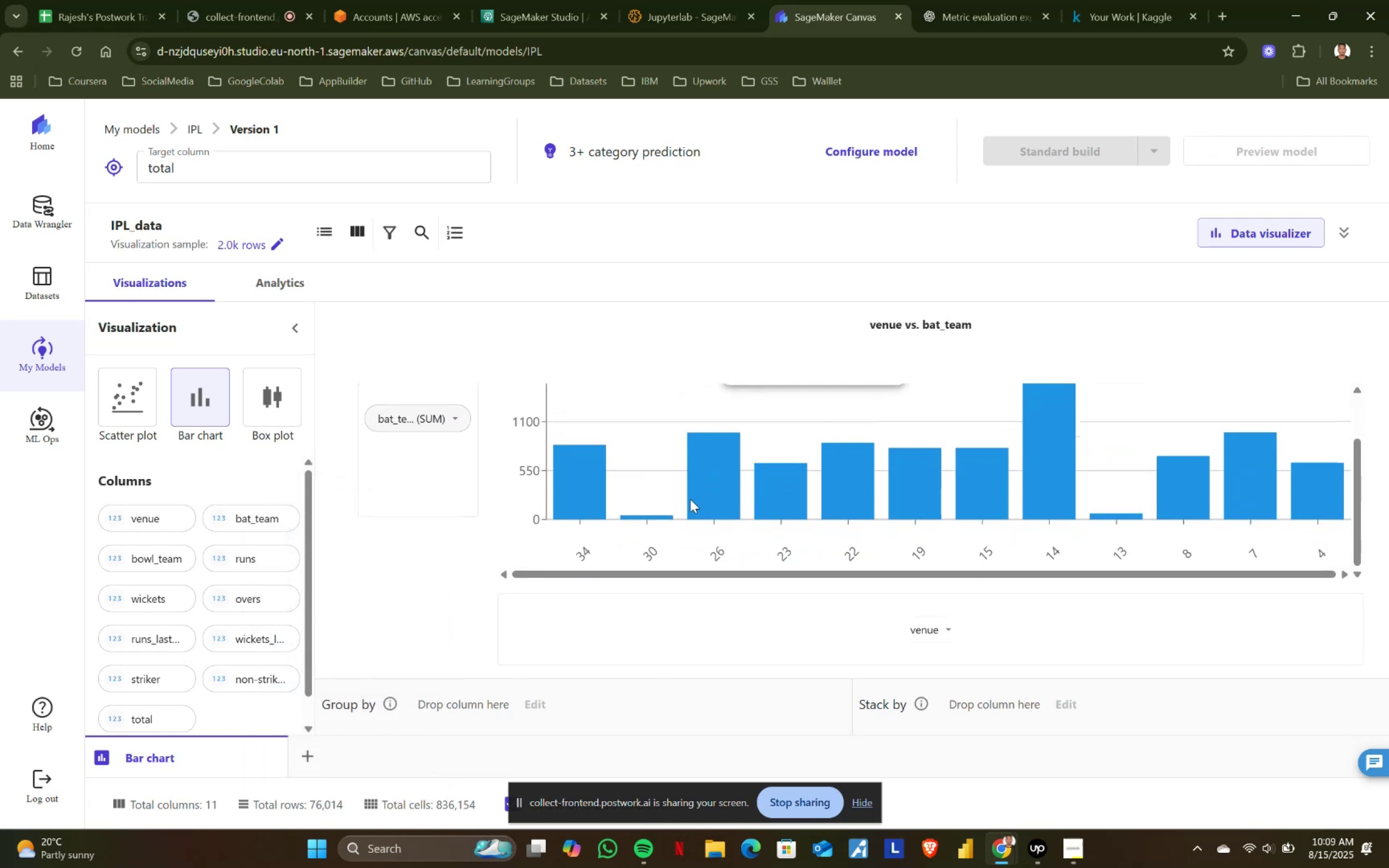 
scroll: coordinate [690, 499], scroll_direction: up, amount: 2.0
 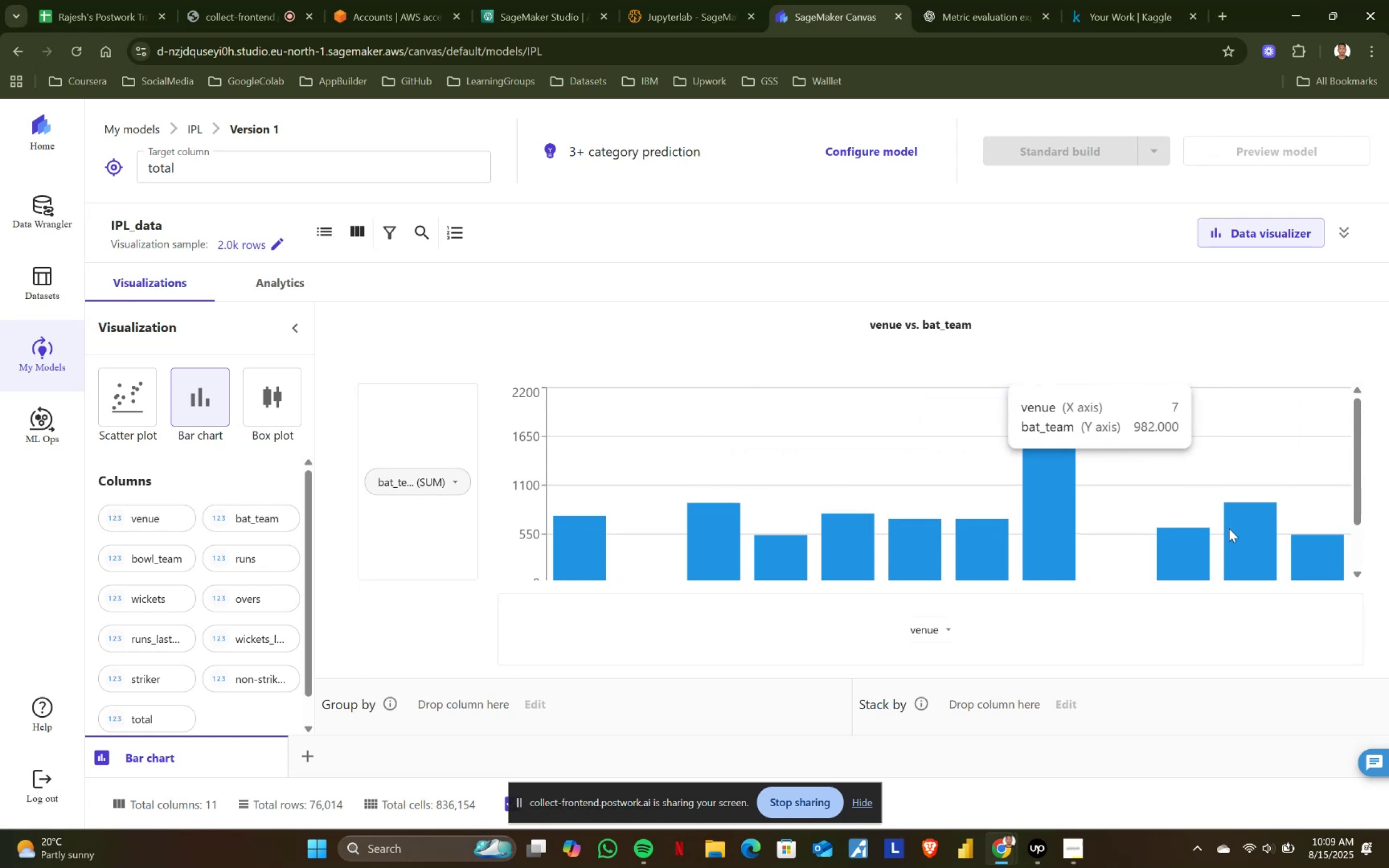 
wait(7.2)
 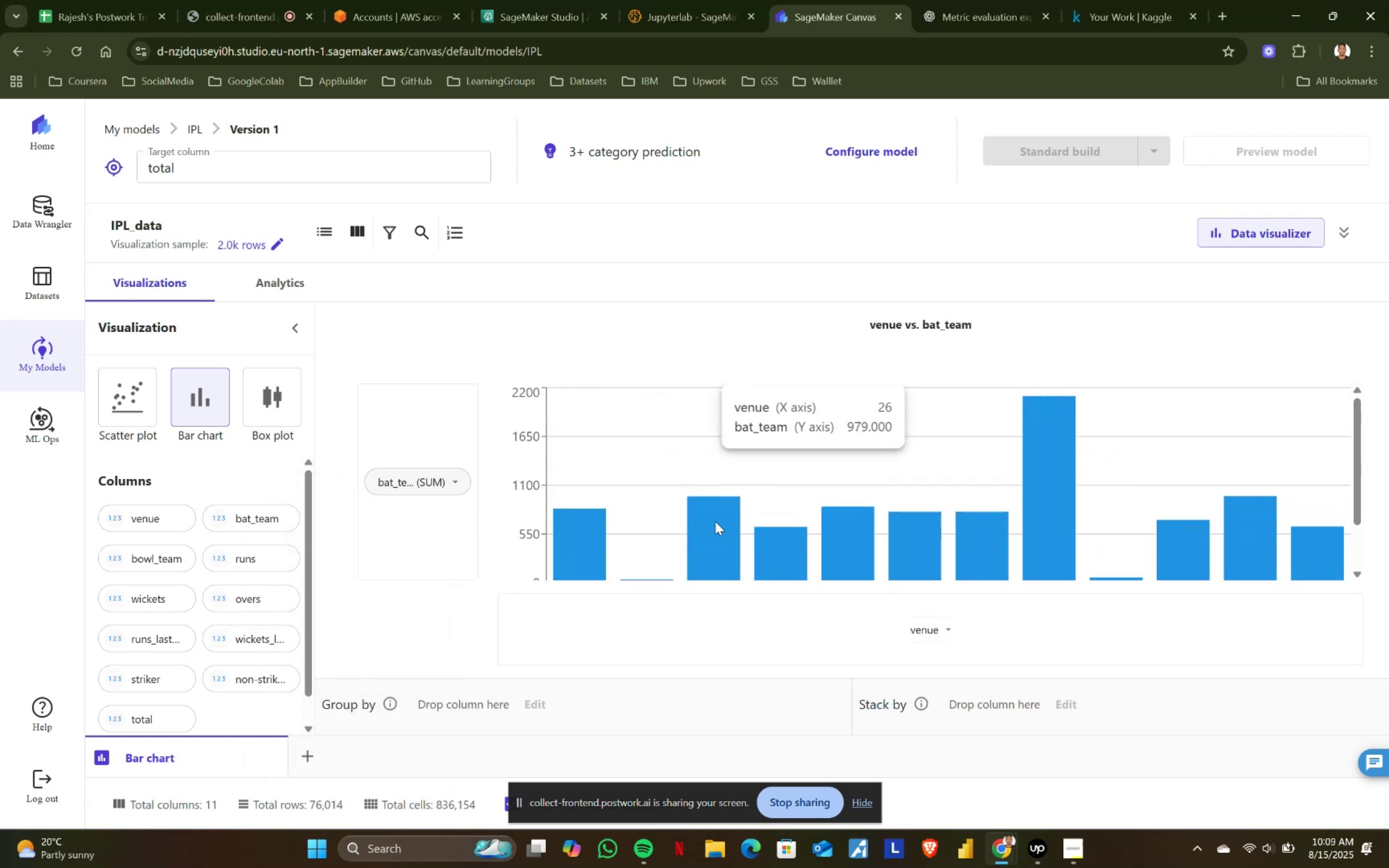 
left_click([462, 482])
 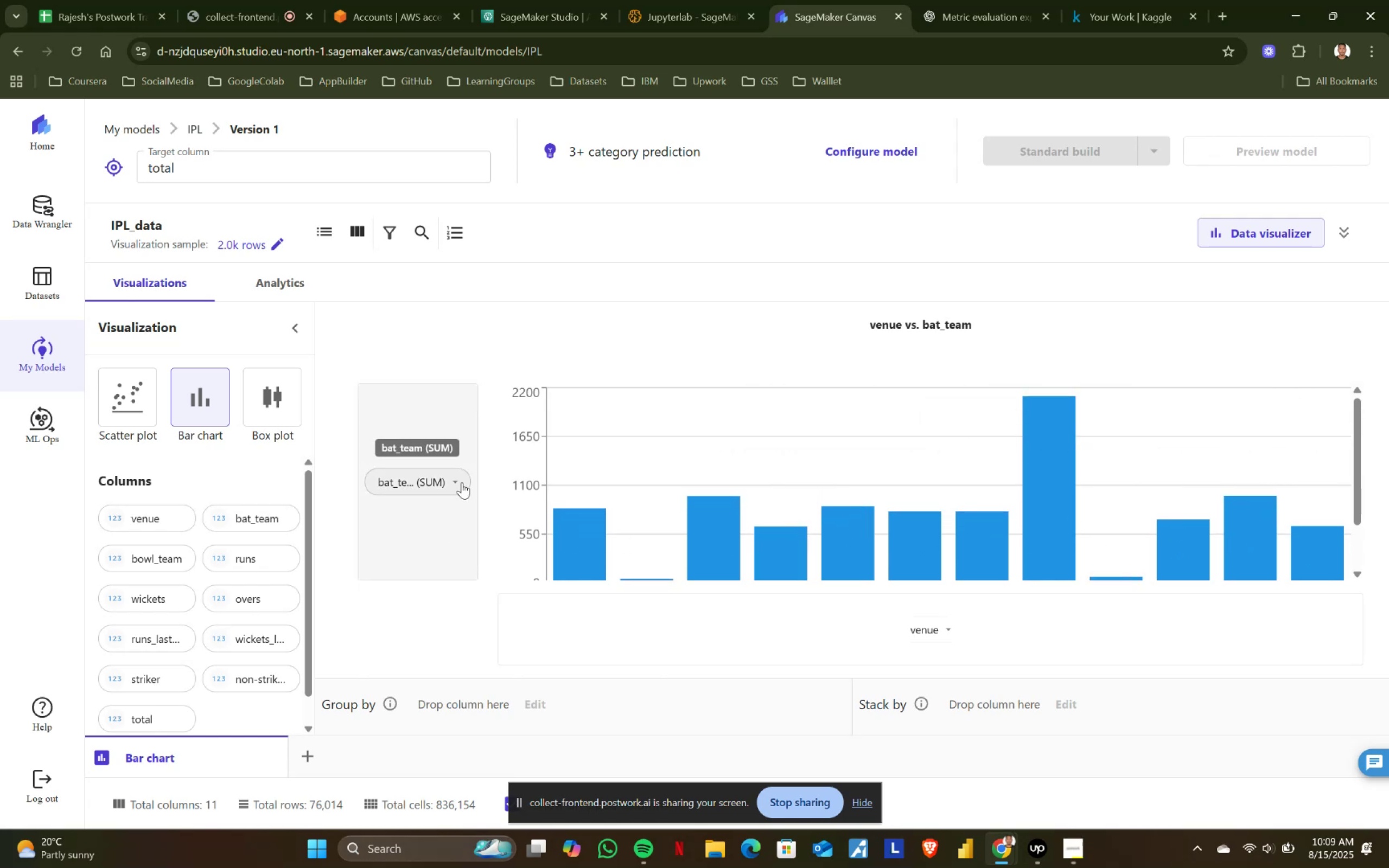 
left_click([458, 480])
 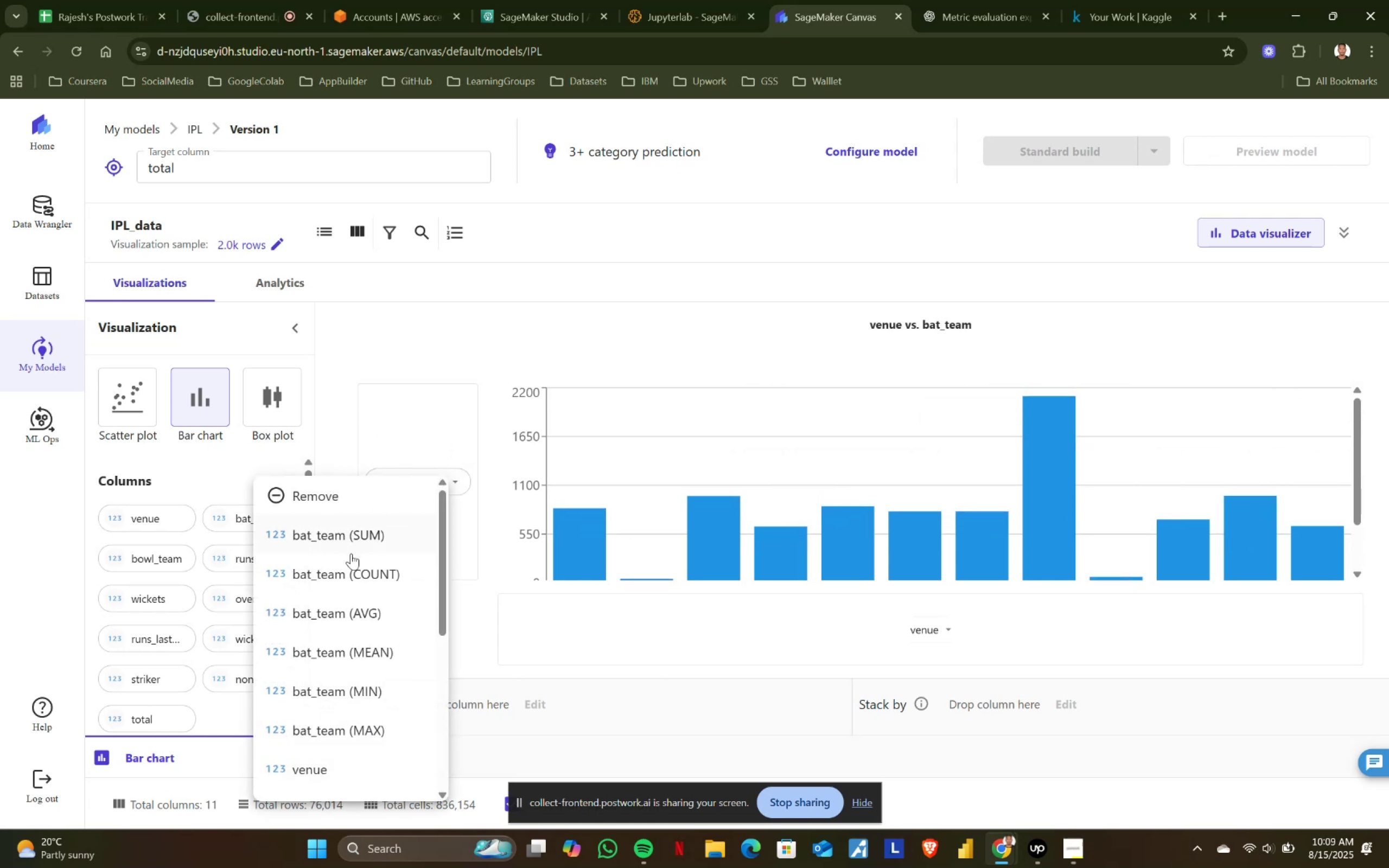 
left_click([345, 567])
 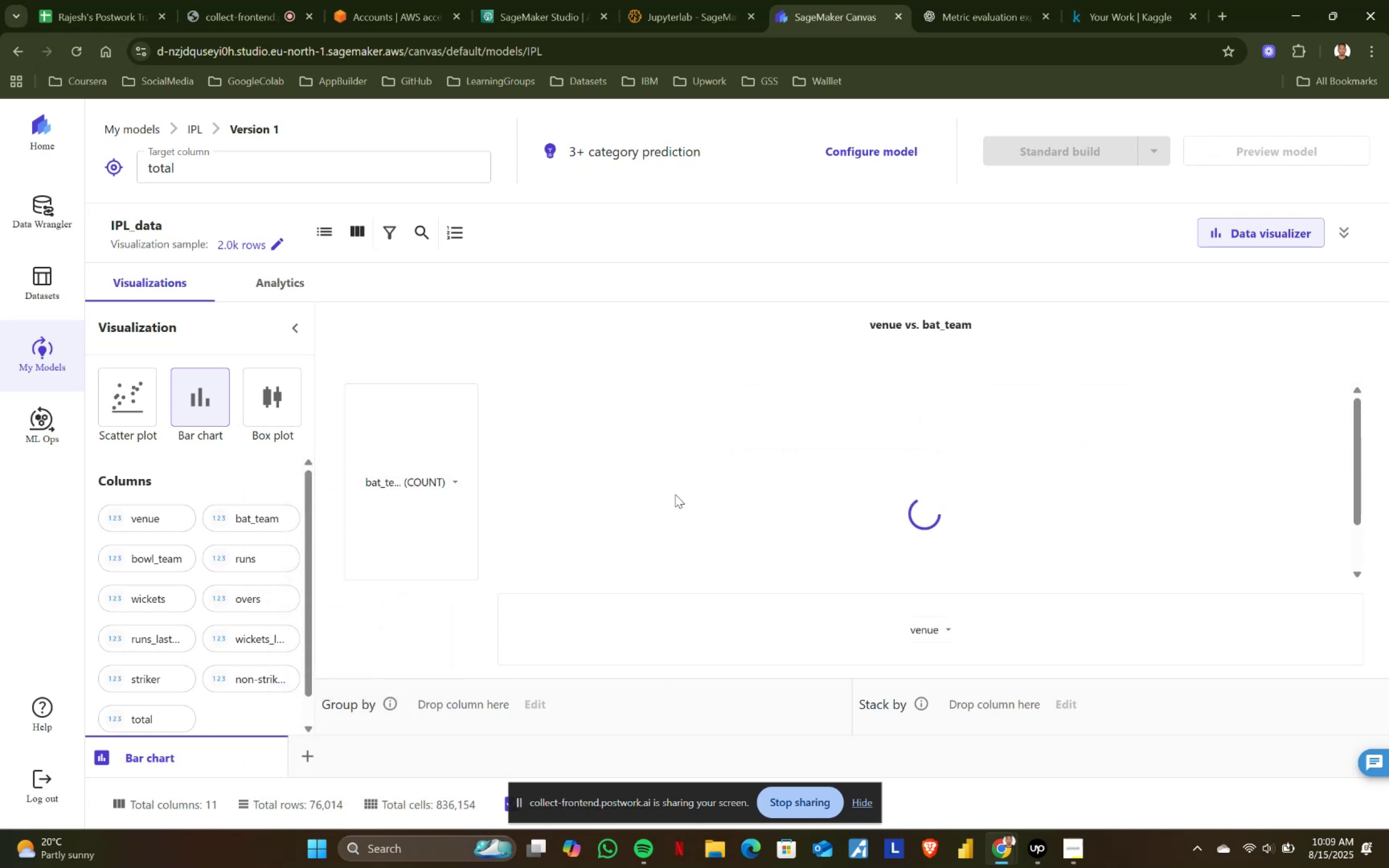 
scroll: coordinate [676, 494], scroll_direction: up, amount: 1.0
 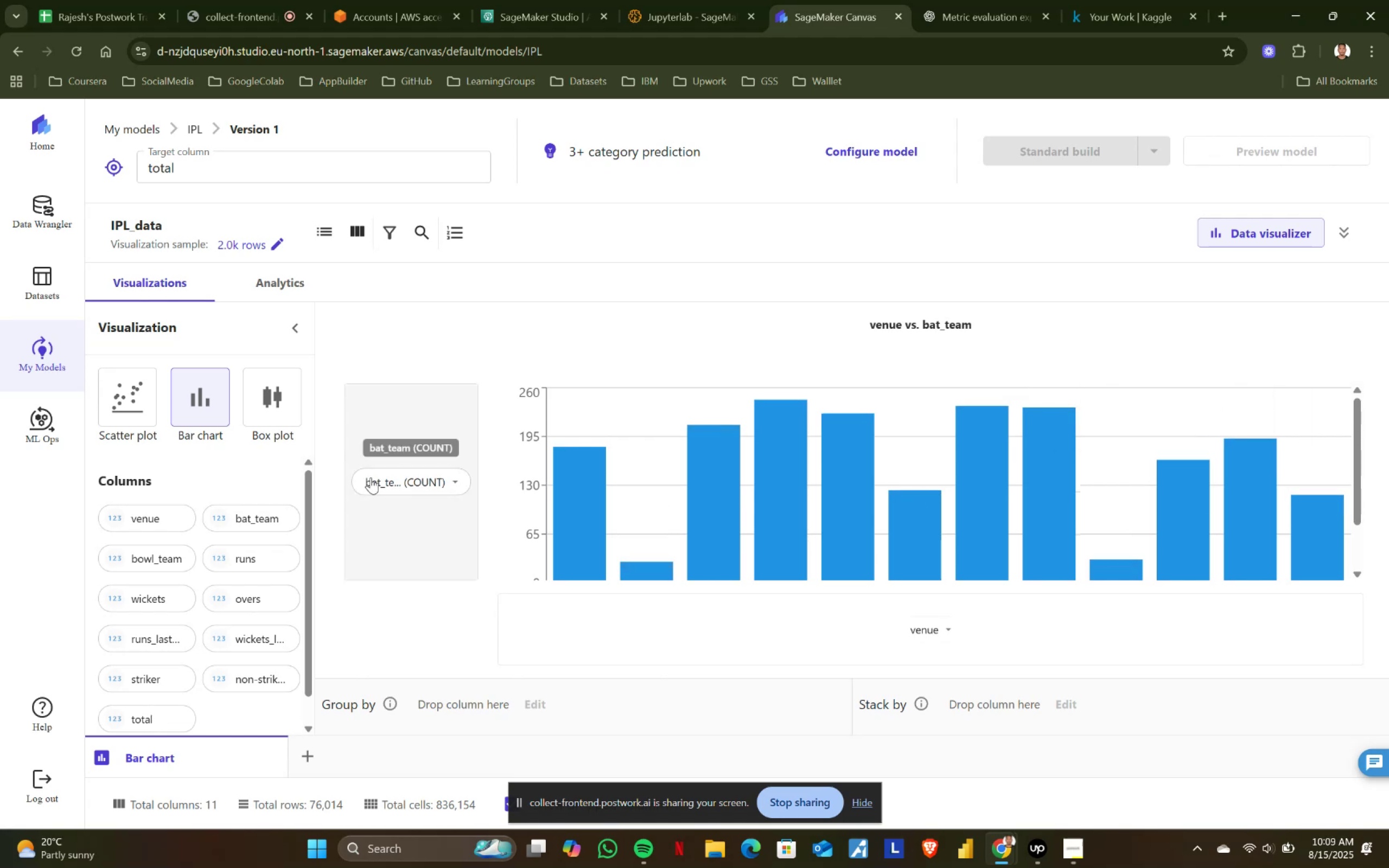 
left_click([460, 479])
 